 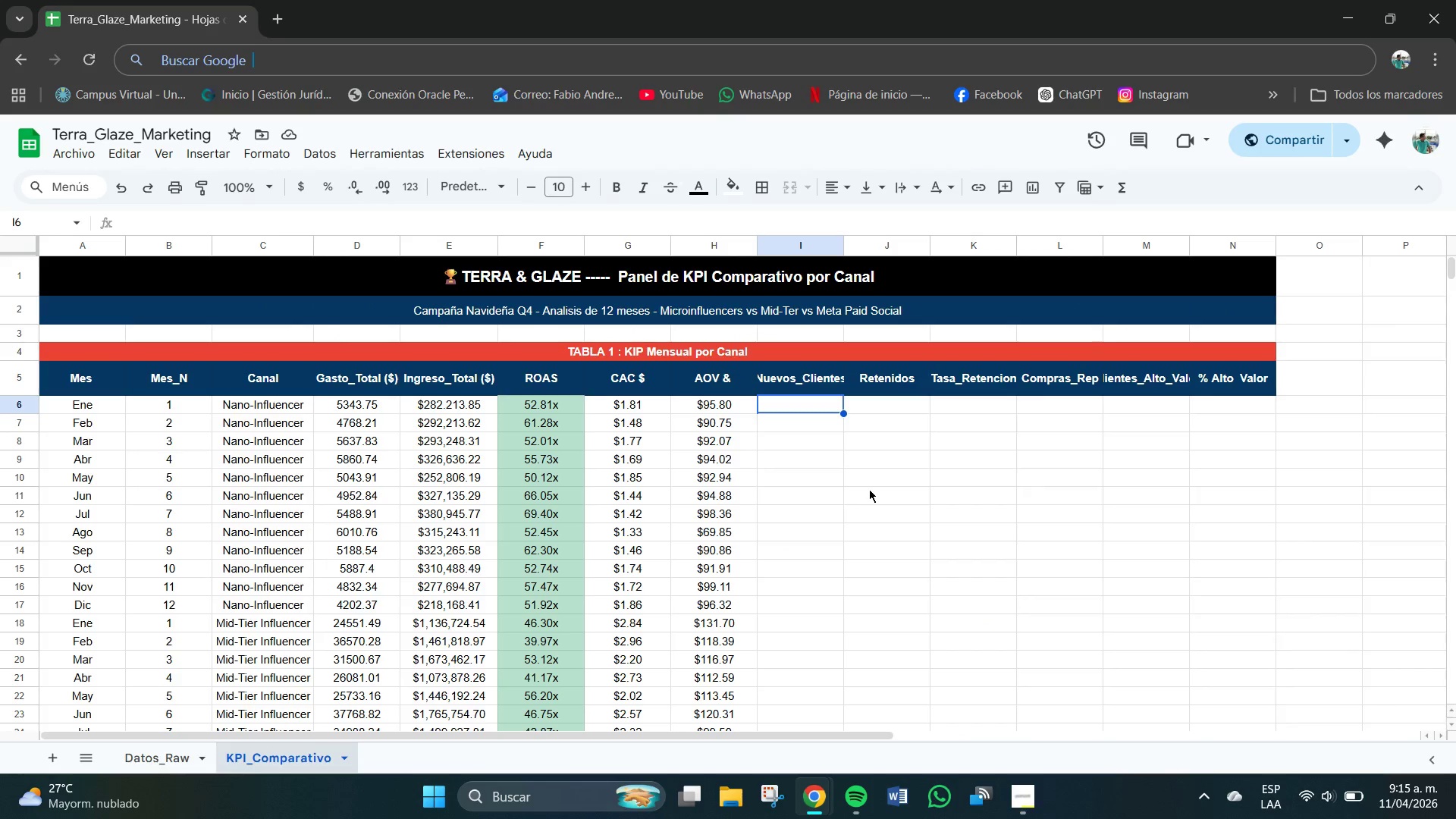 
scroll: coordinate [871, 489], scroll_direction: up, amount: 1.0
 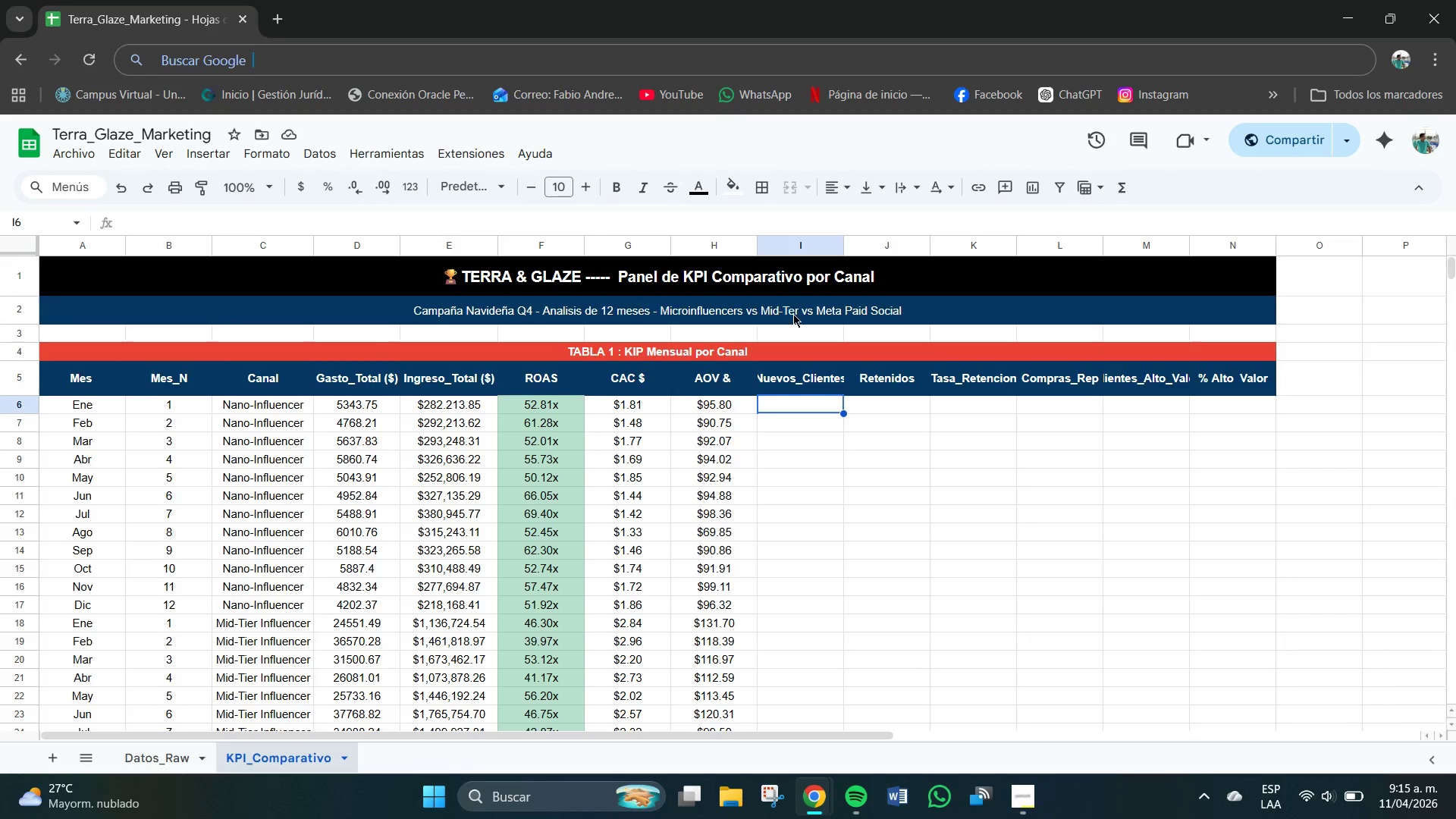 
scroll: coordinate [802, 348], scroll_direction: down, amount: 1.0
 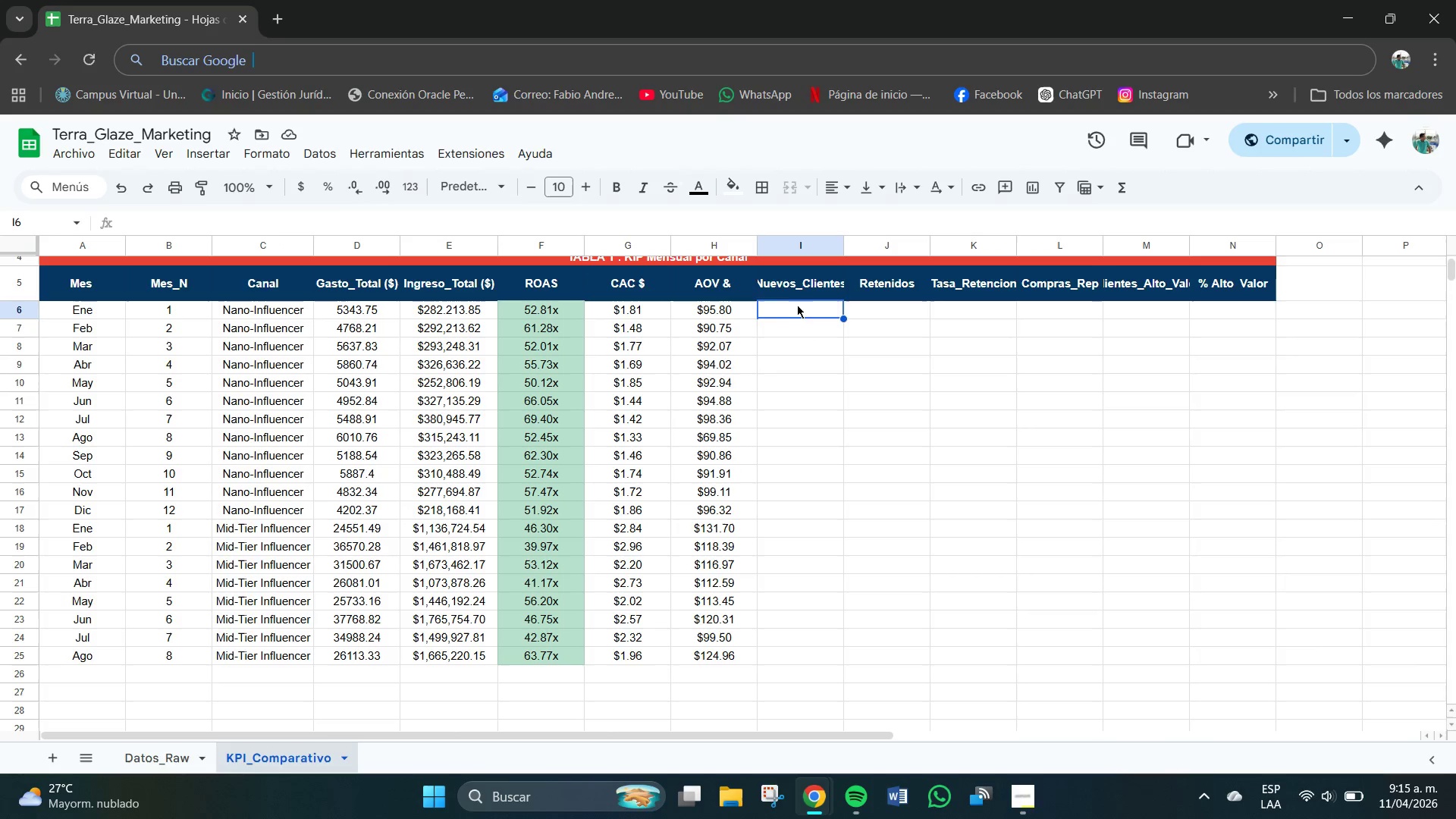 
left_click([799, 307])
 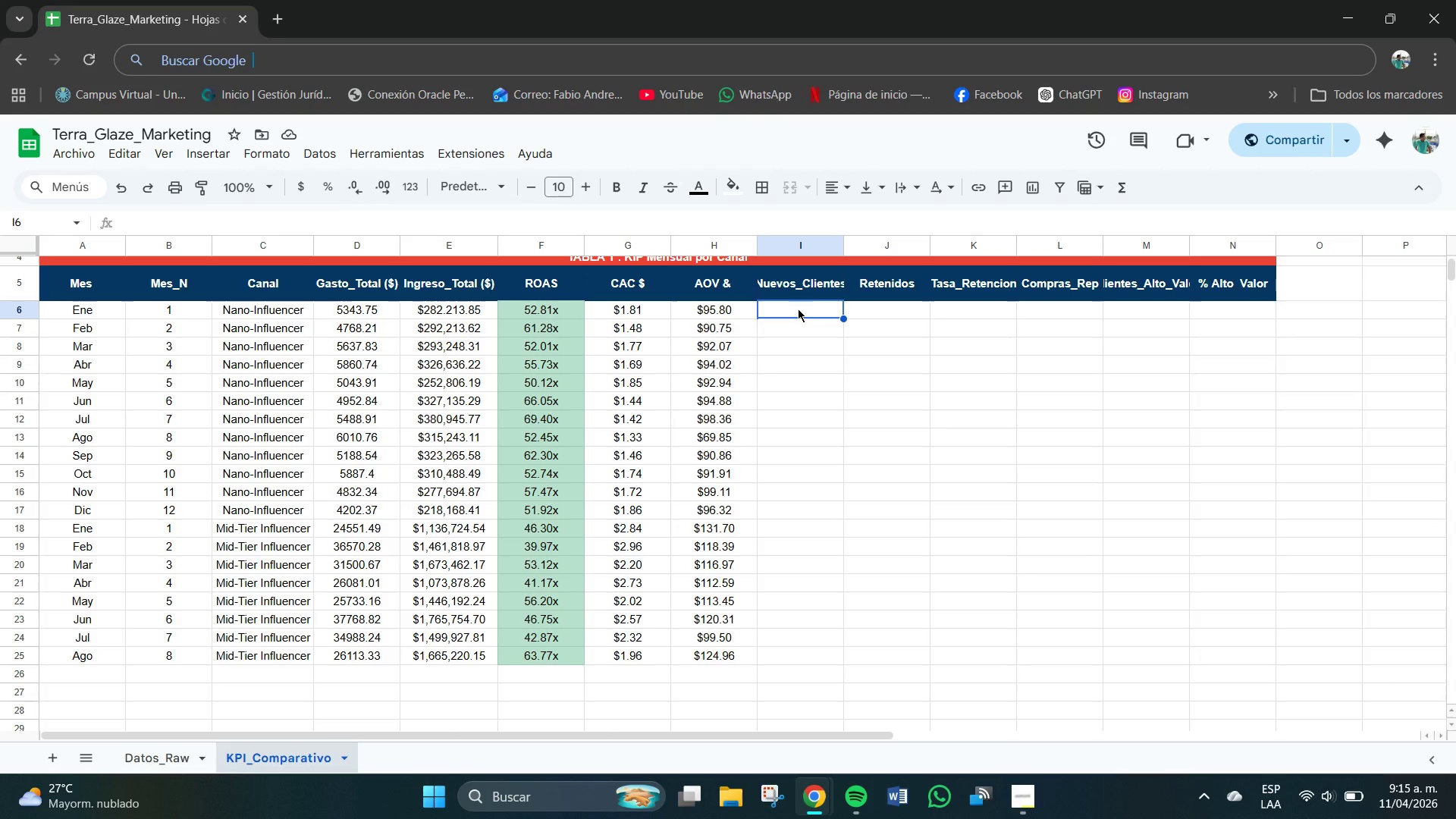 
type()SUMAPRODCUTO)
 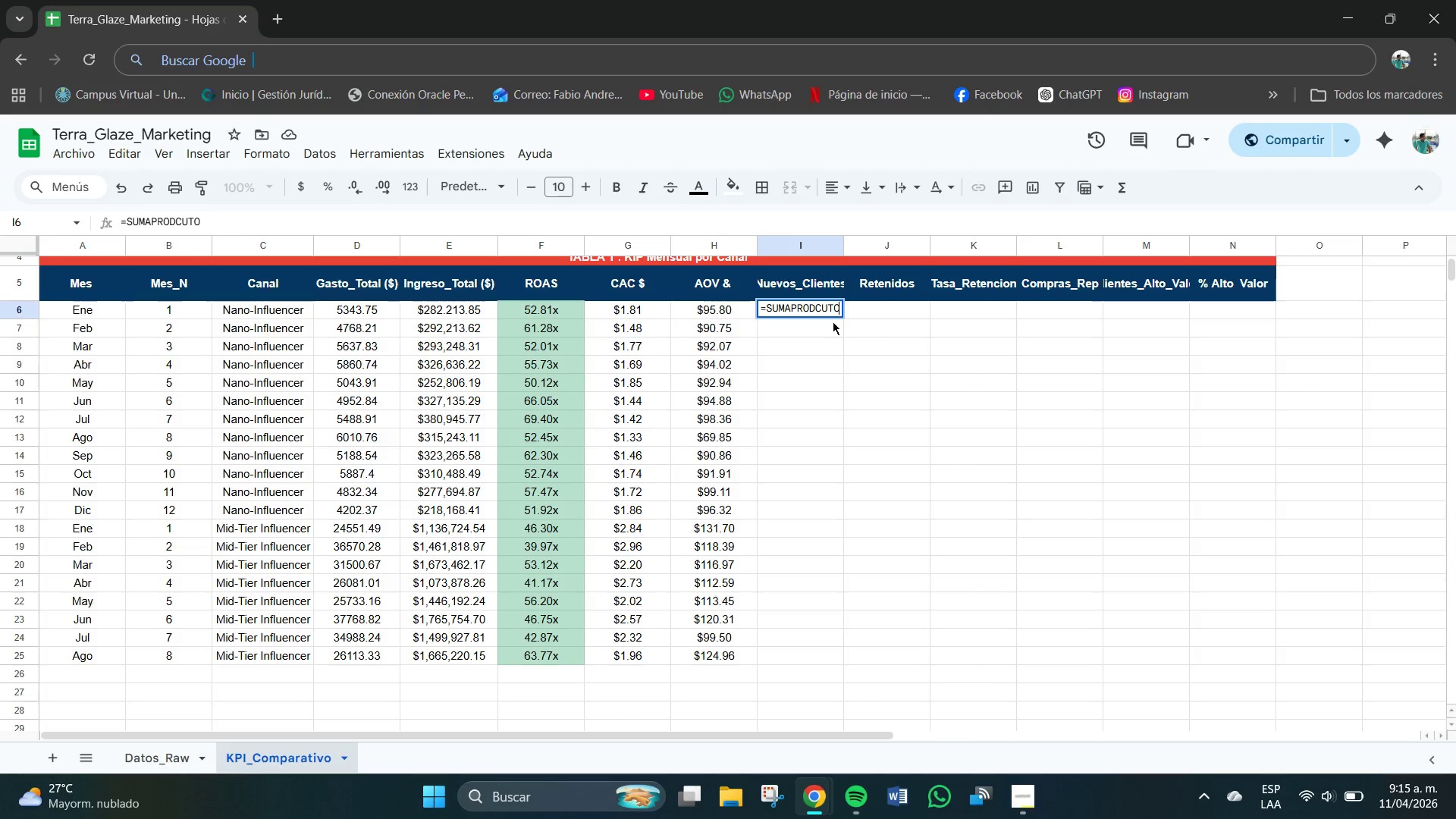 
type(**[Datos_Raw[)
 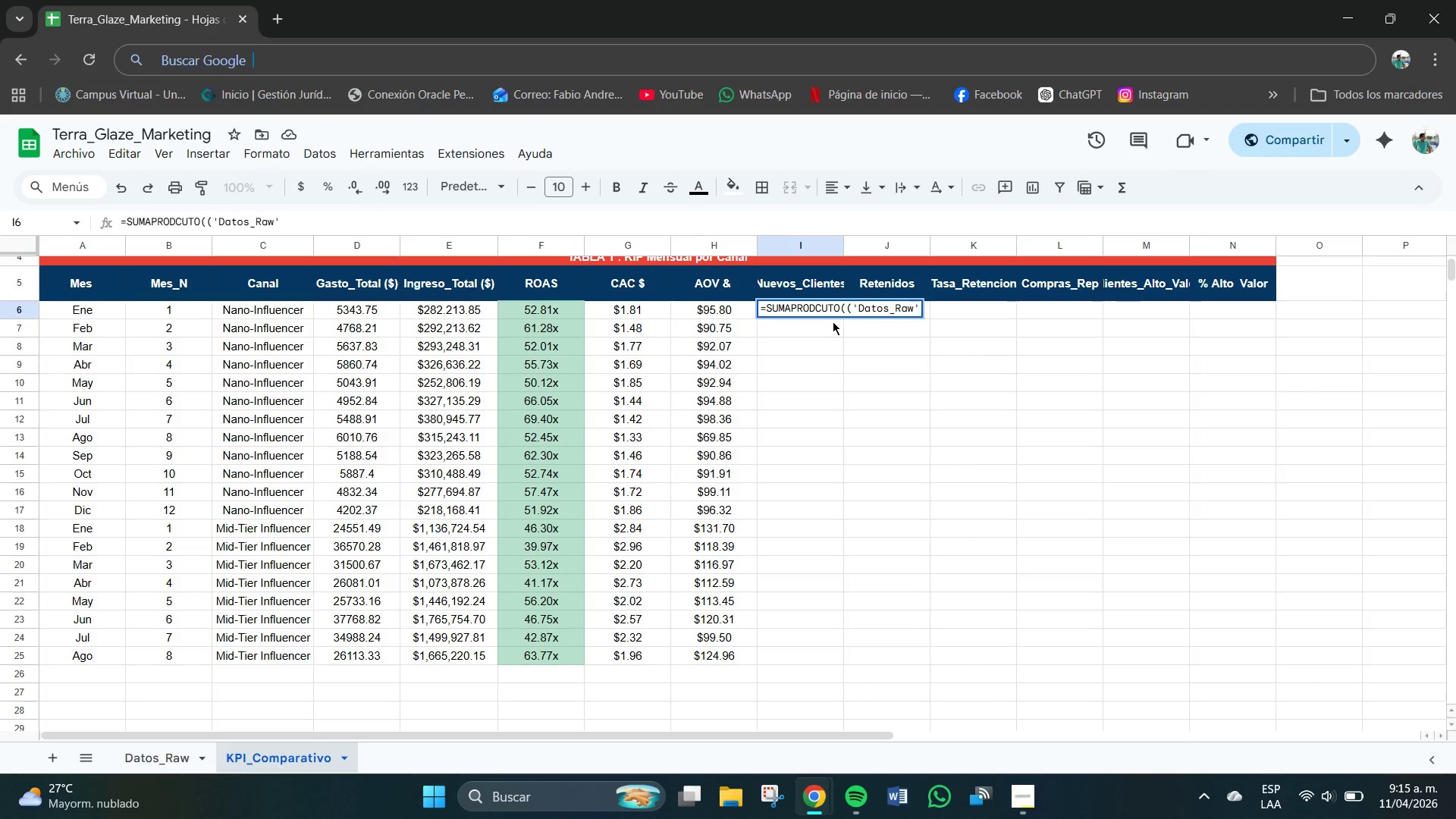 
type(D)
key(Backspace)
type(!D$2>D$600)
 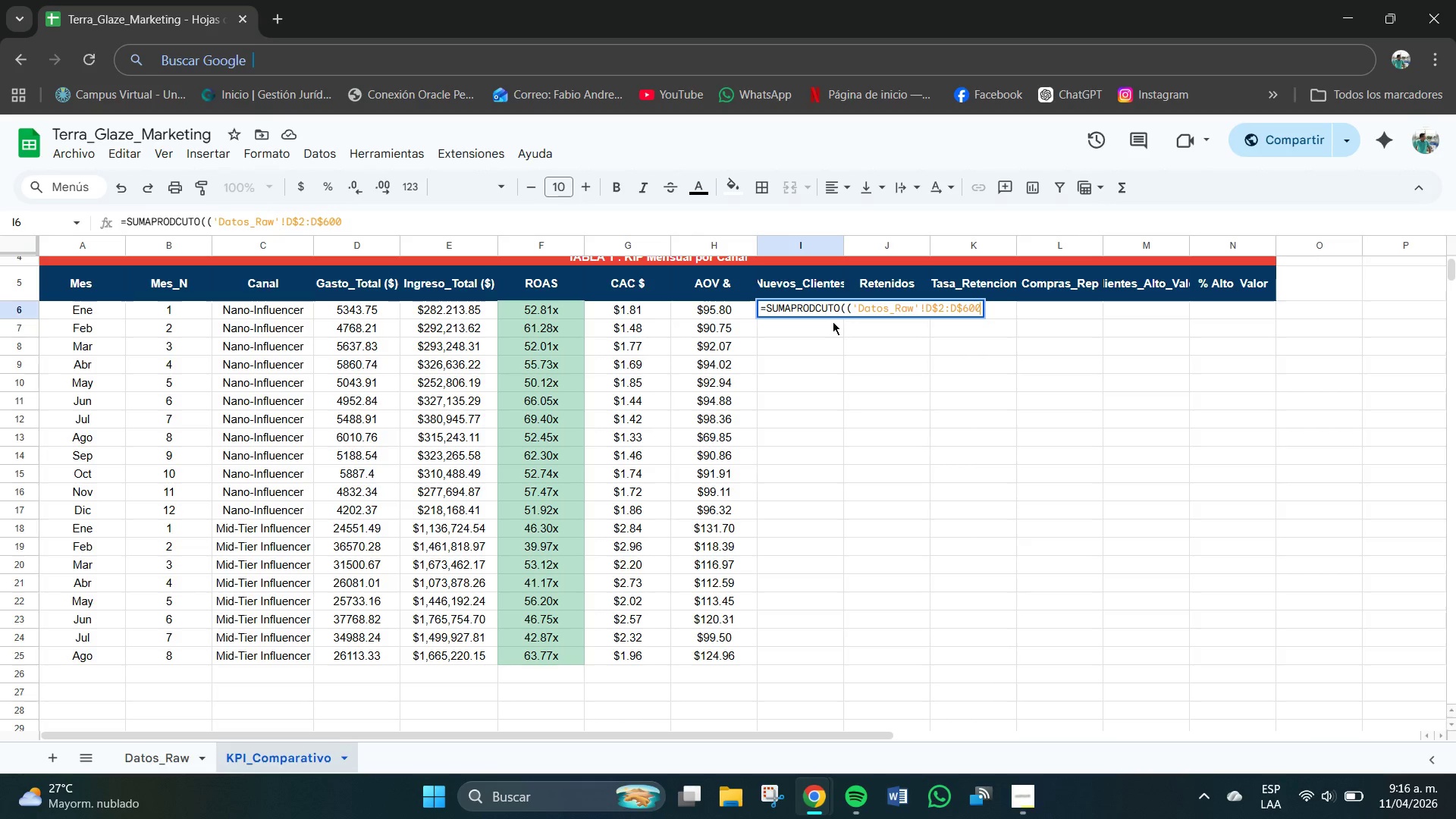 
type()C6(+*)
 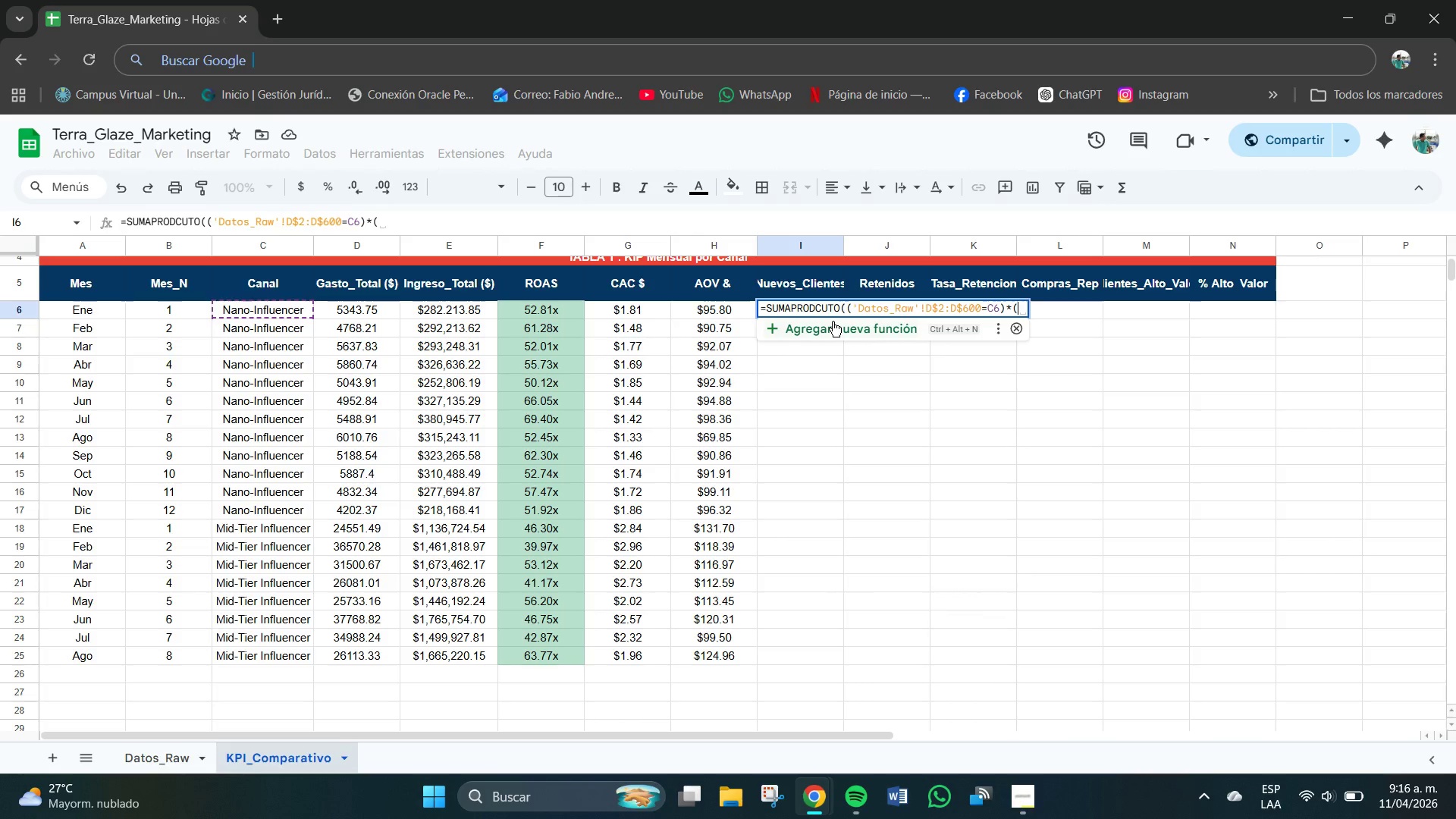 
key(BracketLeft)
 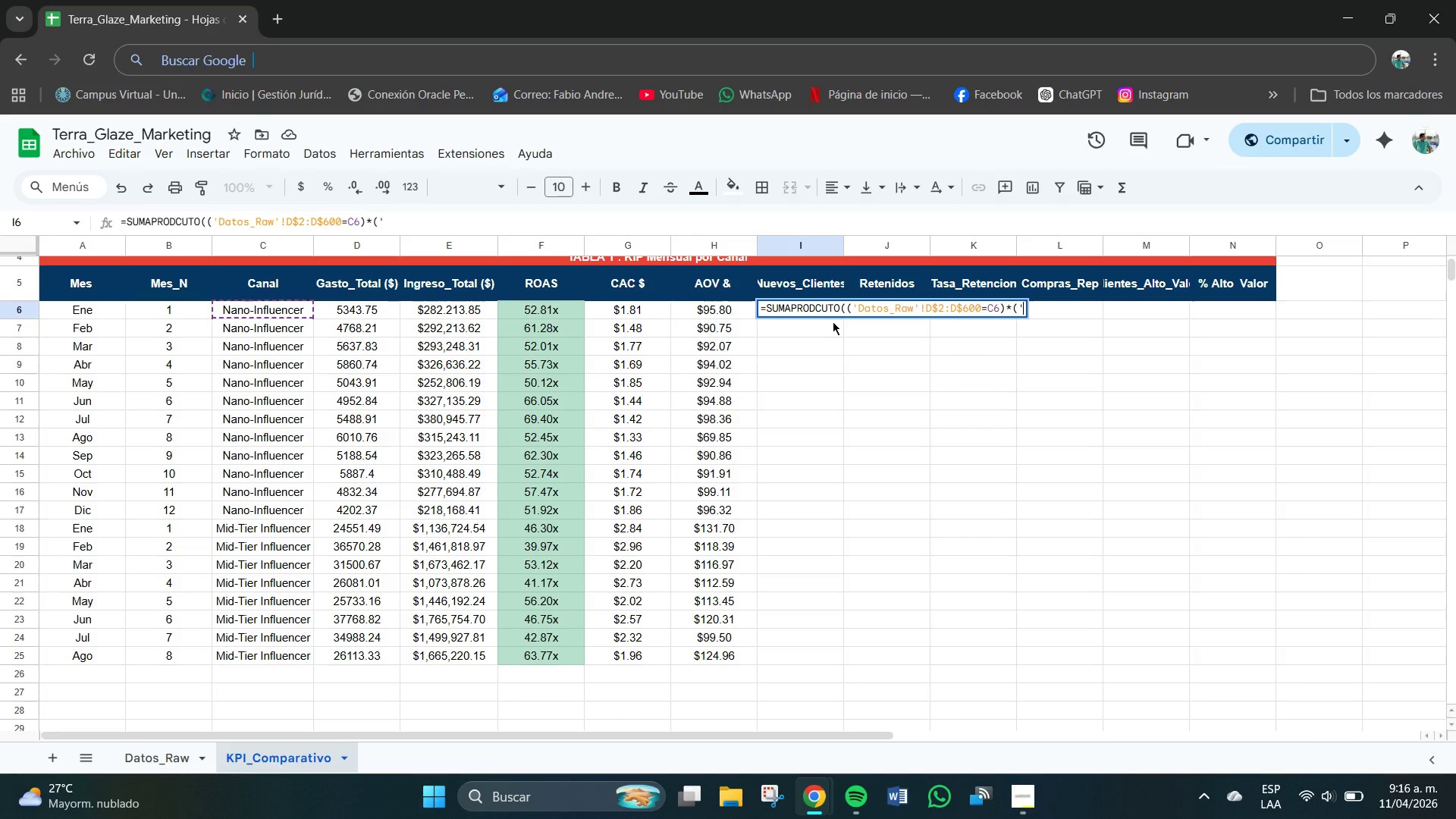 
wait(6.17)
 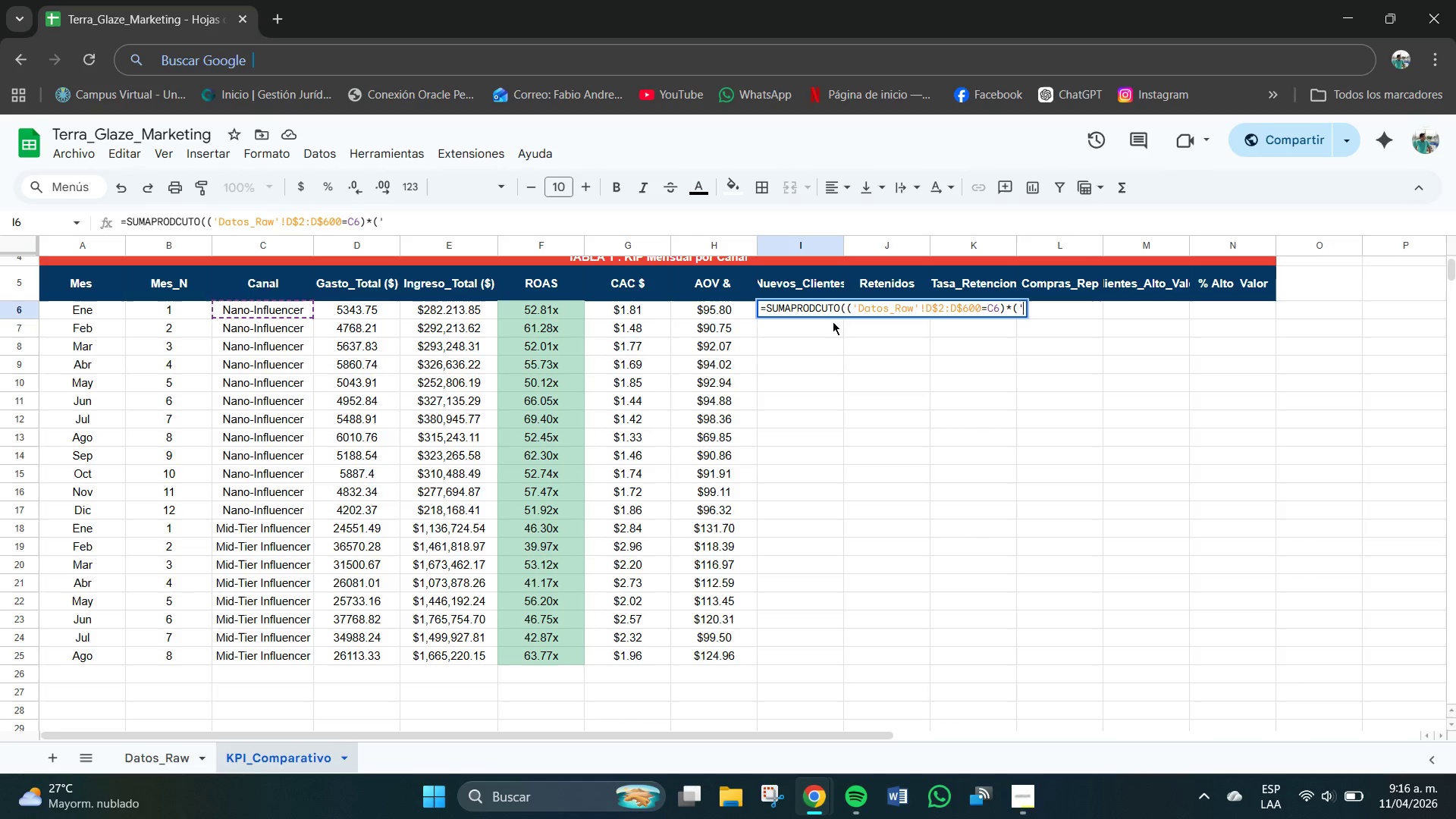 
type(Datos_Raw[!C$2>C$5)
key(Backspace)
type(600)B6)
 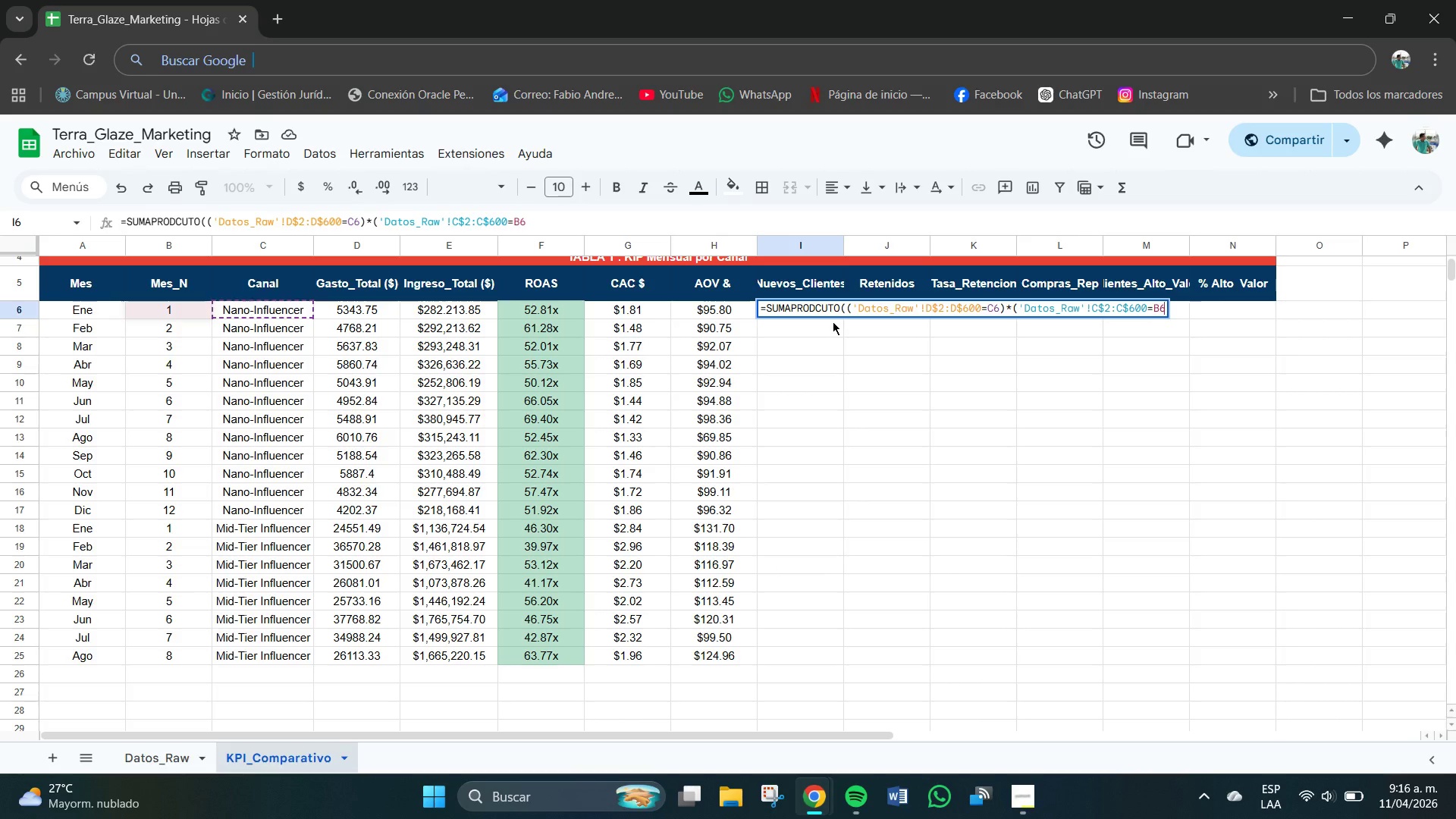 
key(Shift+9)
 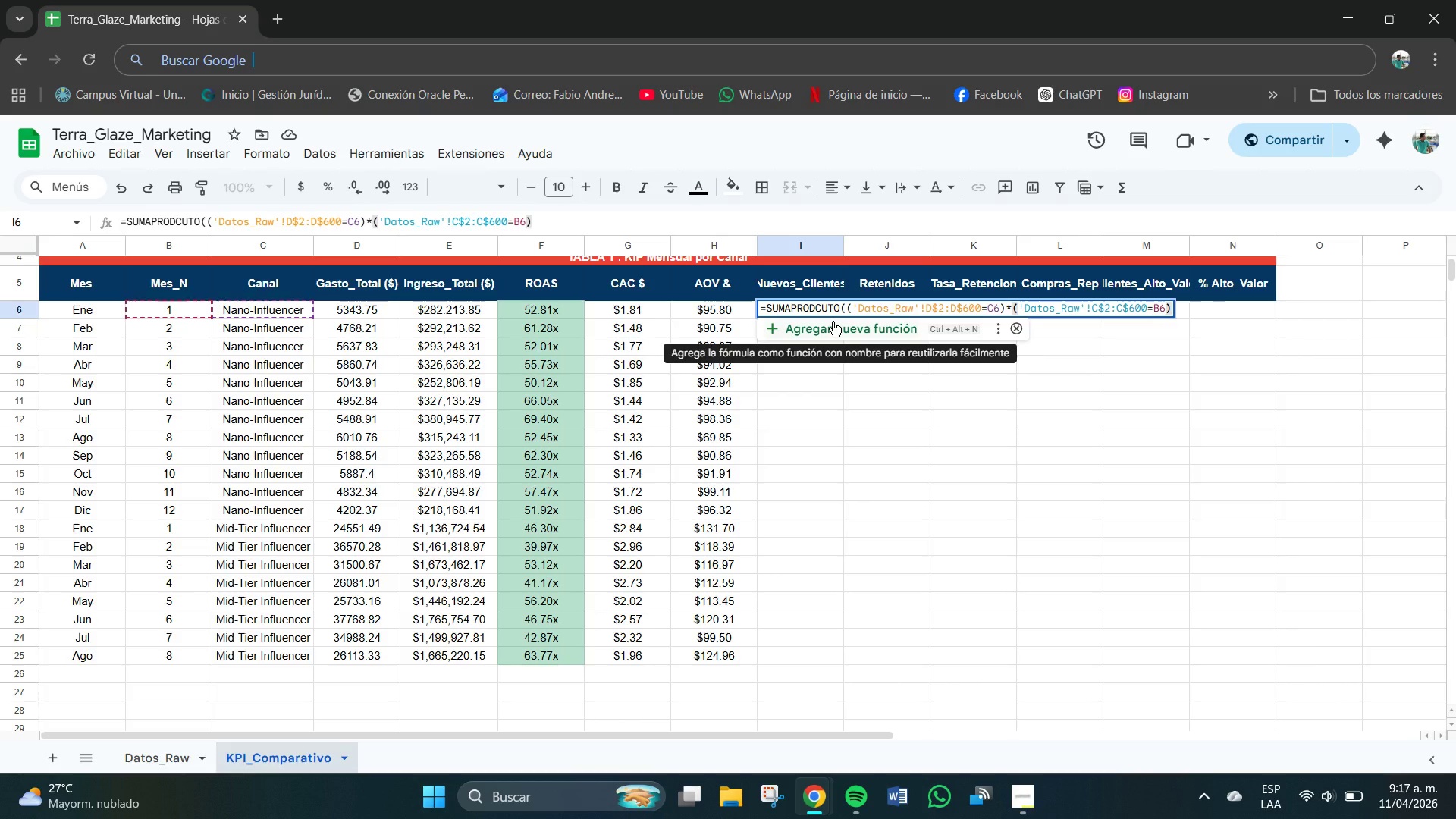 
key(Shift+Equal)
 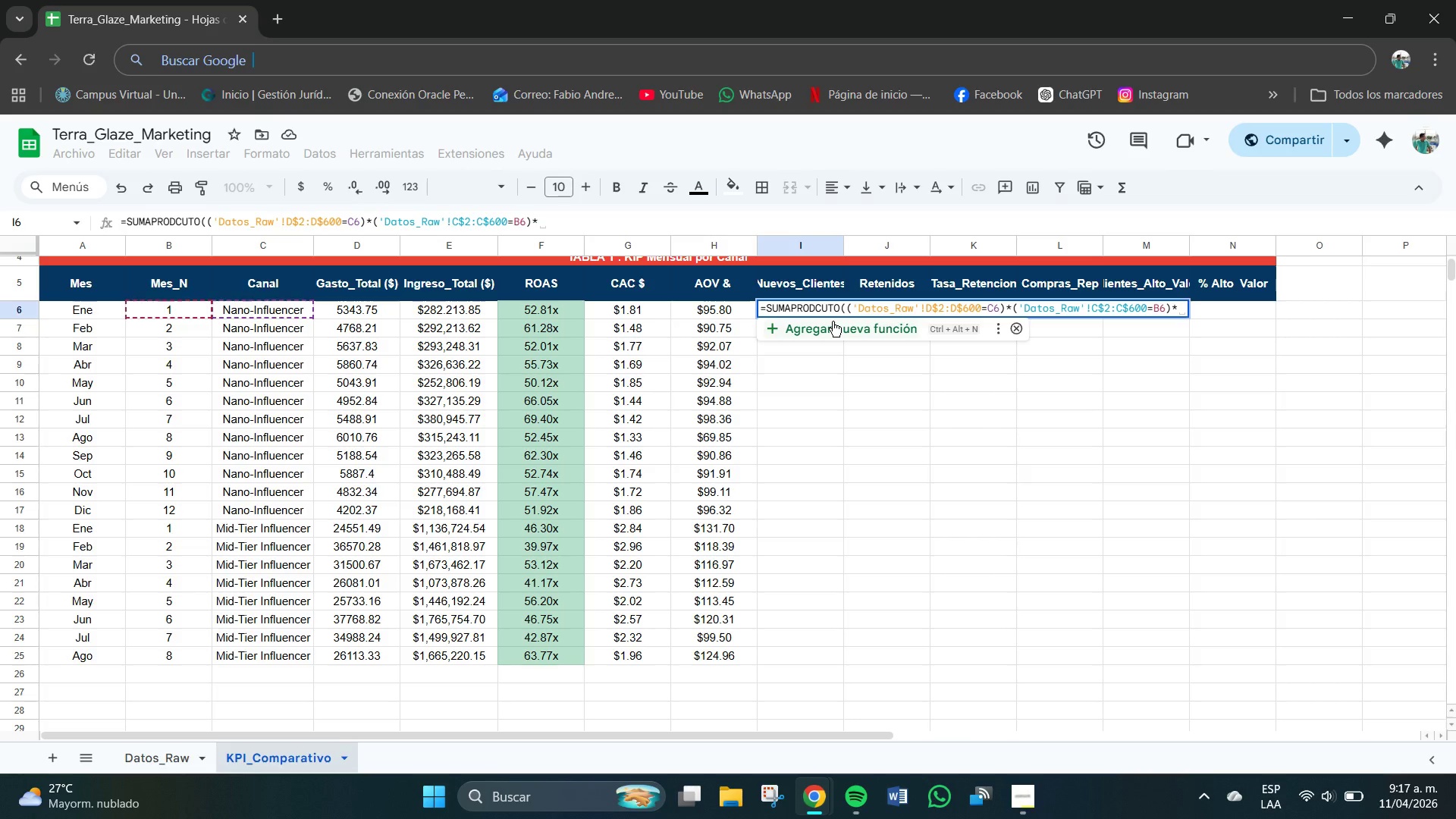 
key(BracketLeft)
 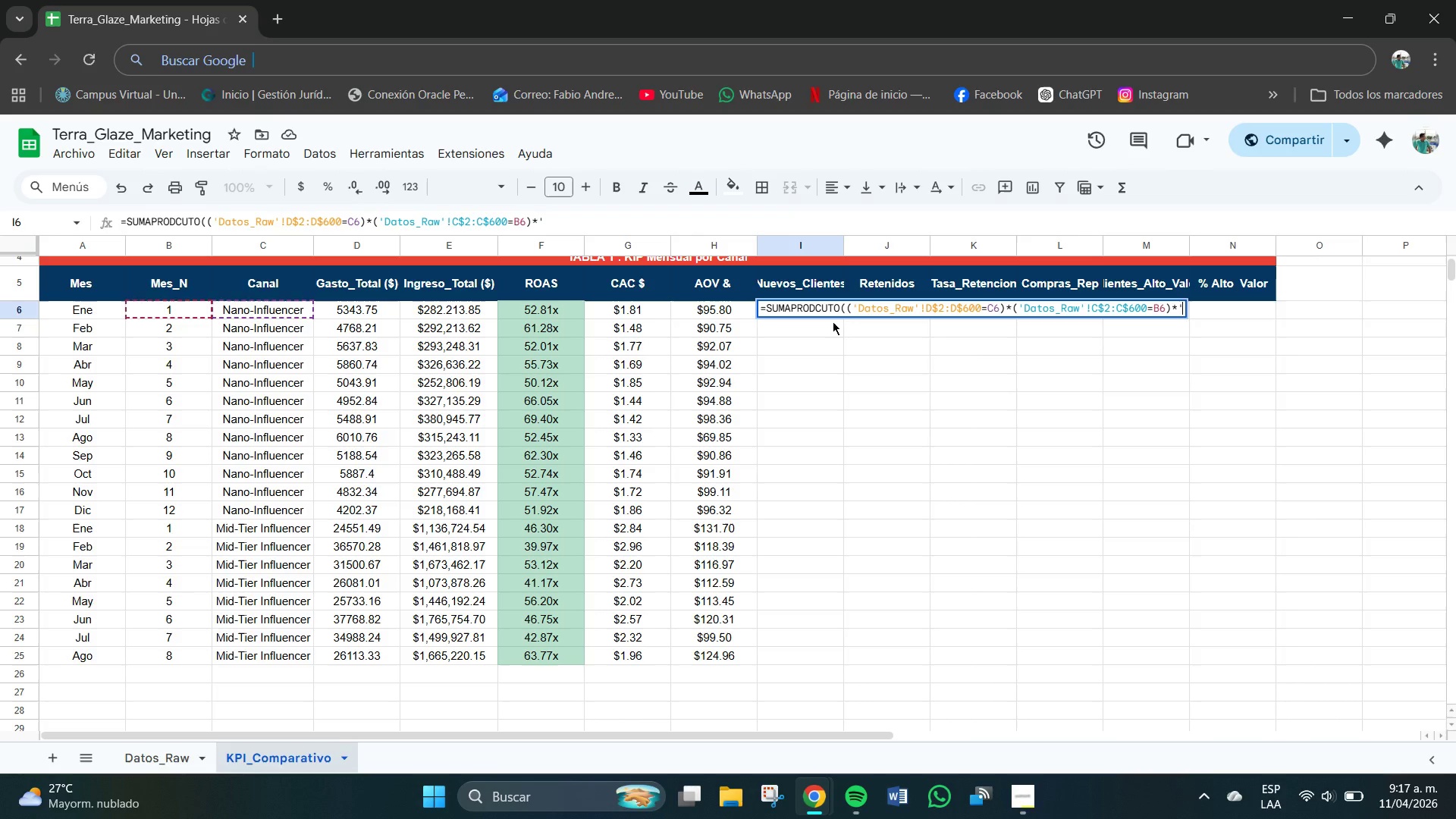 
wait(17.0)
 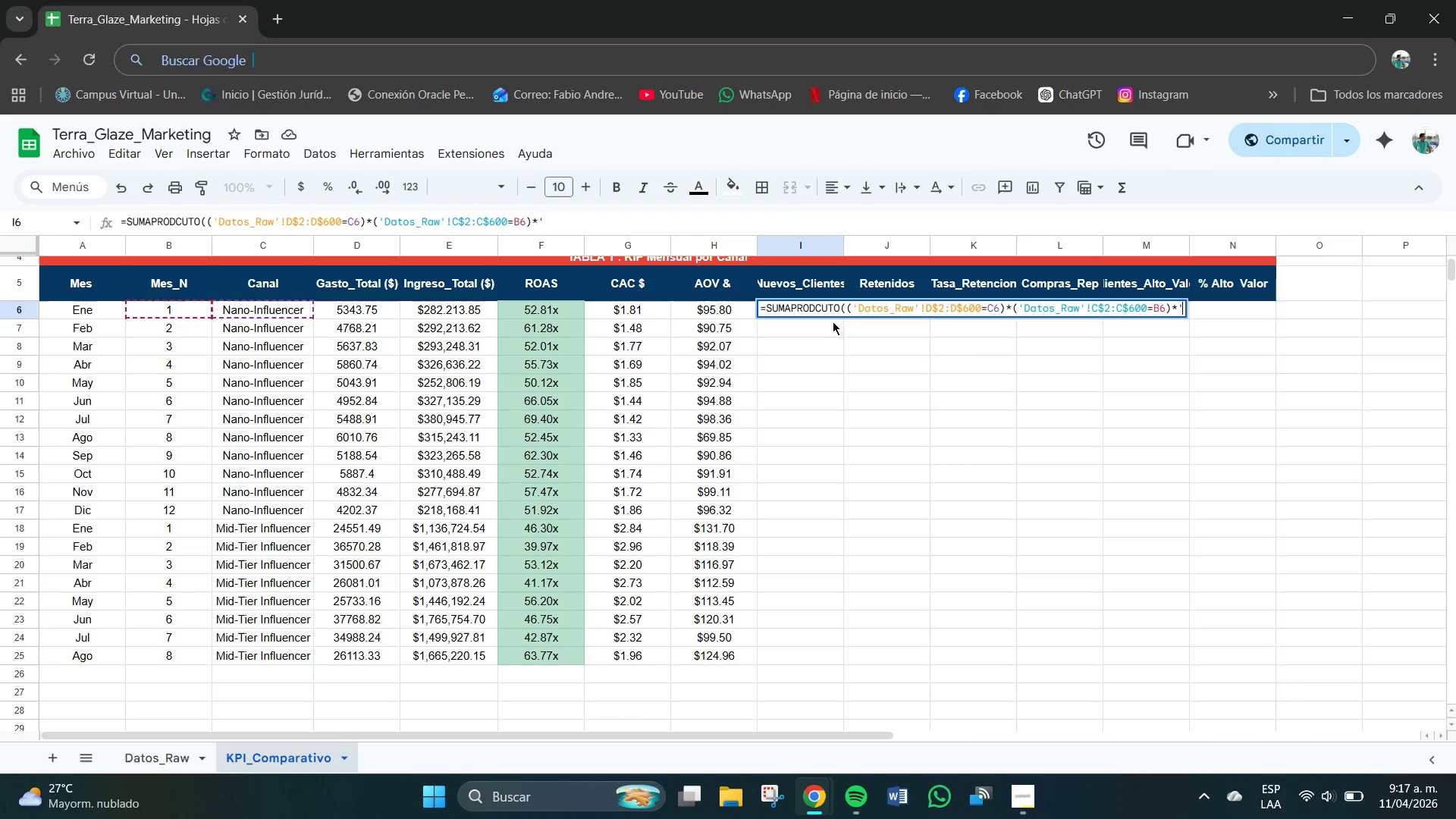 
type(d)
key(Backspace)
type(Datos_Raw)
 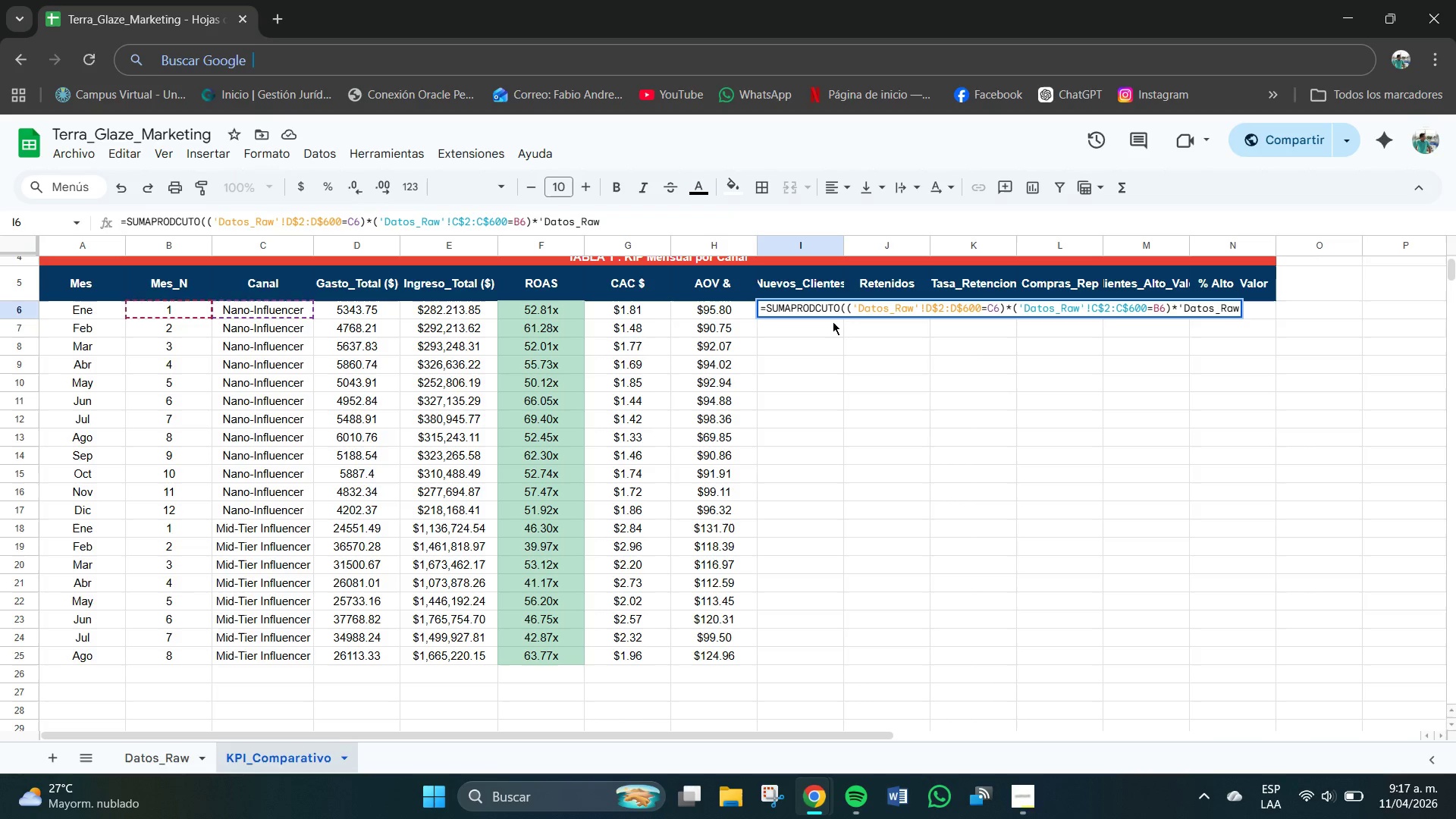 
wait(8.83)
 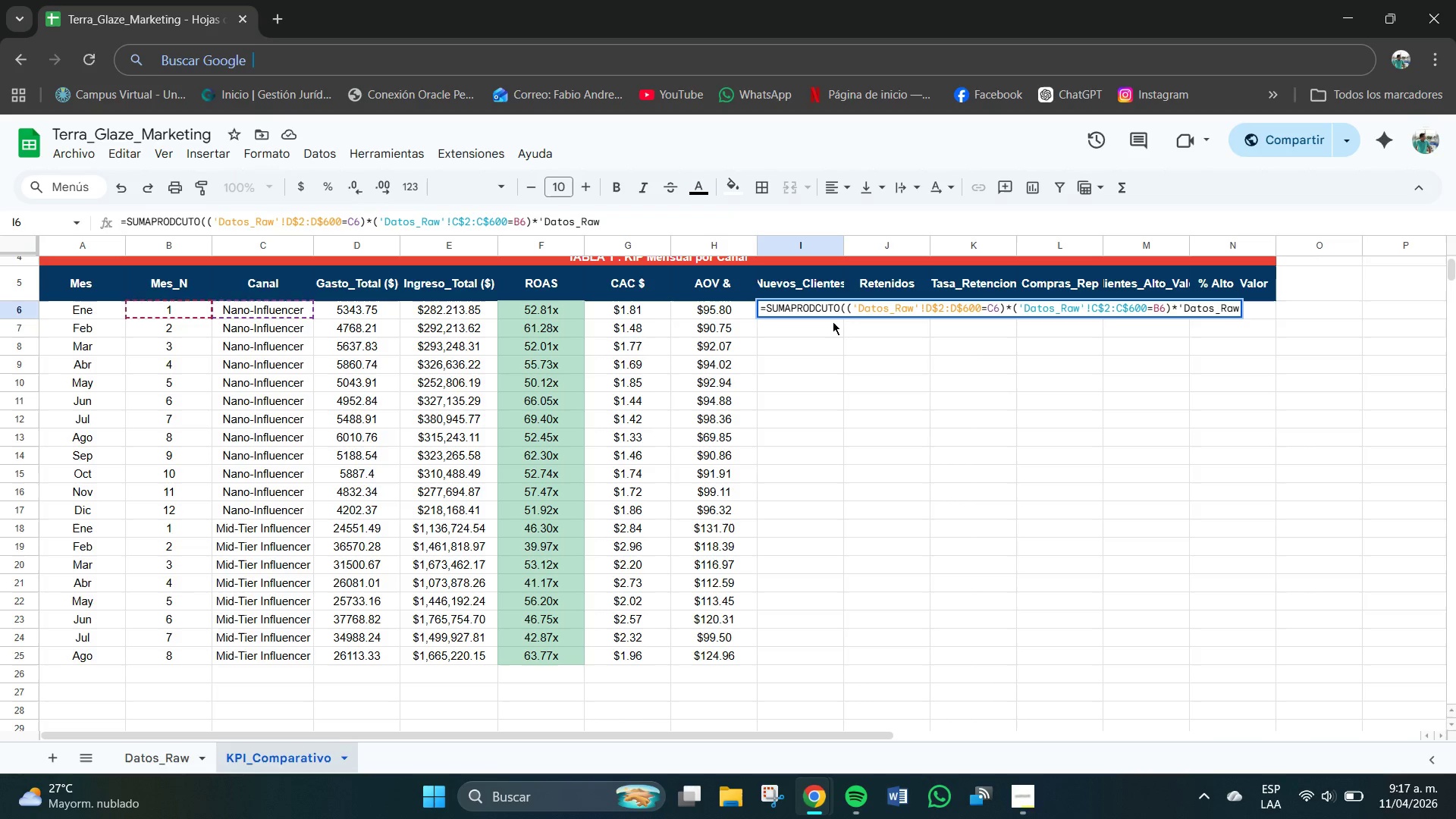 
key(BracketLeft)
 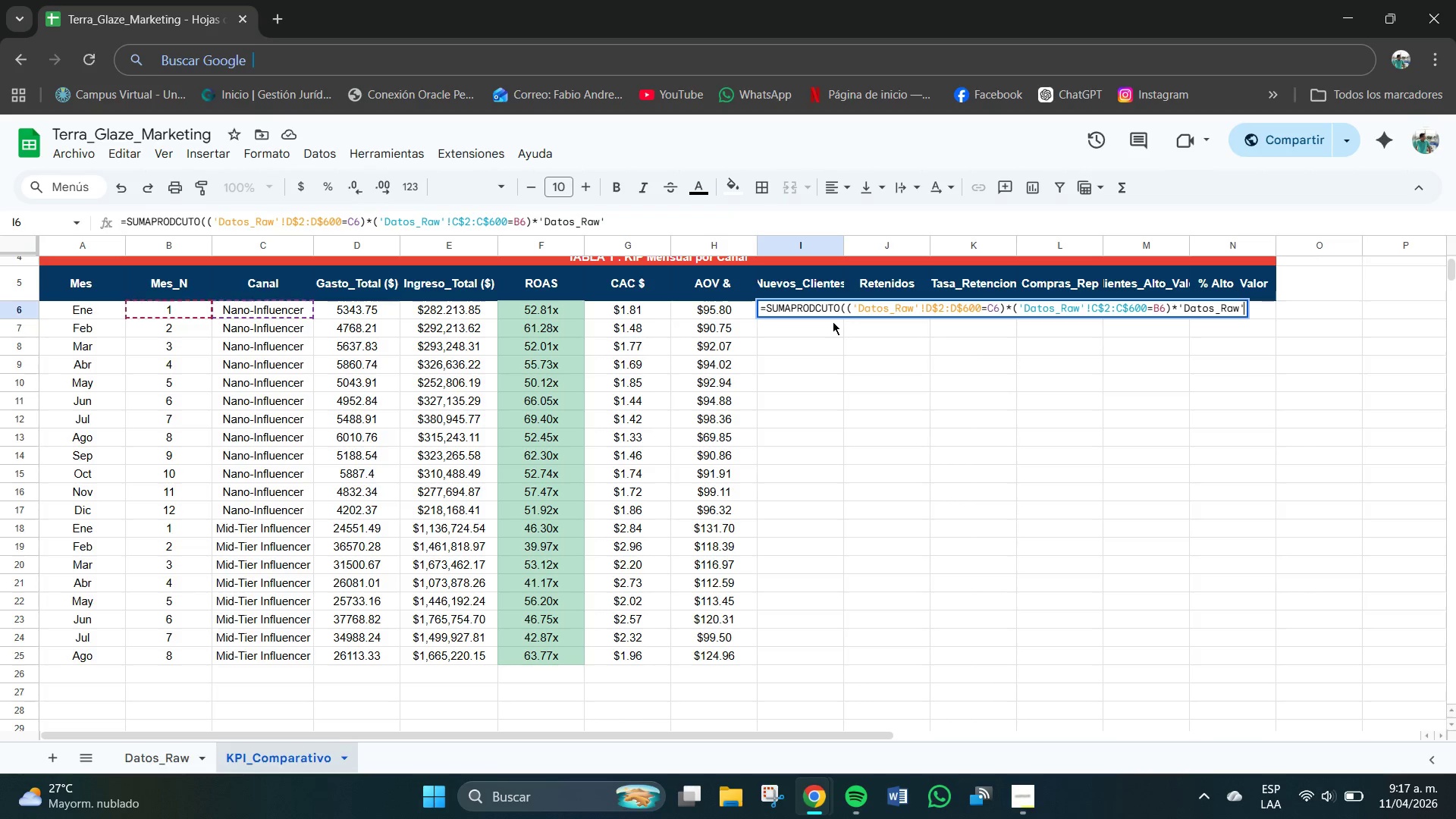 
key(Shift+1)
 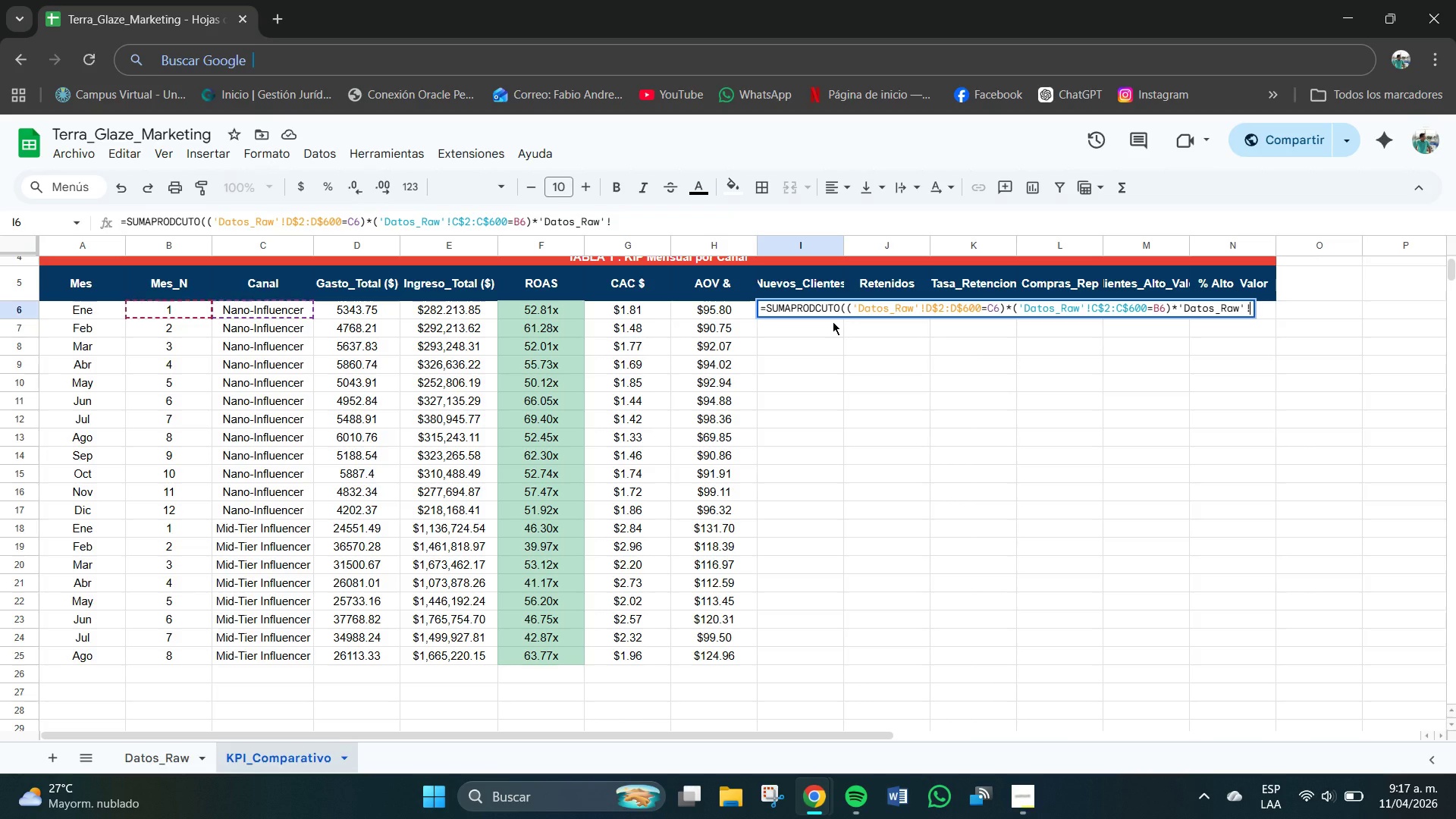 
key(0)
 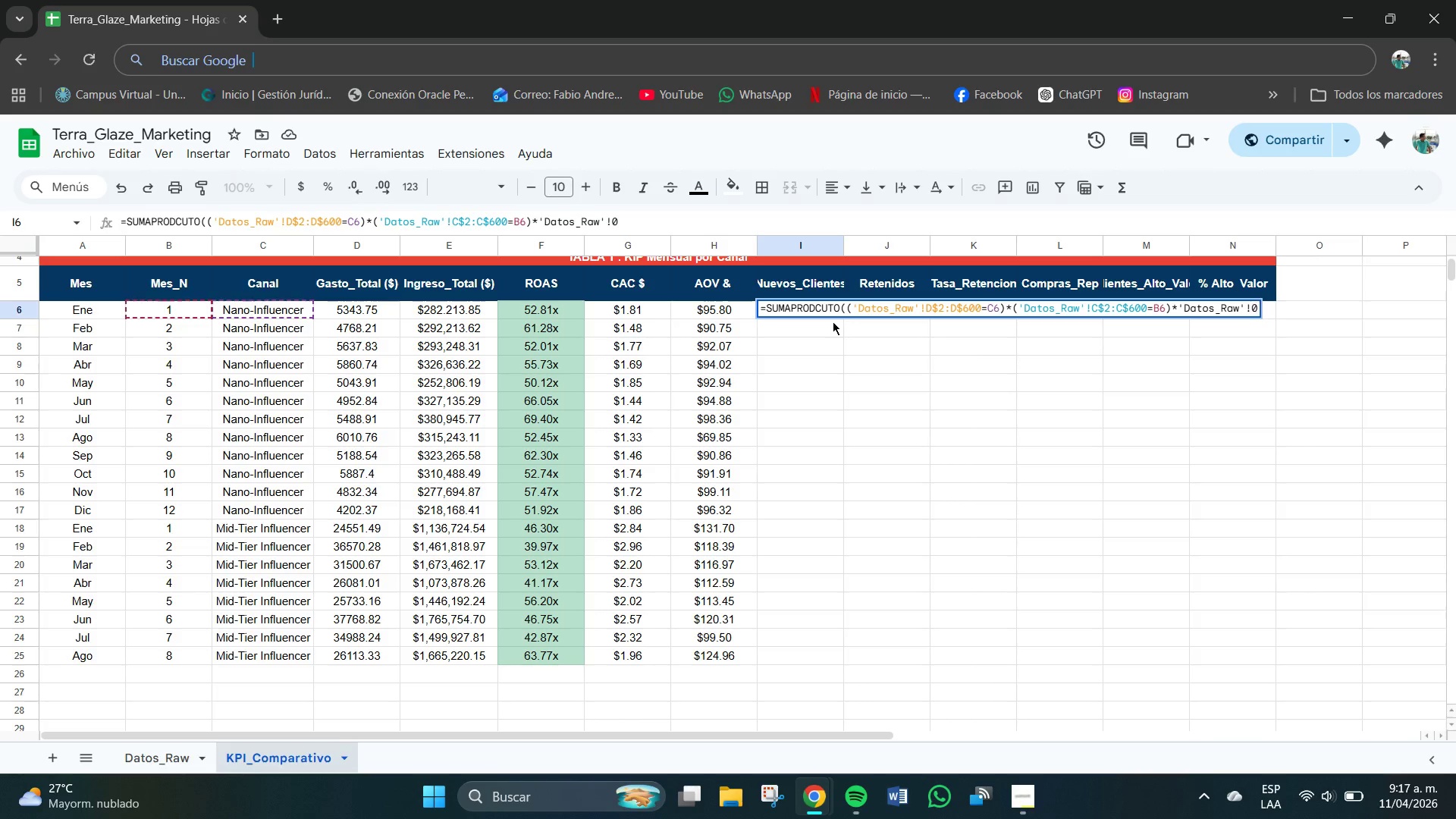 
type($2>0^)
key(Backspace)
type($)
 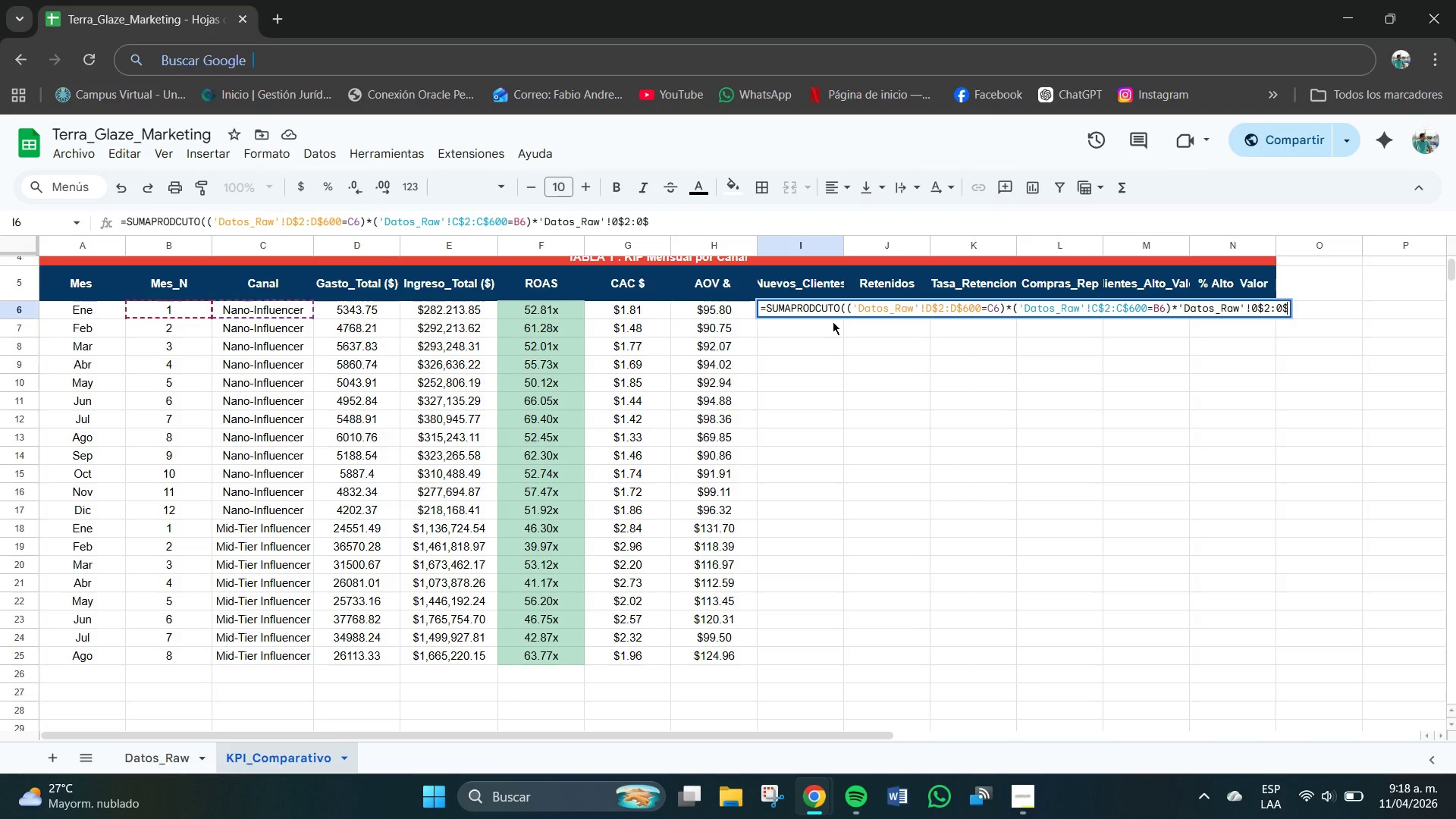 
wait(5.61)
 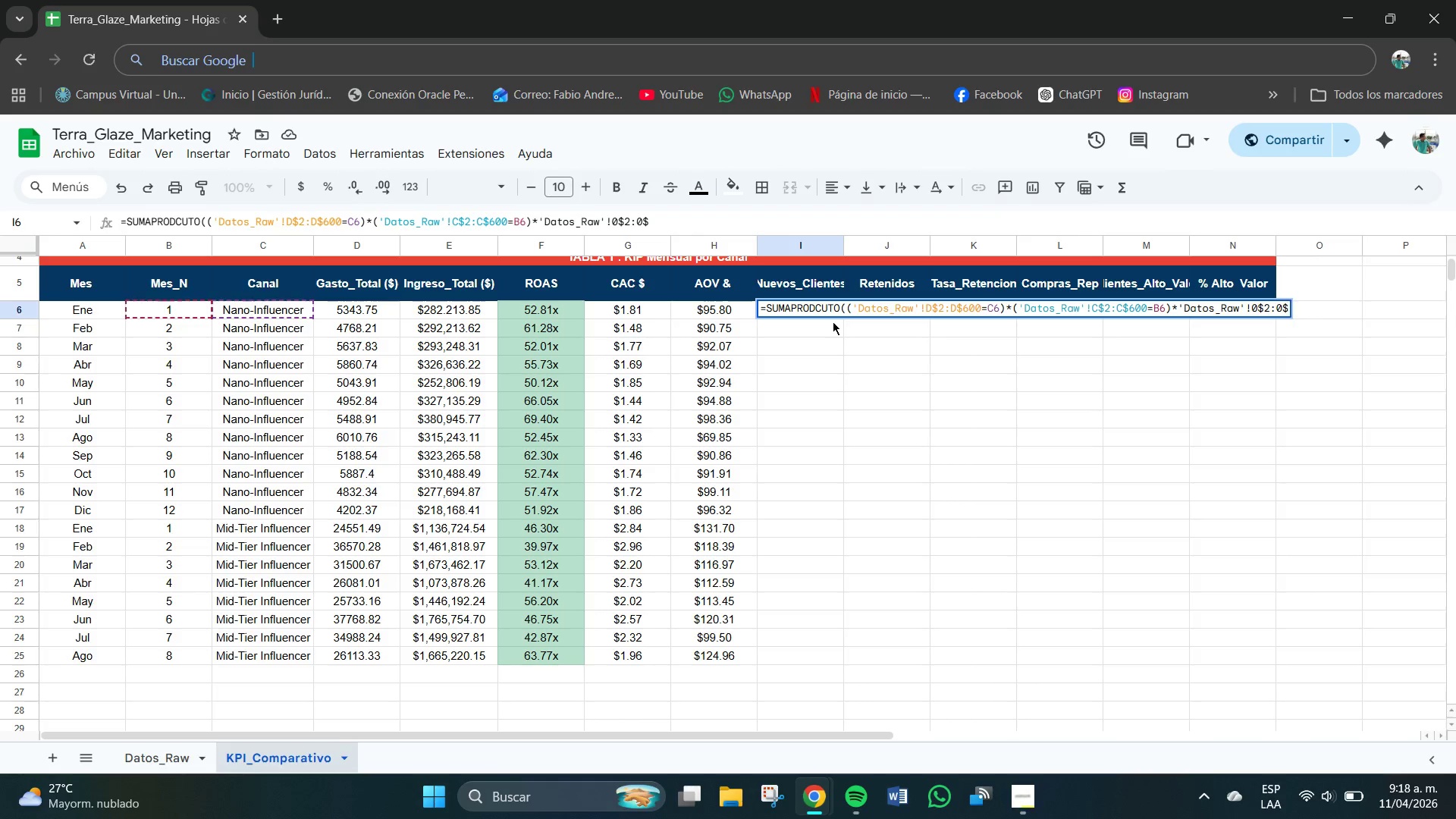 
type(600()
 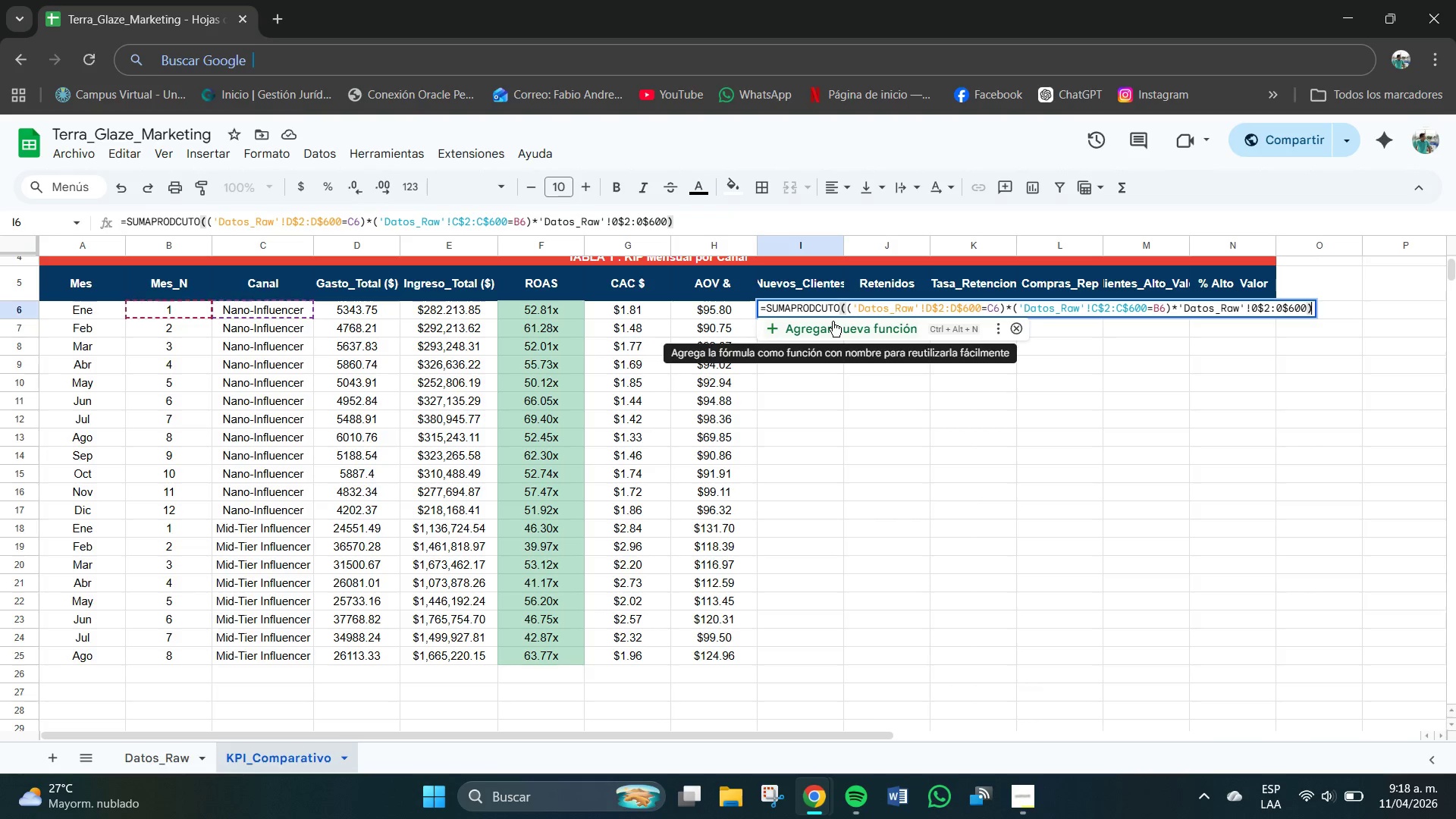 
wait(8.92)
 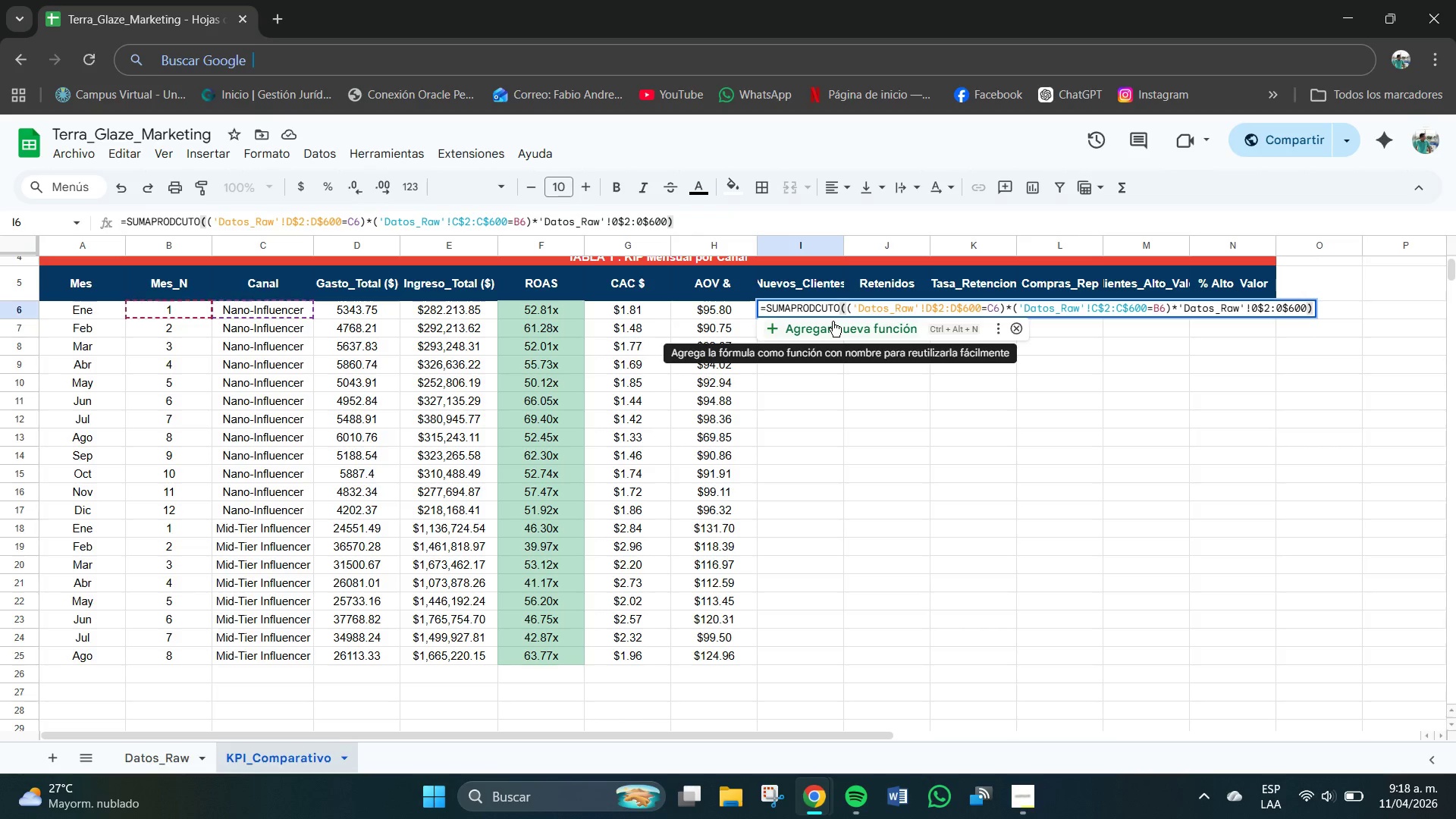 
key(Backspace)
 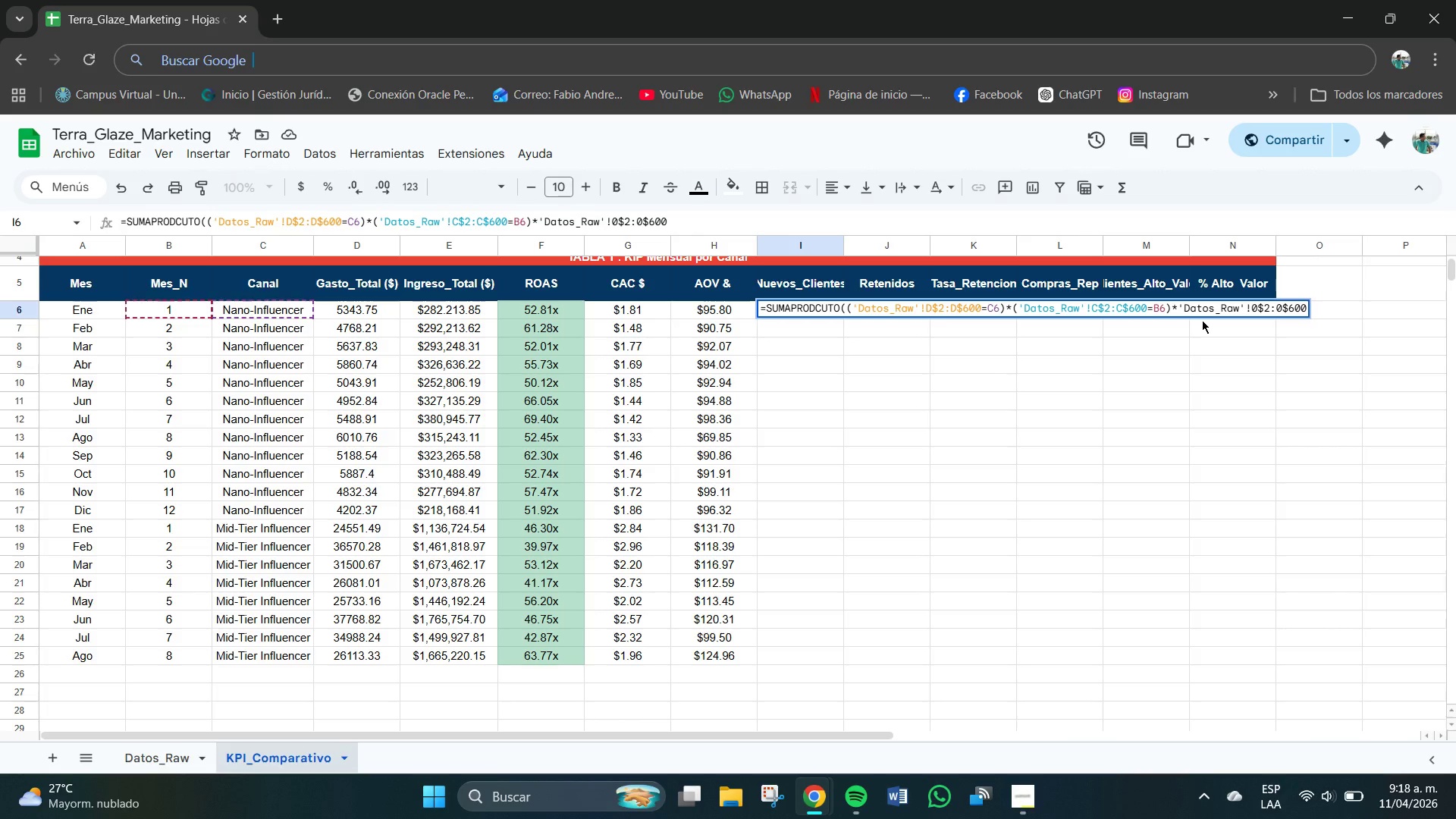 
key(Backspace)
 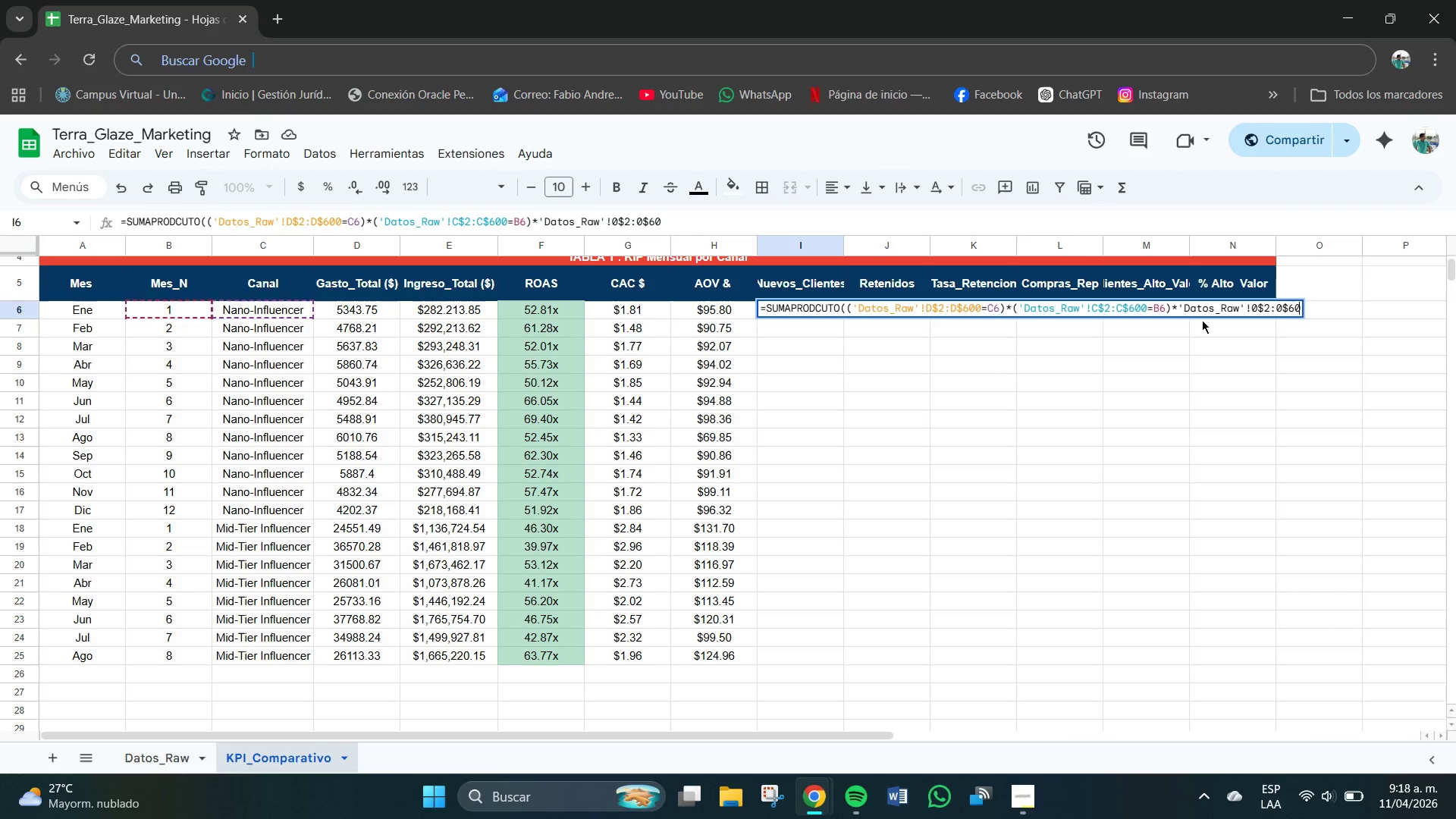 
key(Backspace)
 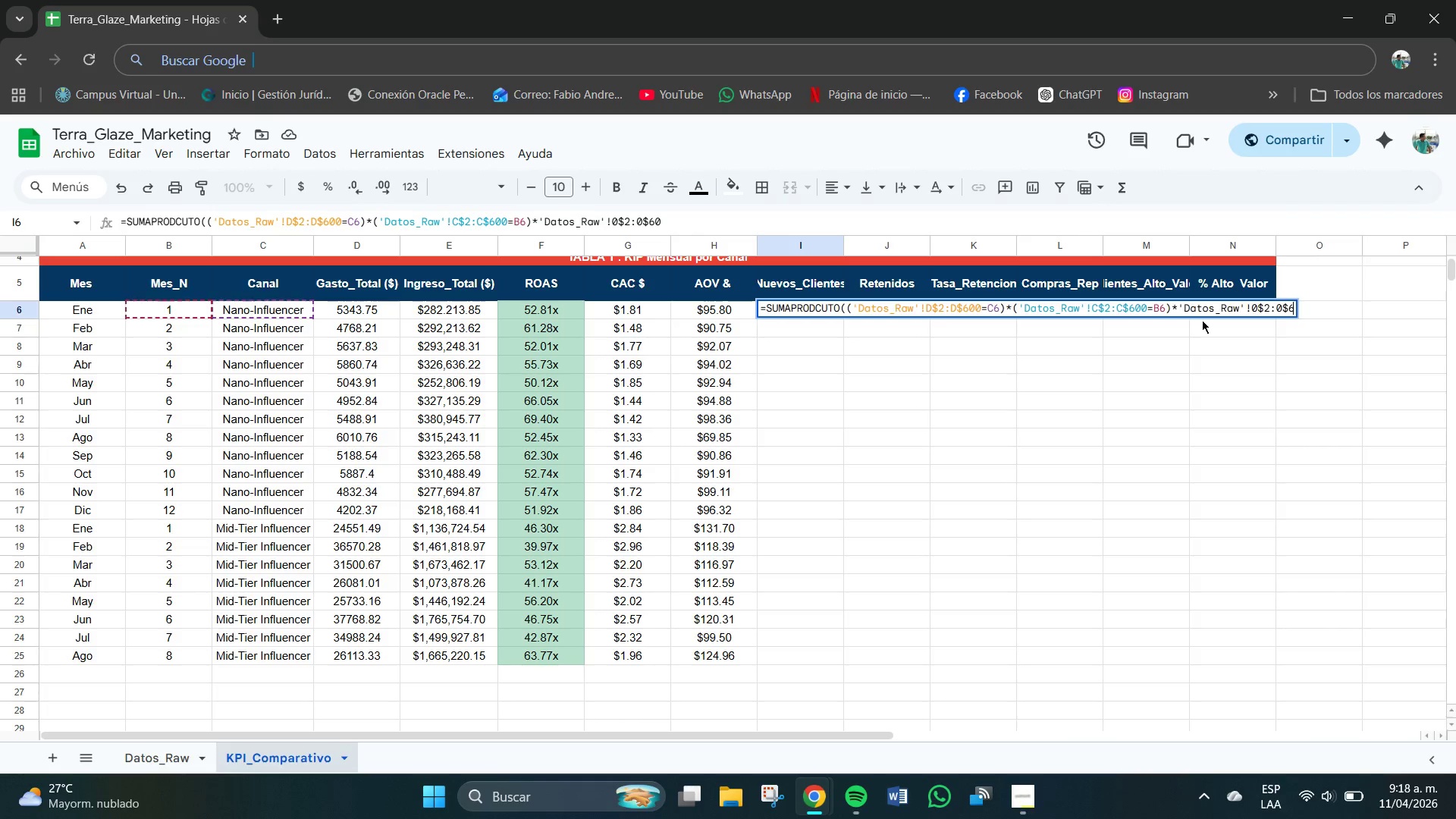 
key(Backspace)
 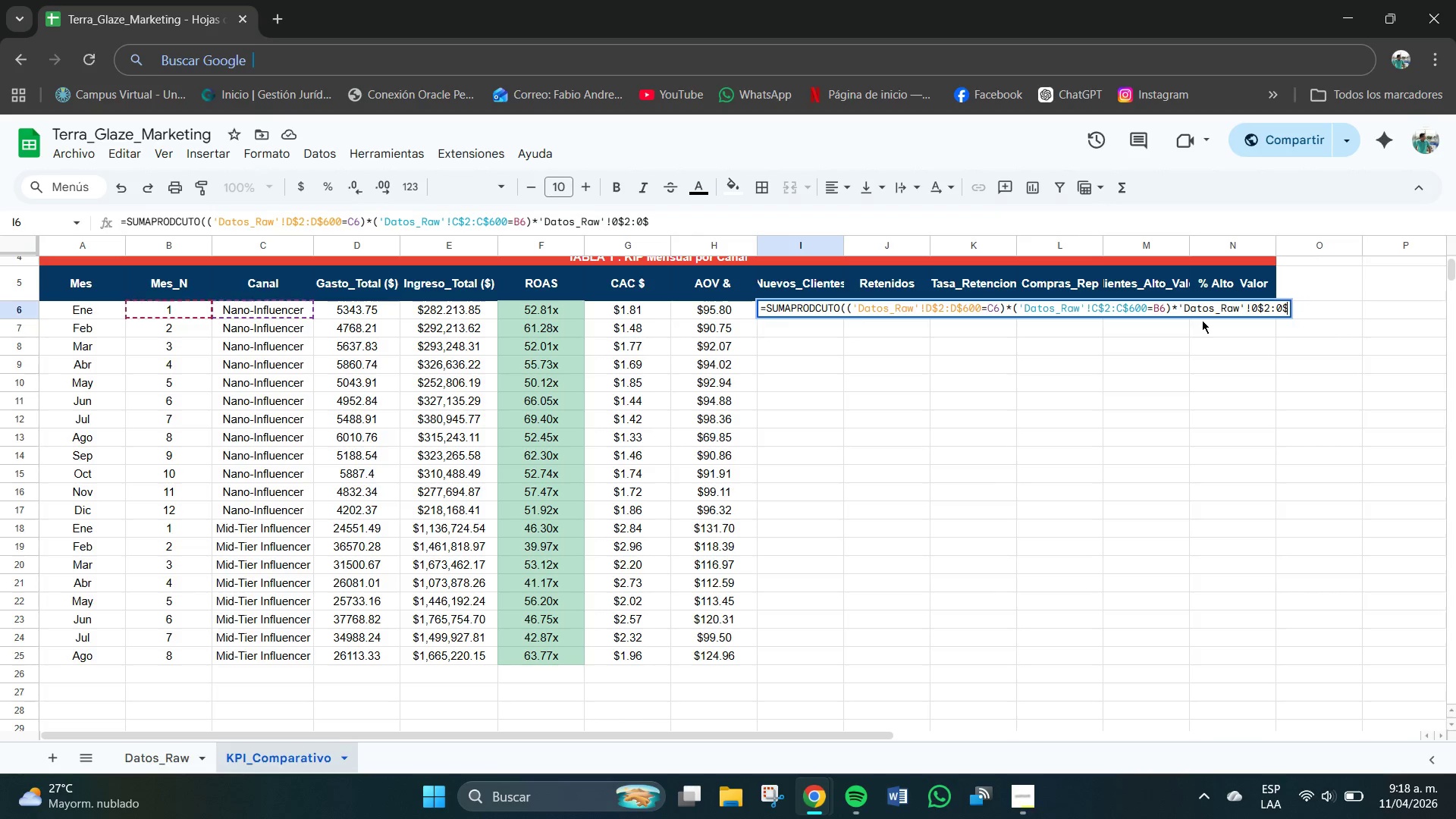 
key(Backspace)
 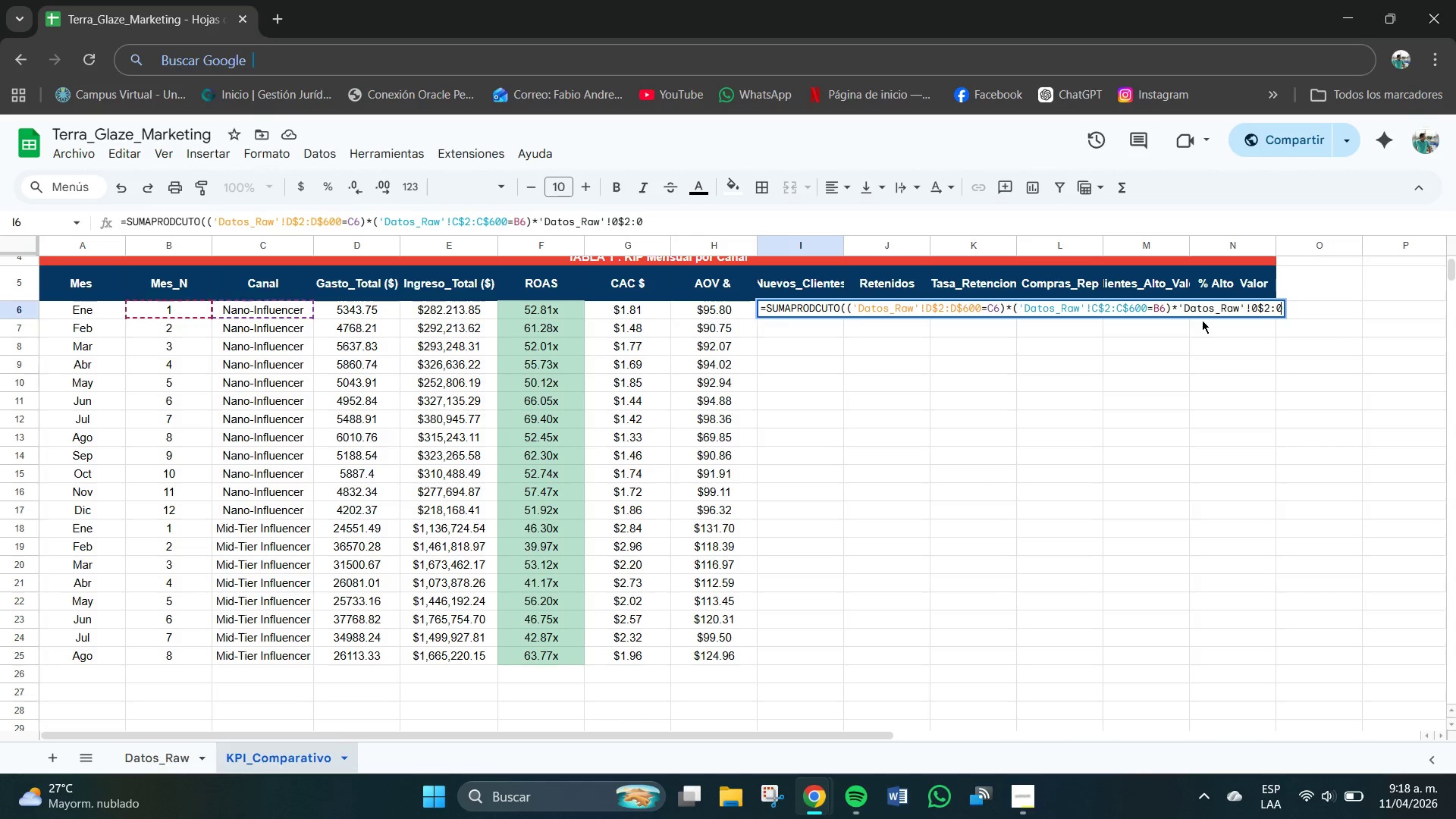 
key(Backspace)
 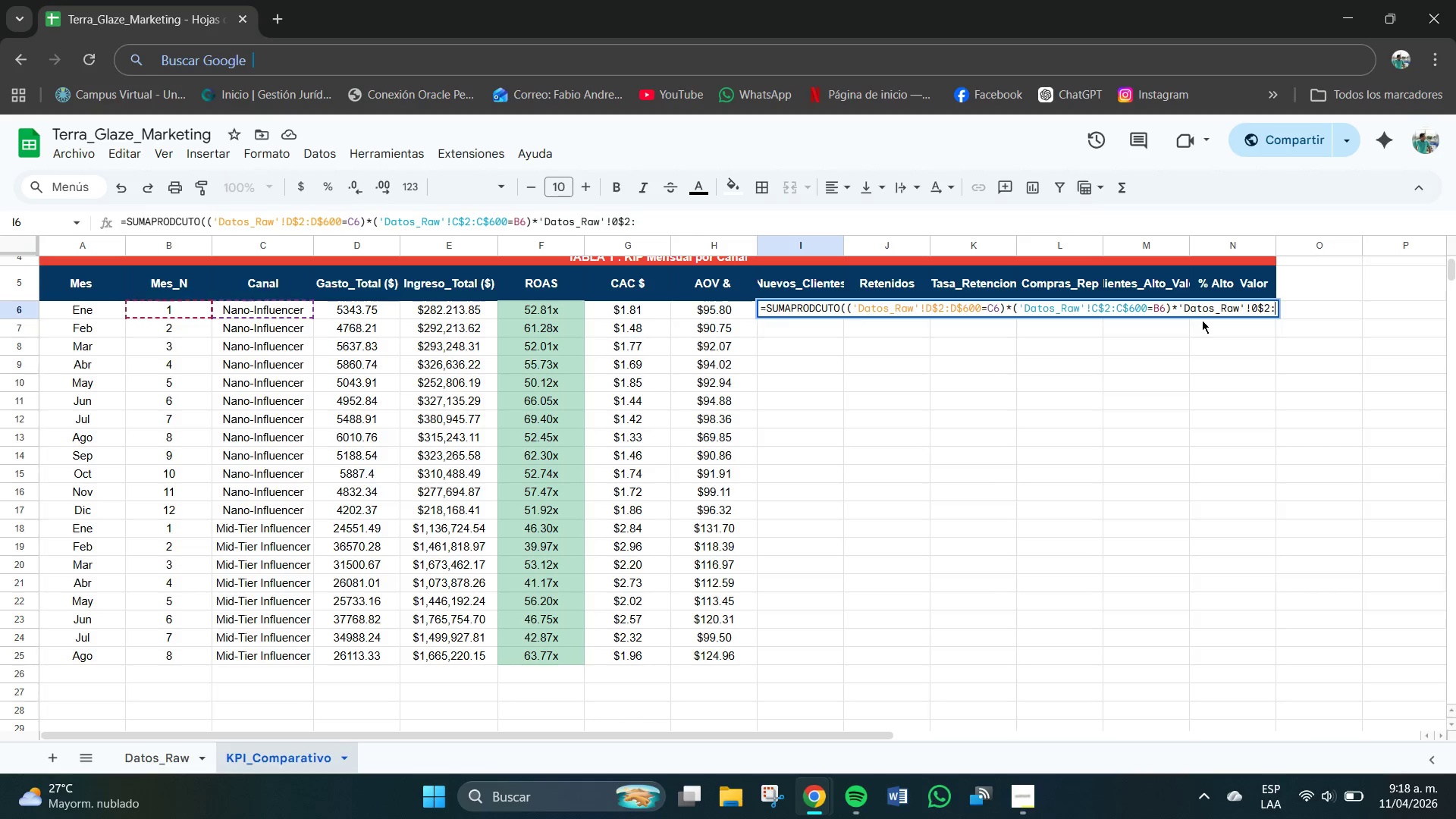 
hold_key(key=Backspace, duration=0.56)
 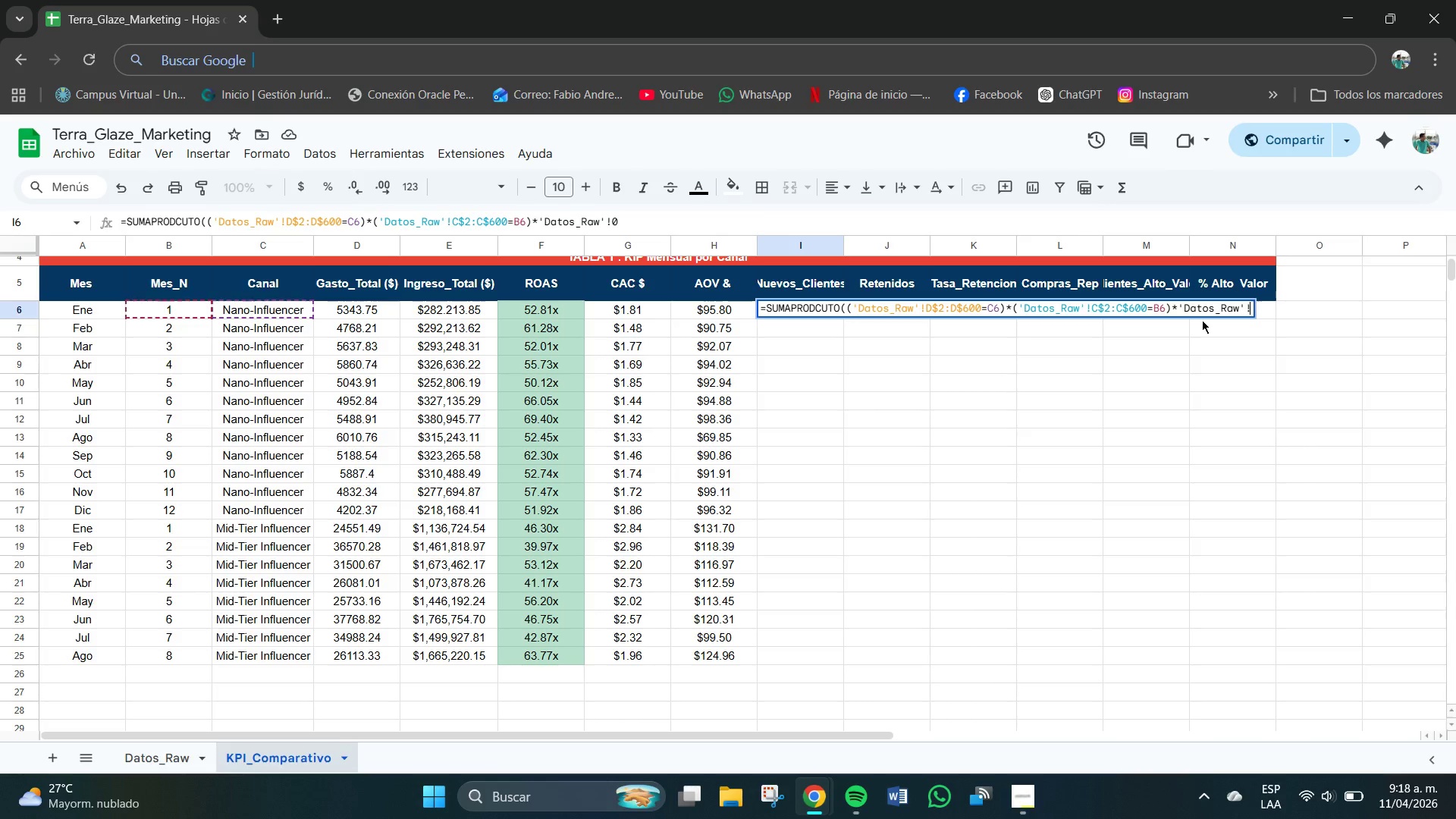 
key(Backspace)
 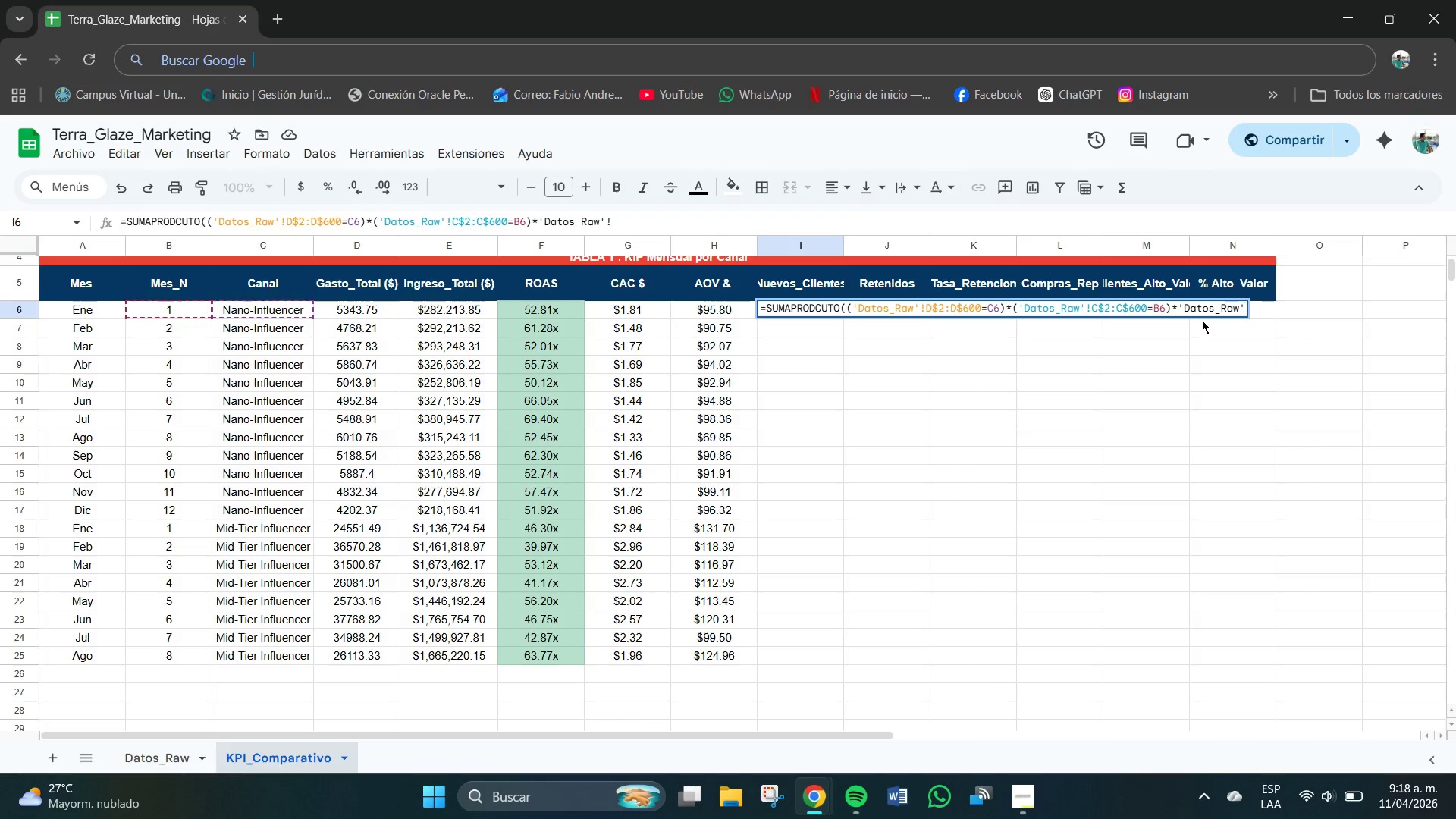 
key(Backspace)
 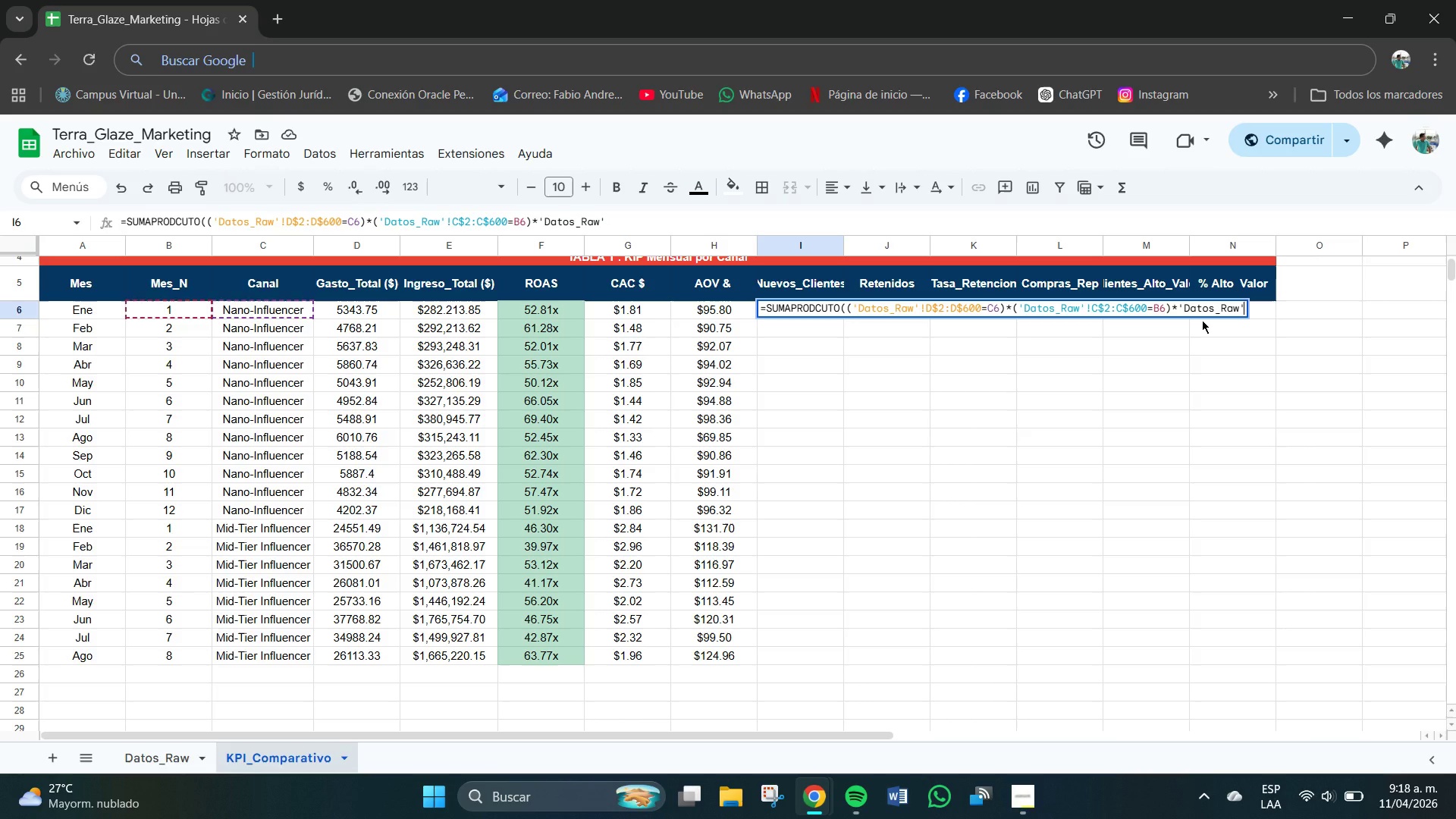 
wait(6.66)
 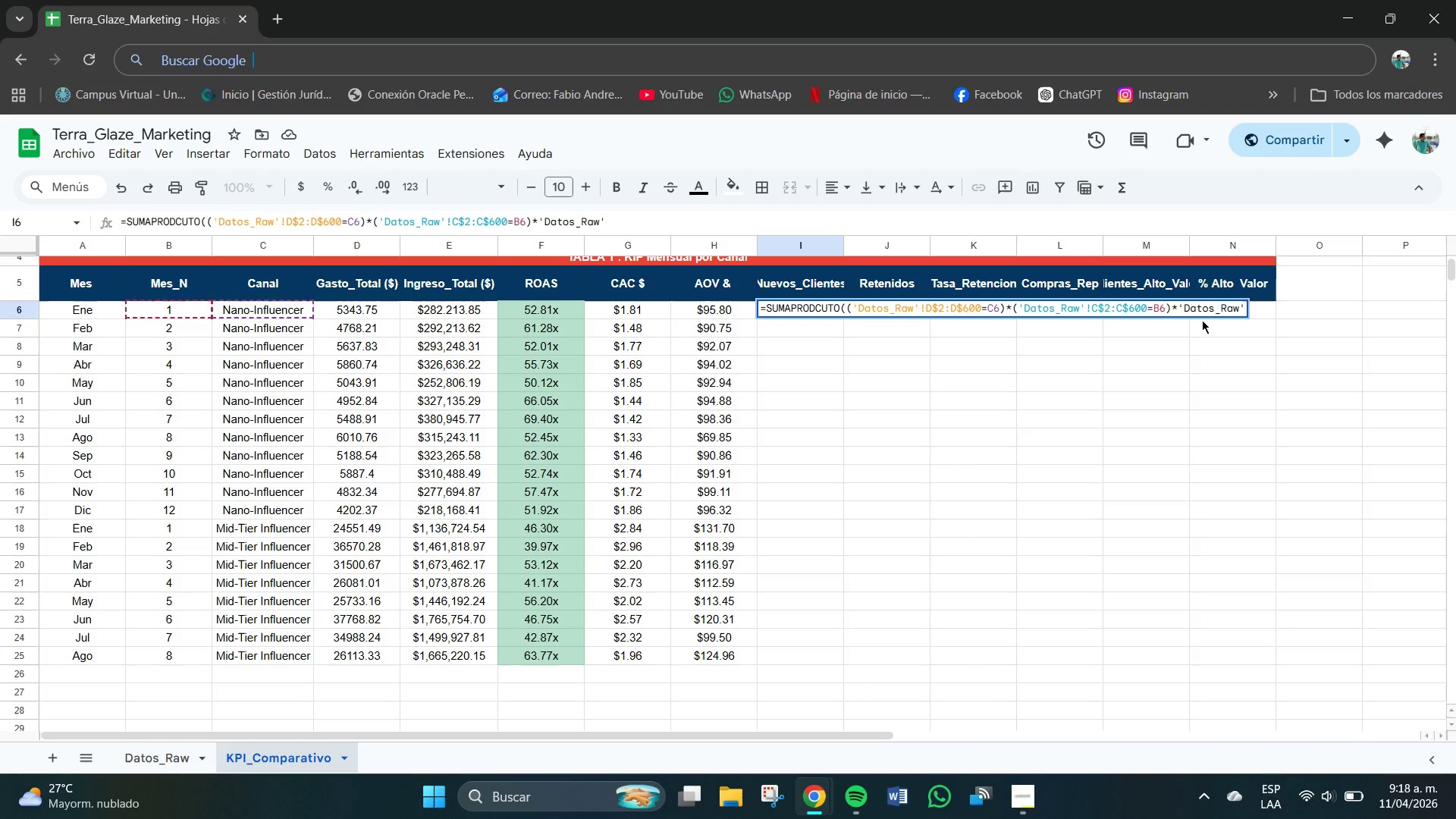 
type(!0)
 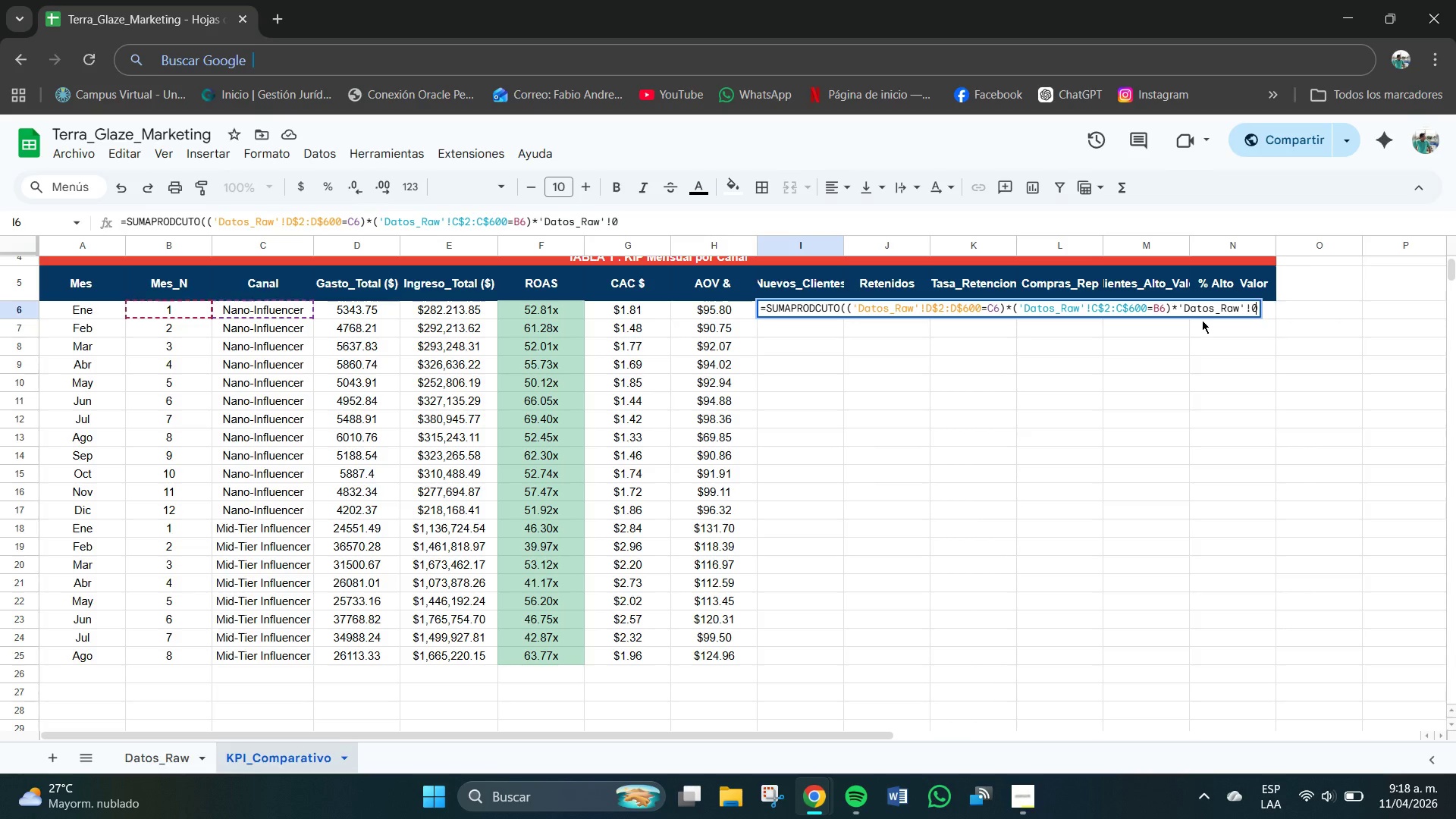 
key(Shift+4)
 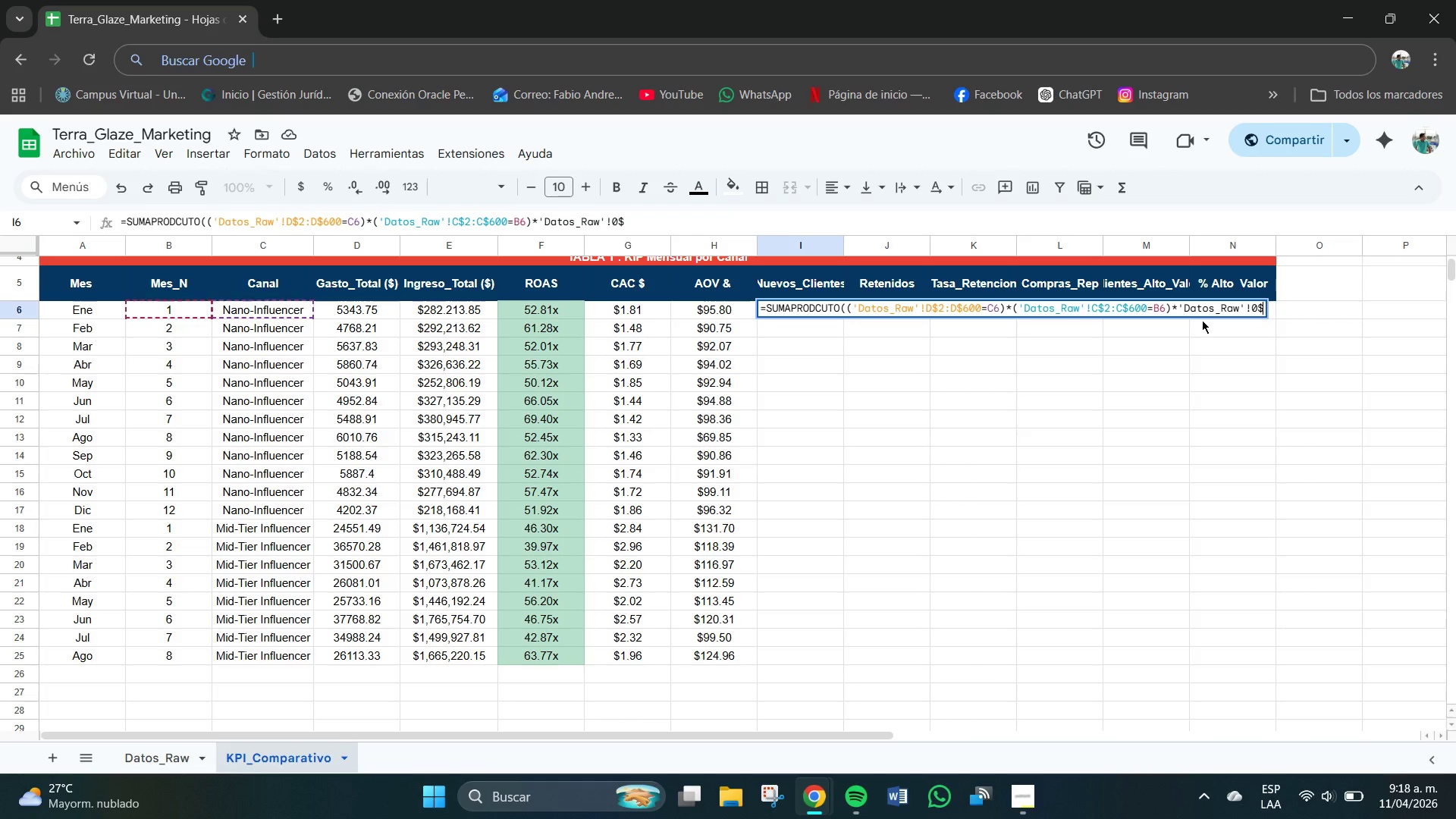 
type(2>0$)
 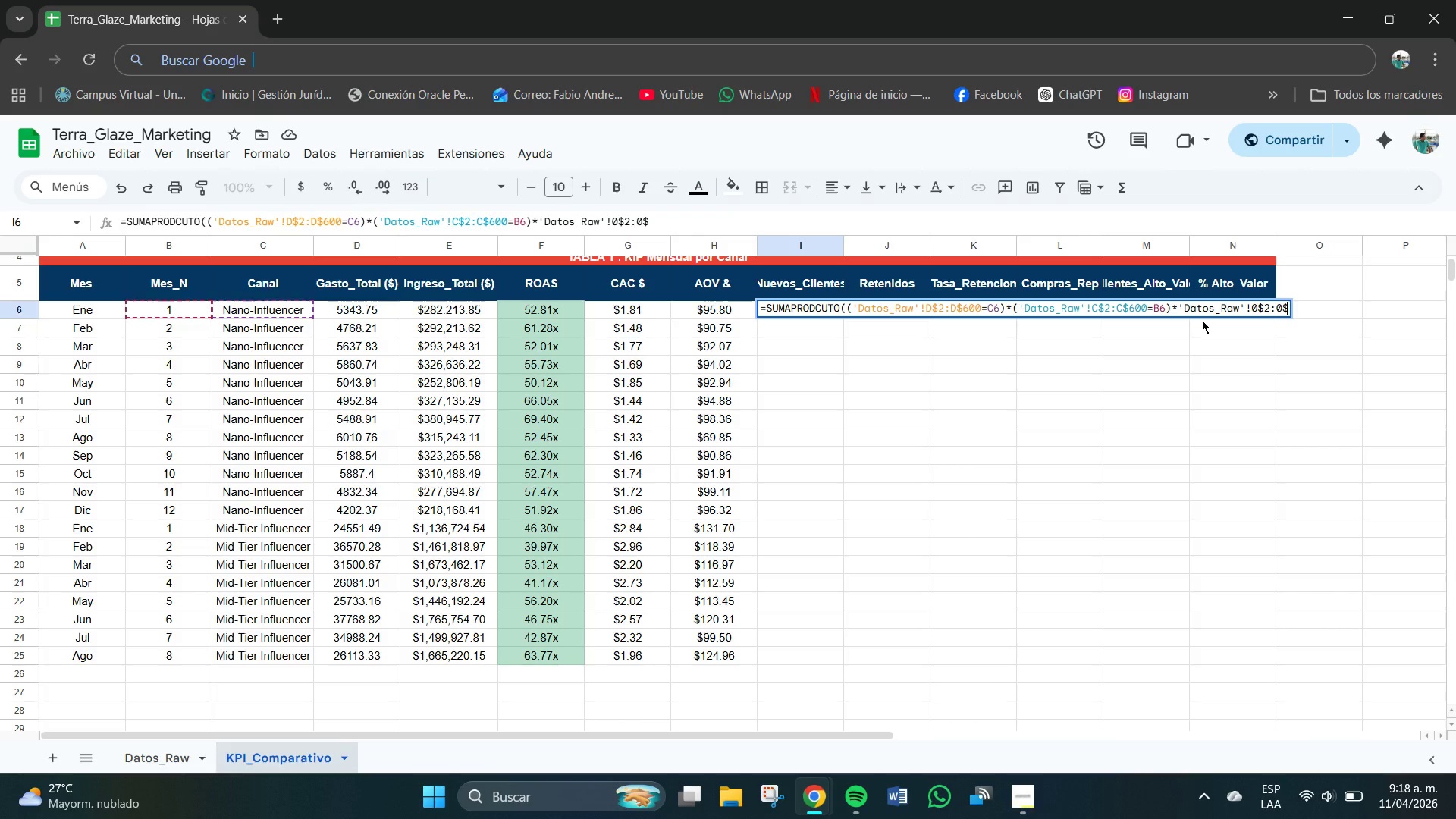 
type(600)
 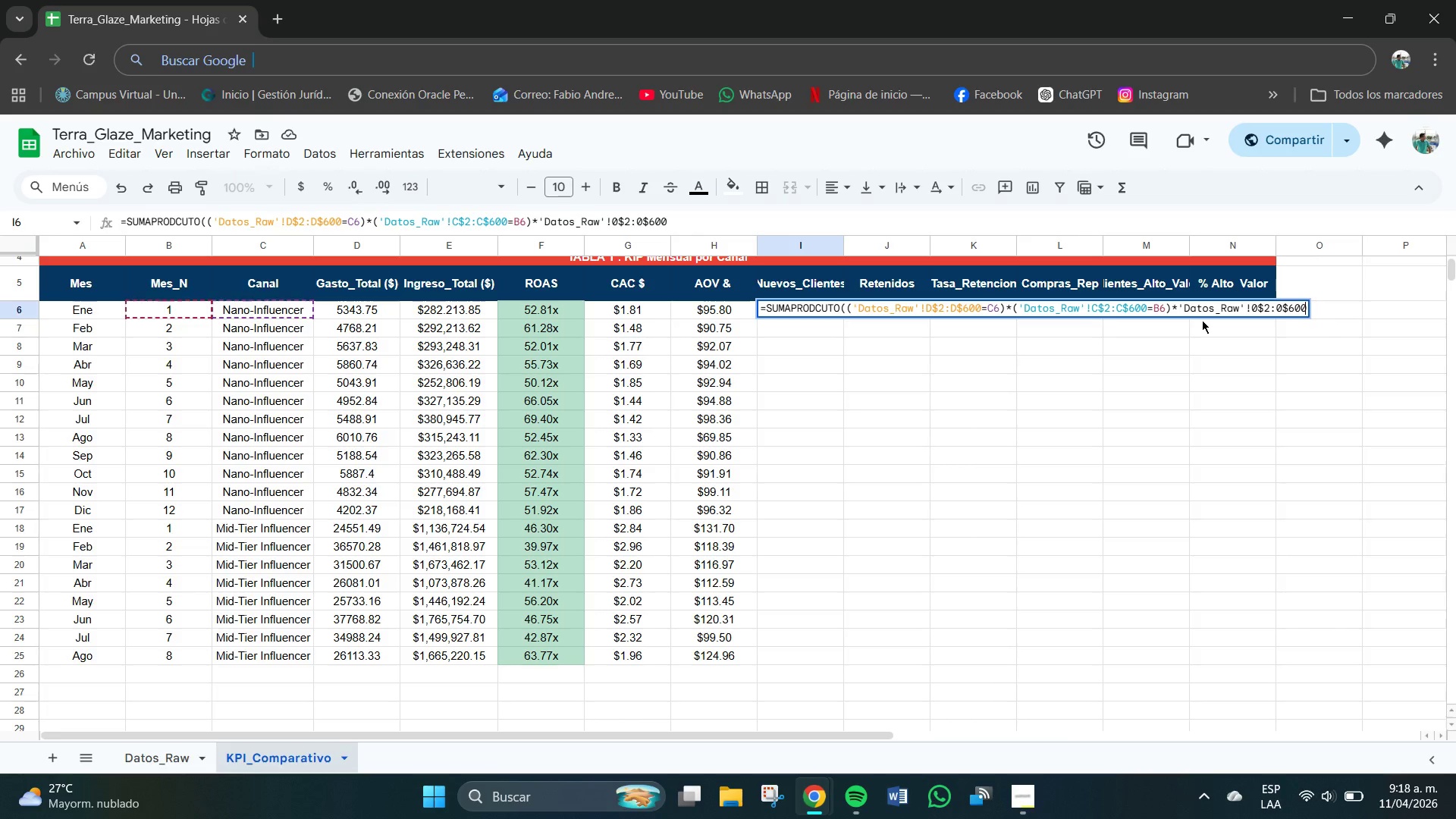 
wait(5.38)
 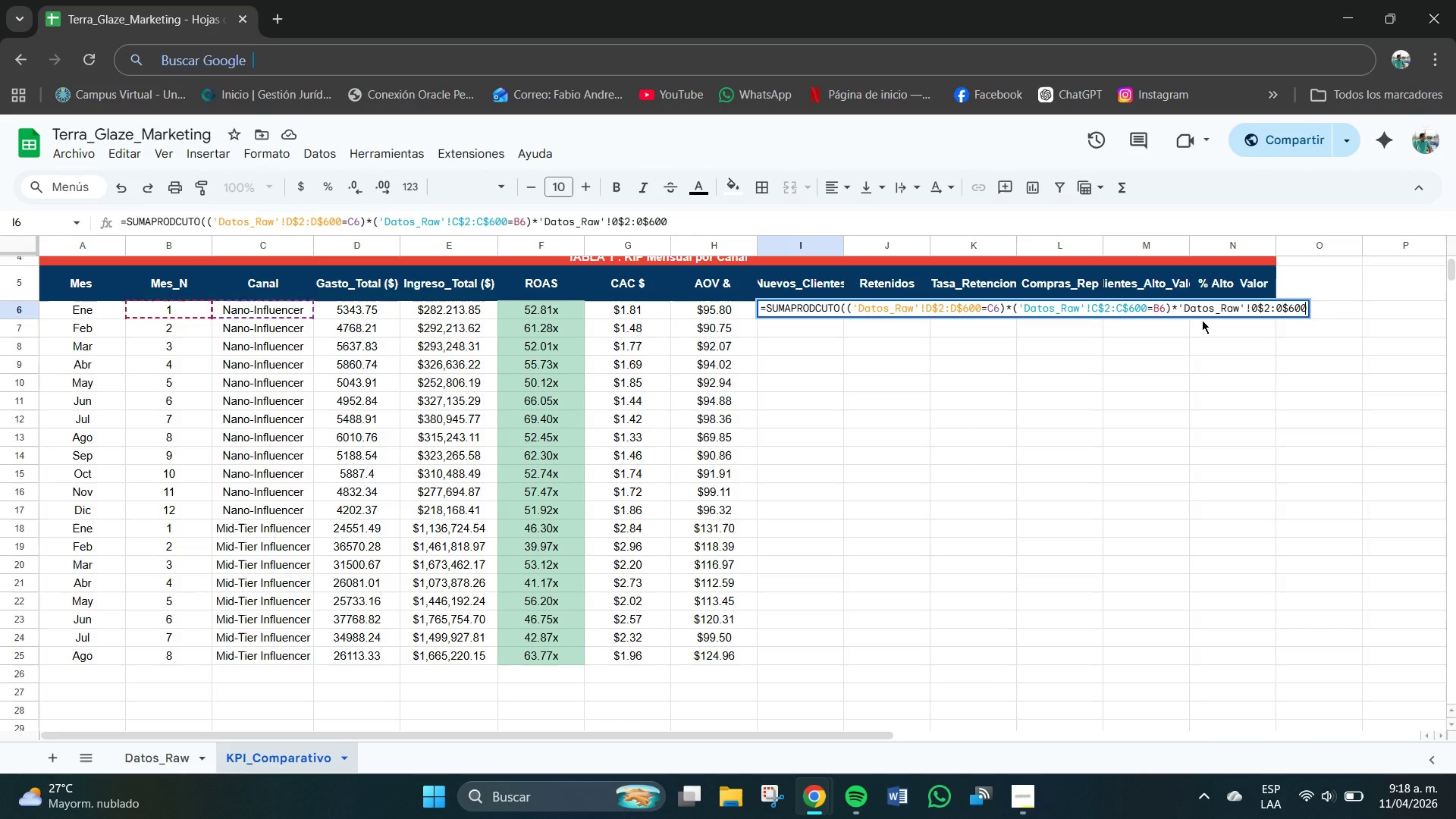 
key(Shift+9)
 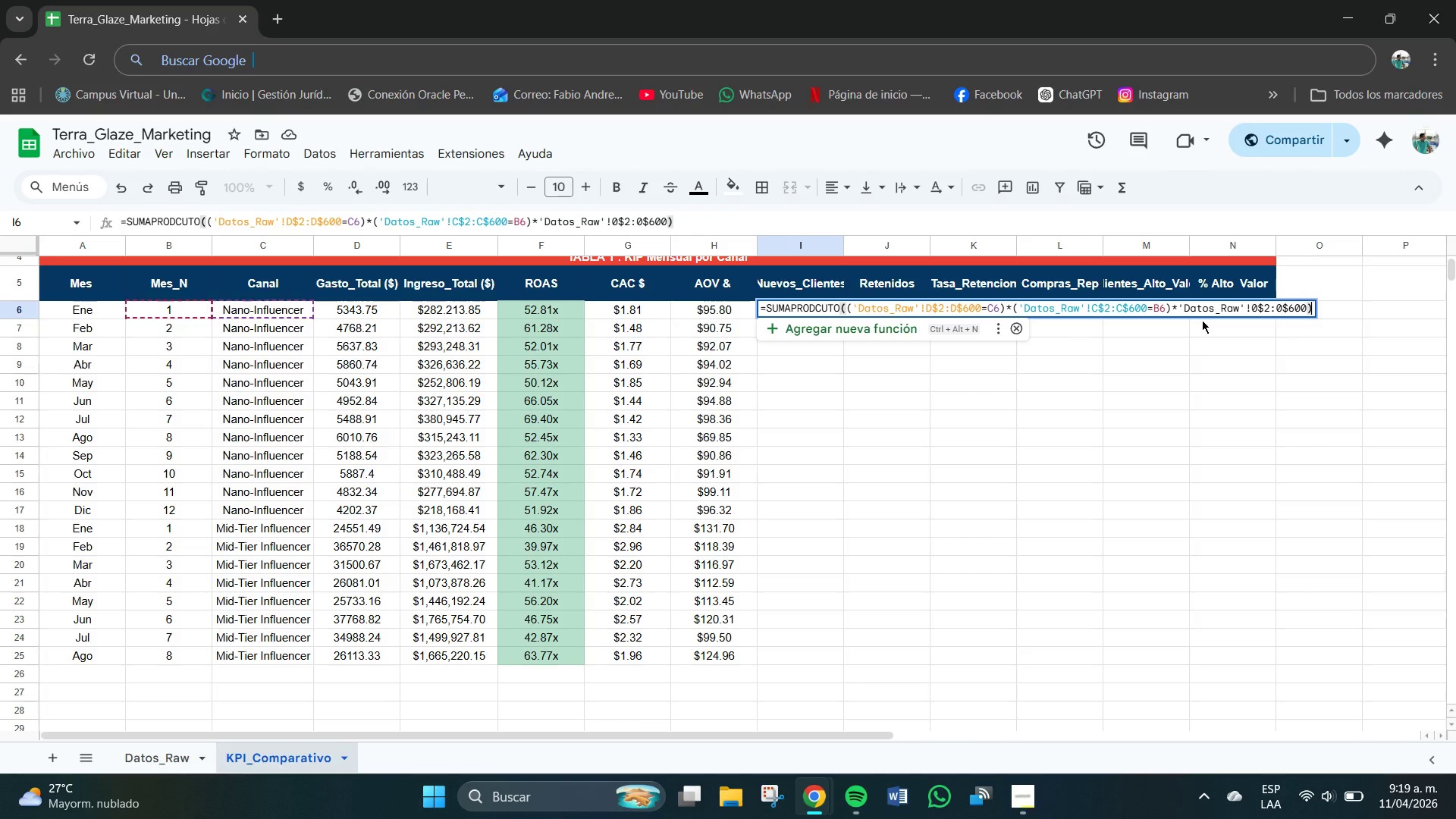 
wait(50.83)
 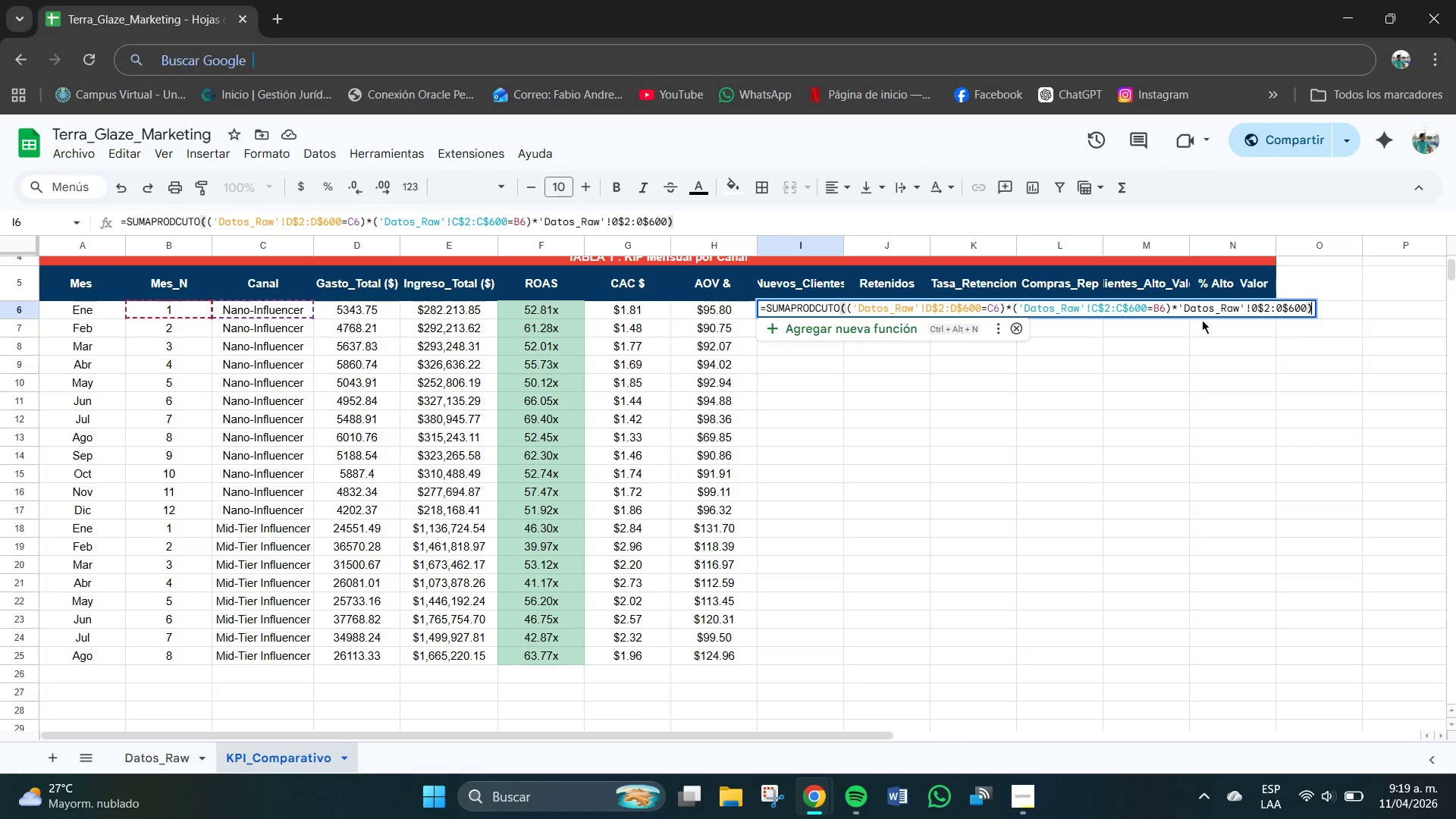 
key(Enter)
 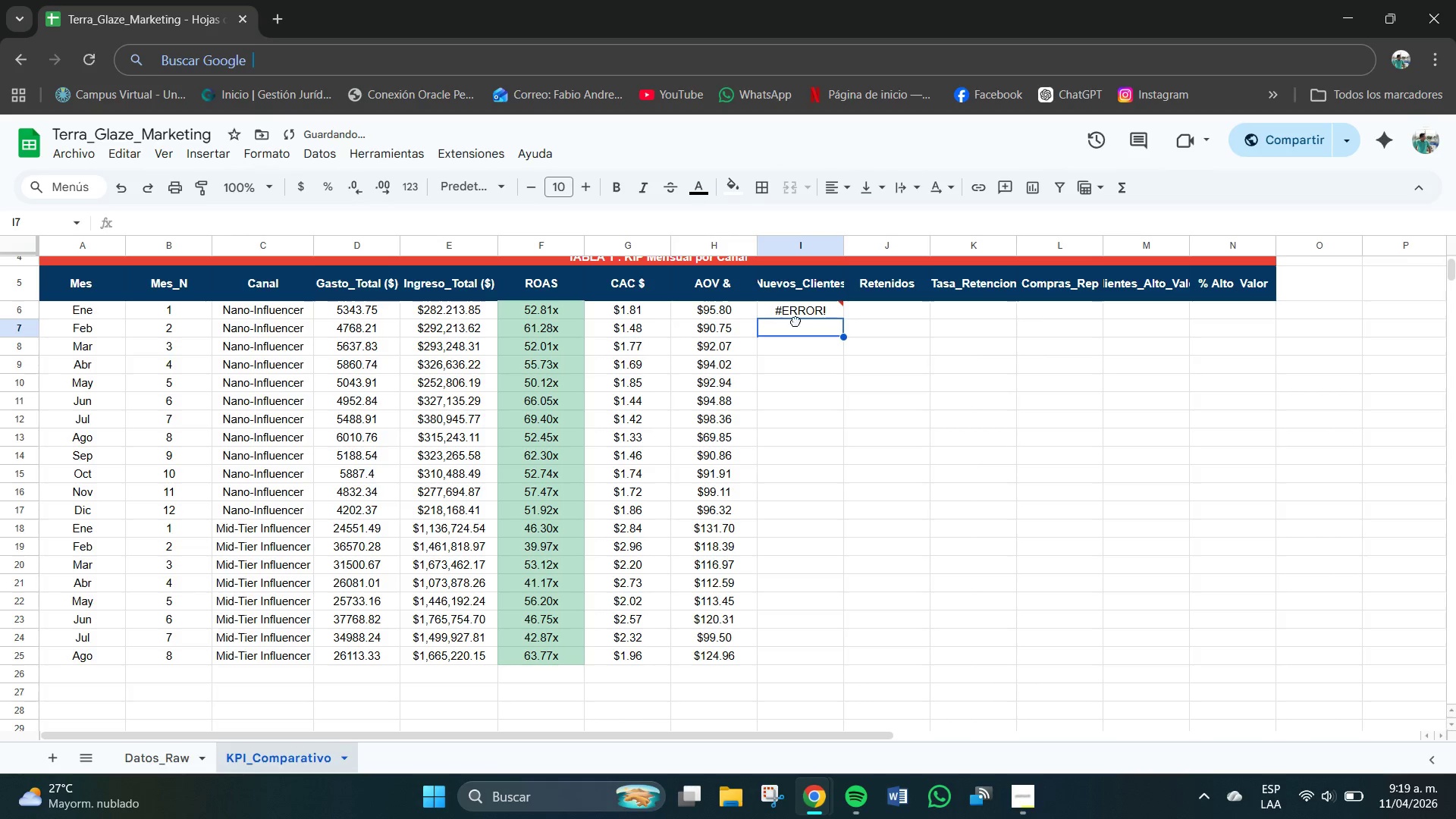 
left_click([807, 318])
 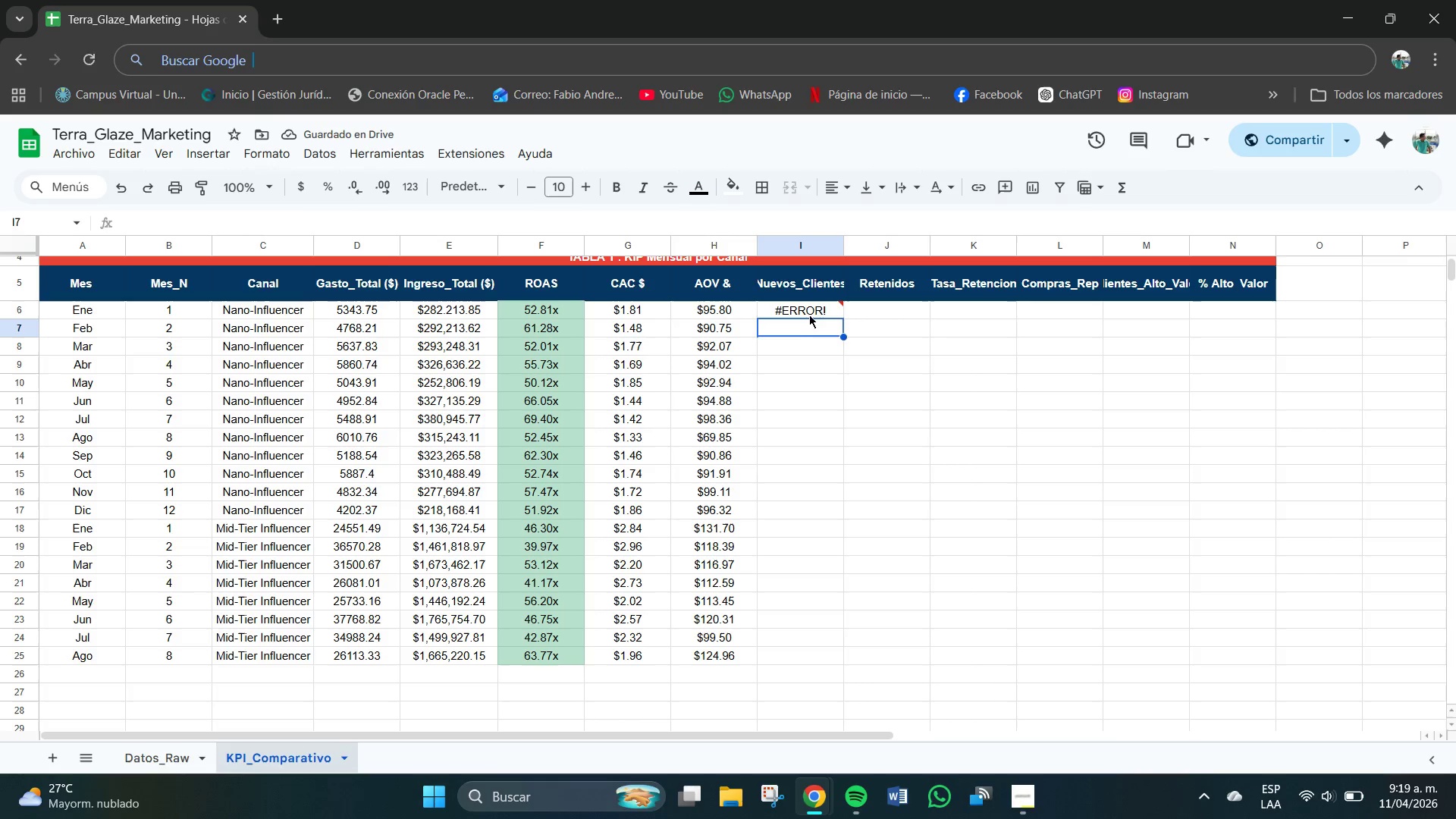 
double_click([813, 315])
 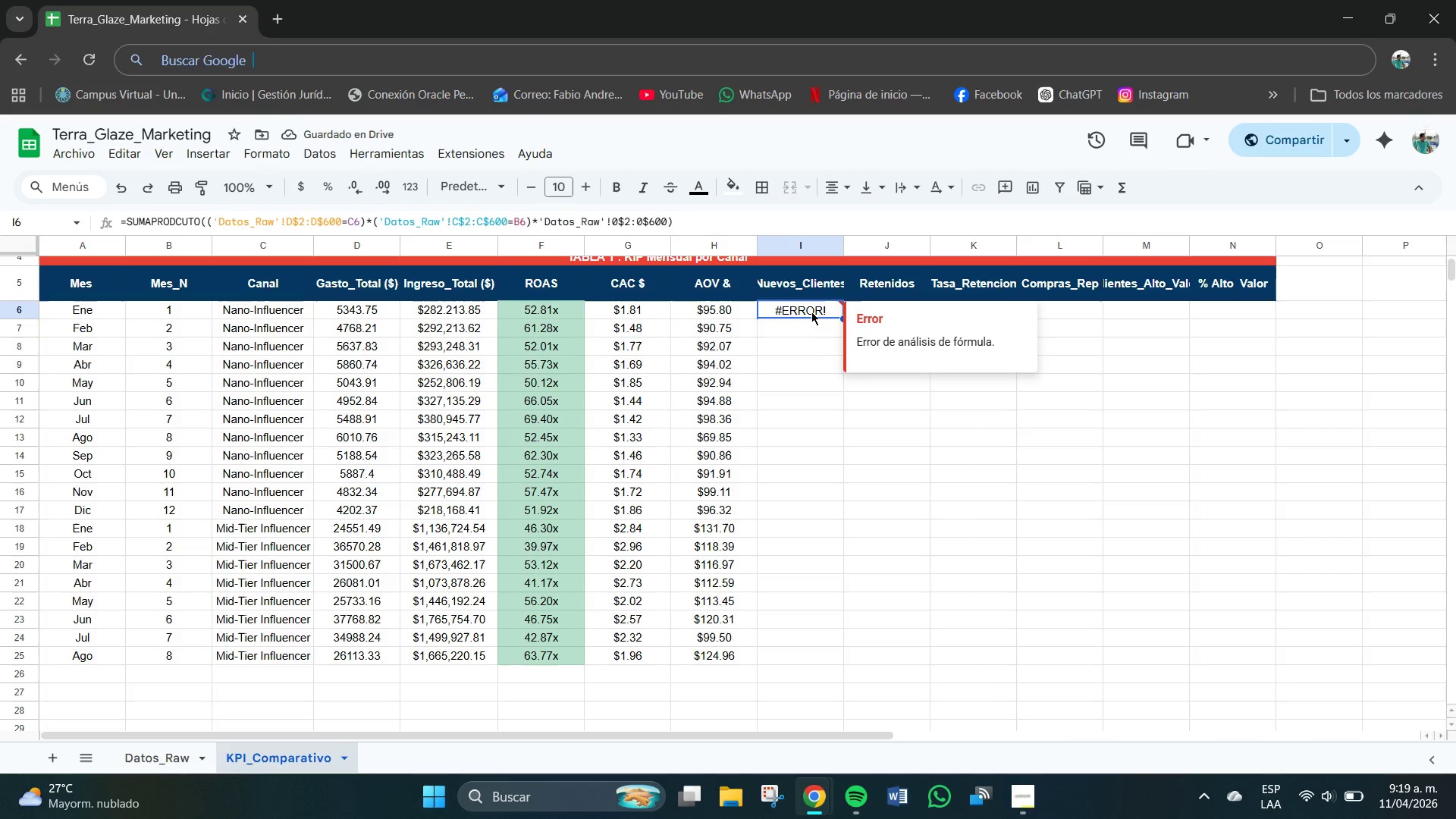 
key(Delete)
 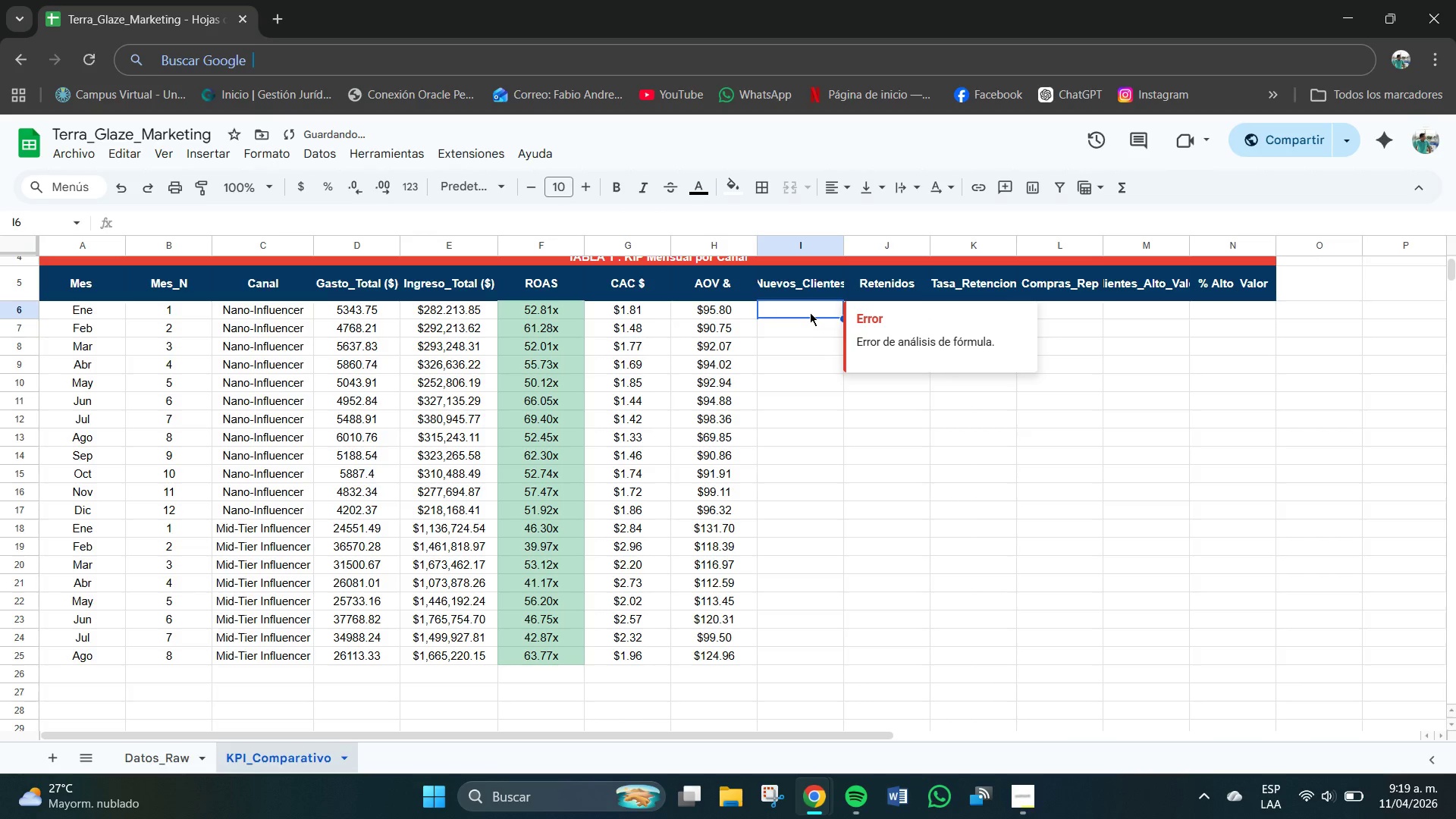 
left_click([810, 312])
 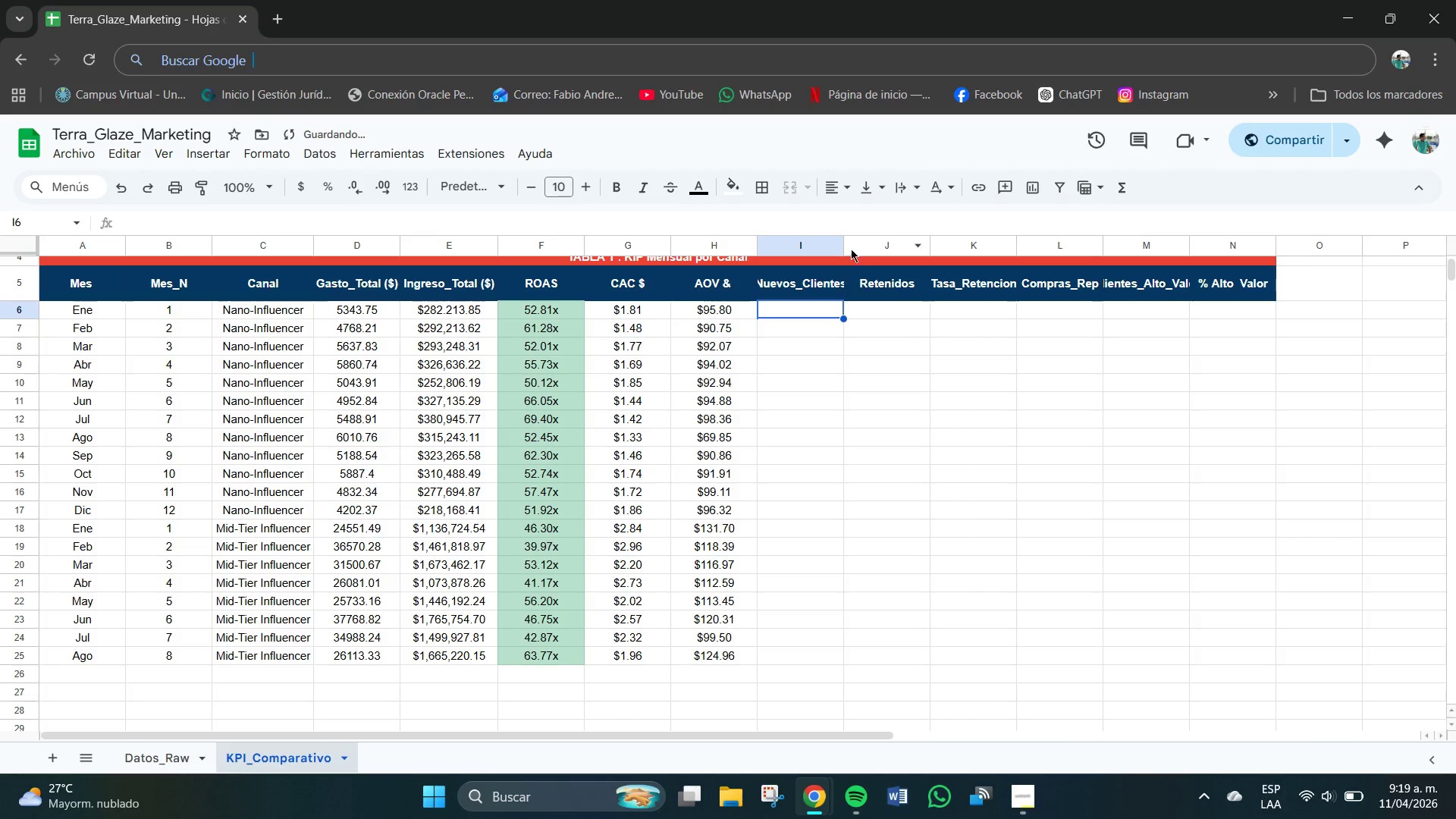 
left_click_drag(start_coordinate=[844, 243], to_coordinate=[861, 248])
 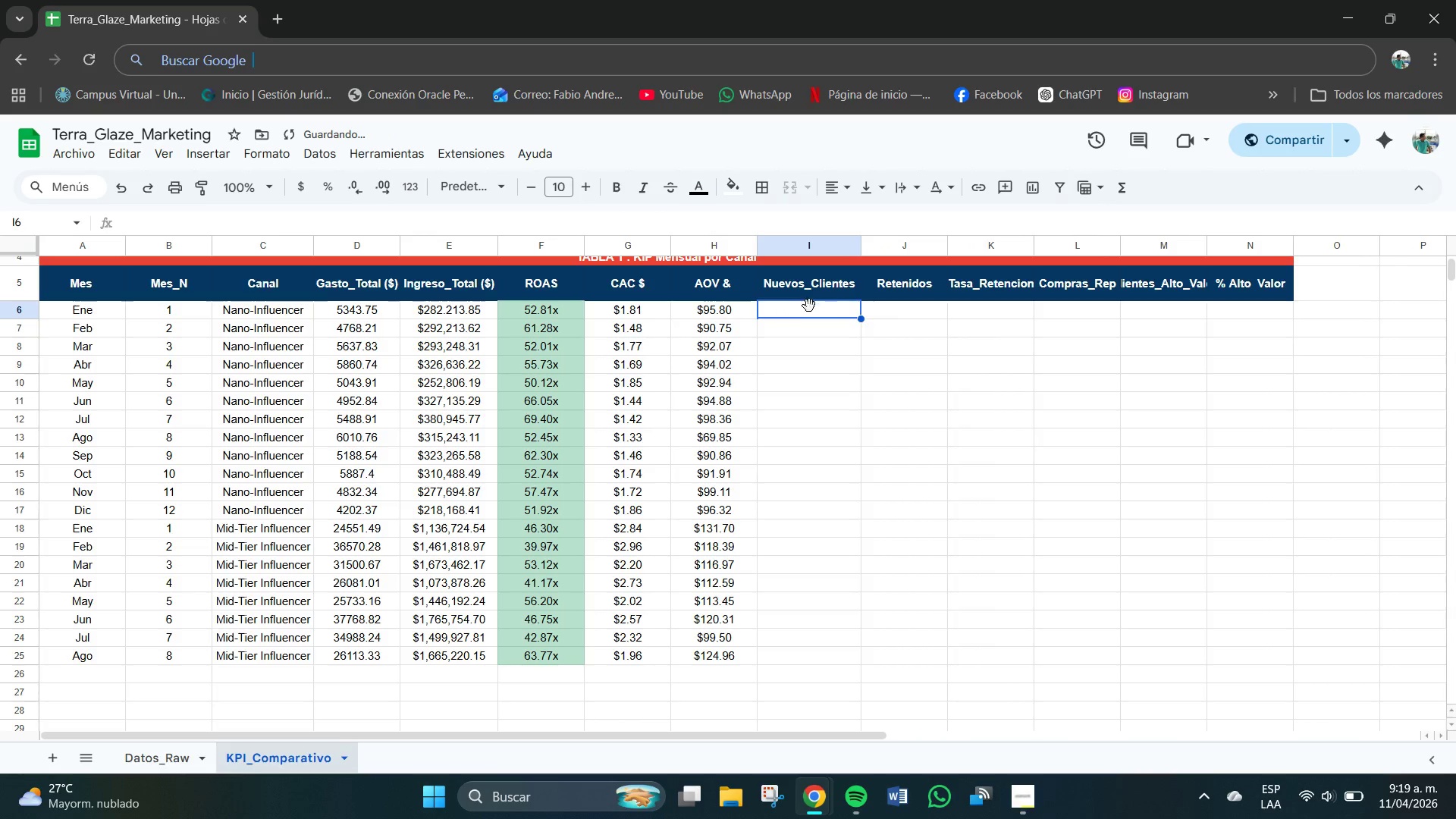 
left_click([797, 316])
 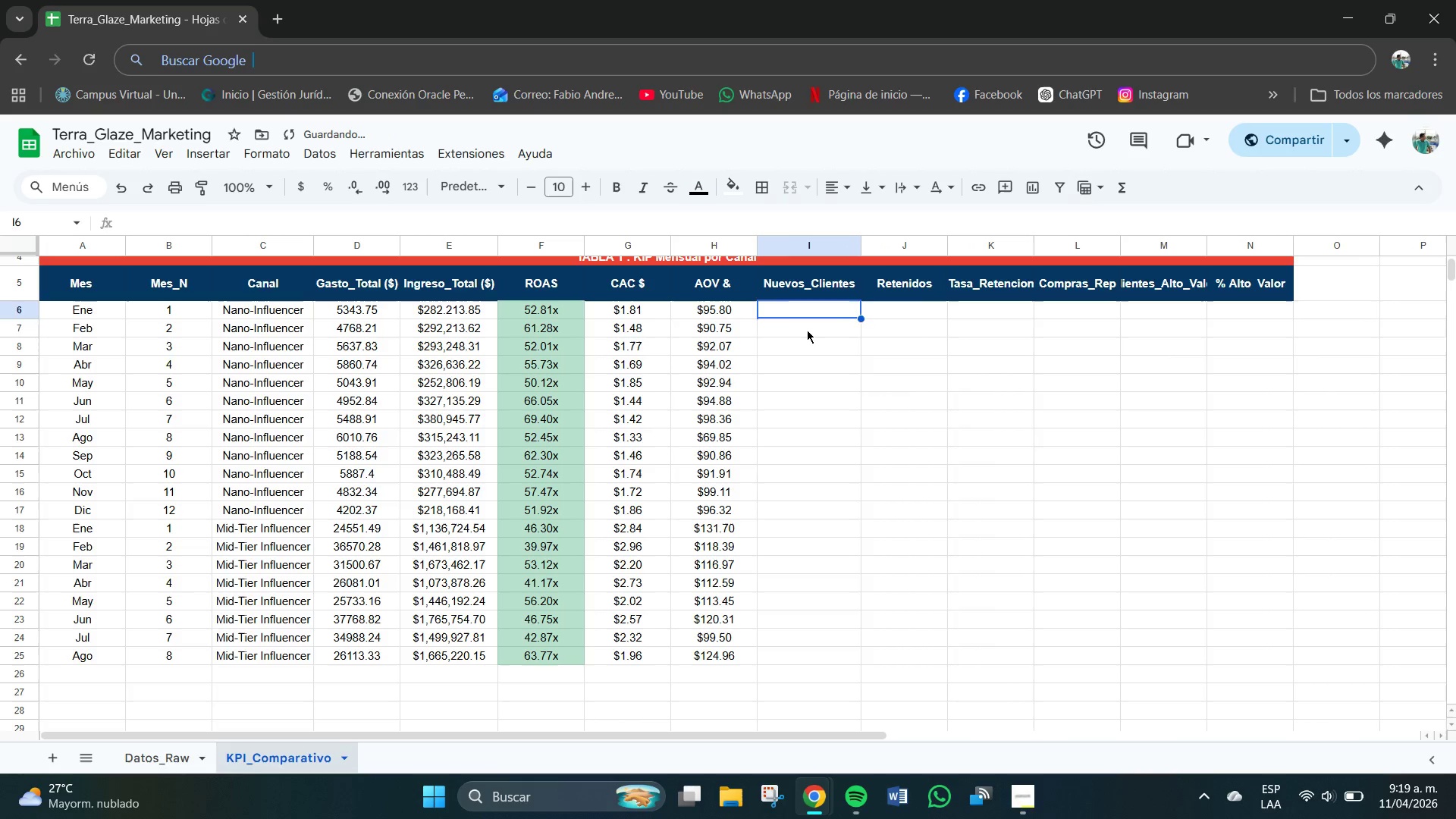 
left_click([807, 325])
 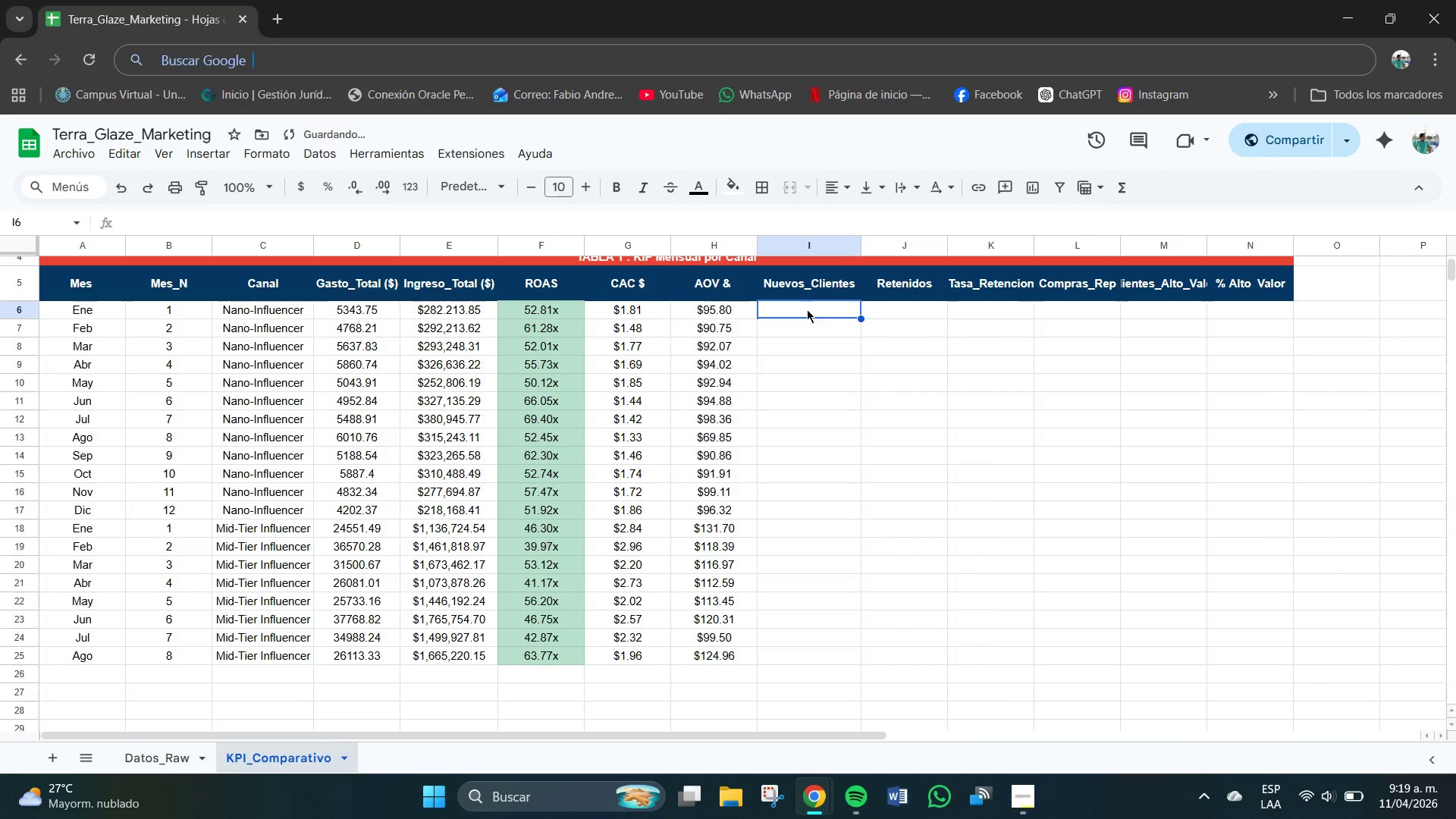 
left_click_drag(start_coordinate=[807, 309], to_coordinate=[827, 666])
 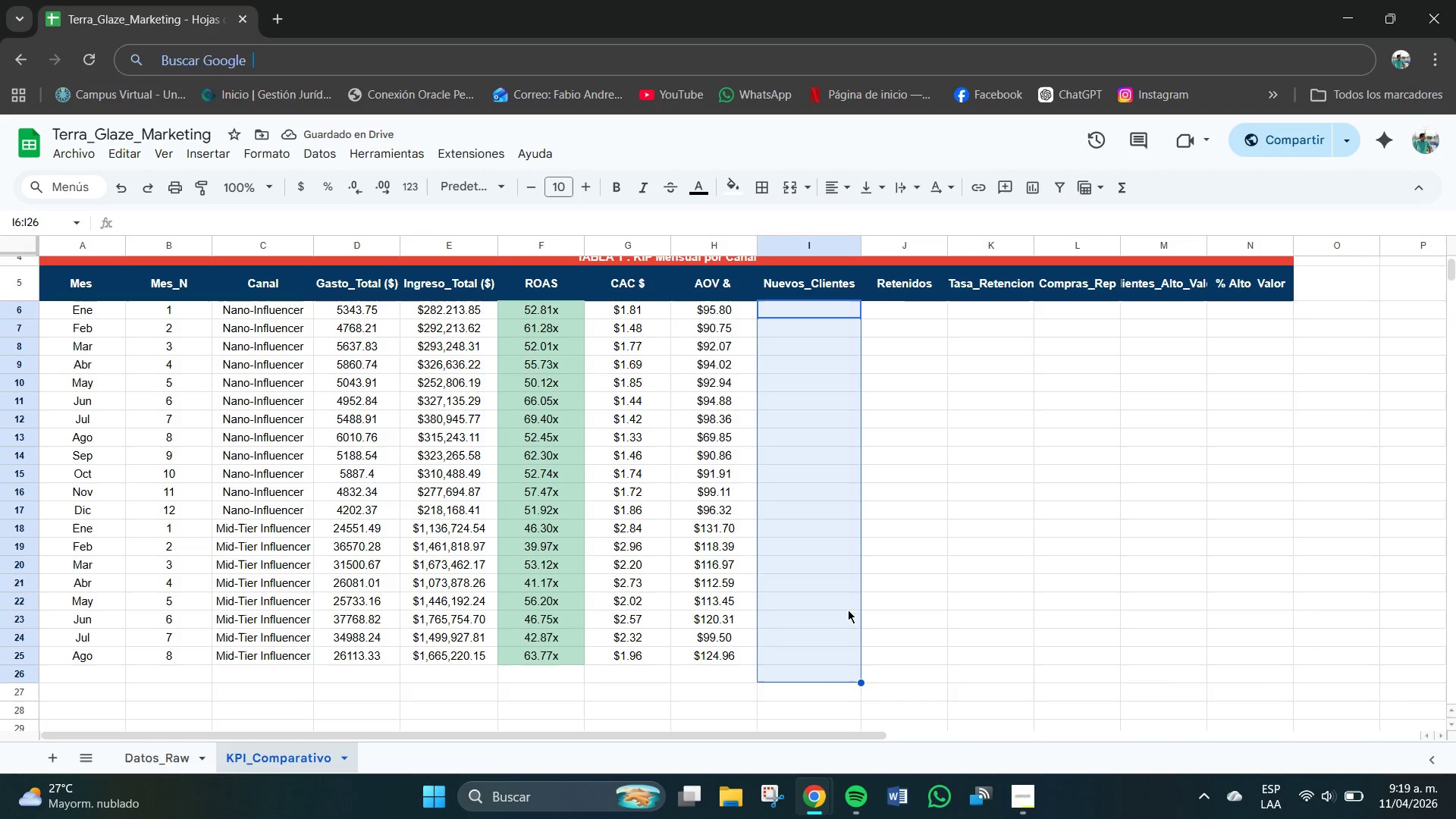 
left_click([942, 610])
 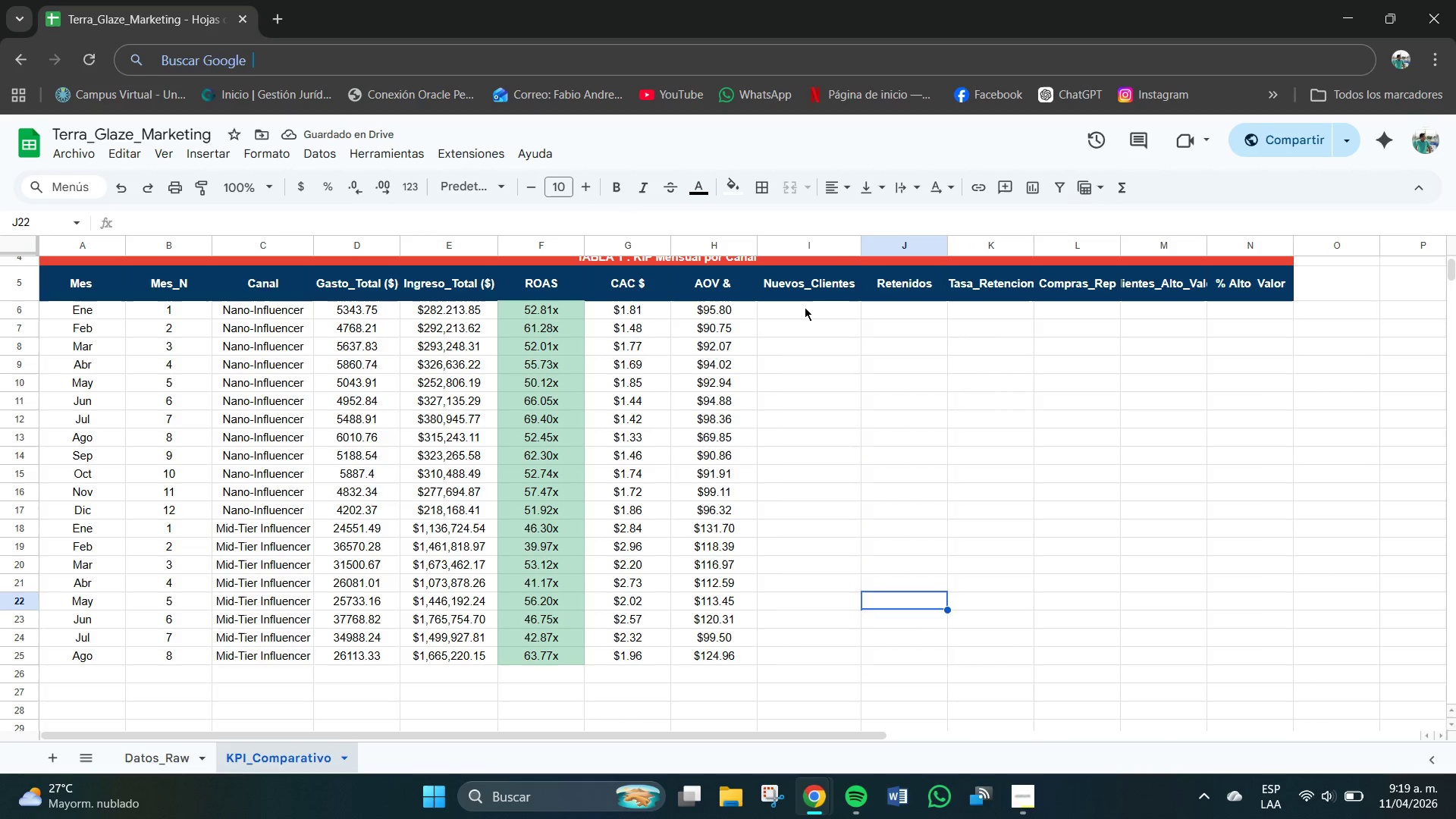 
left_click_drag(start_coordinate=[805, 304], to_coordinate=[798, 649])
 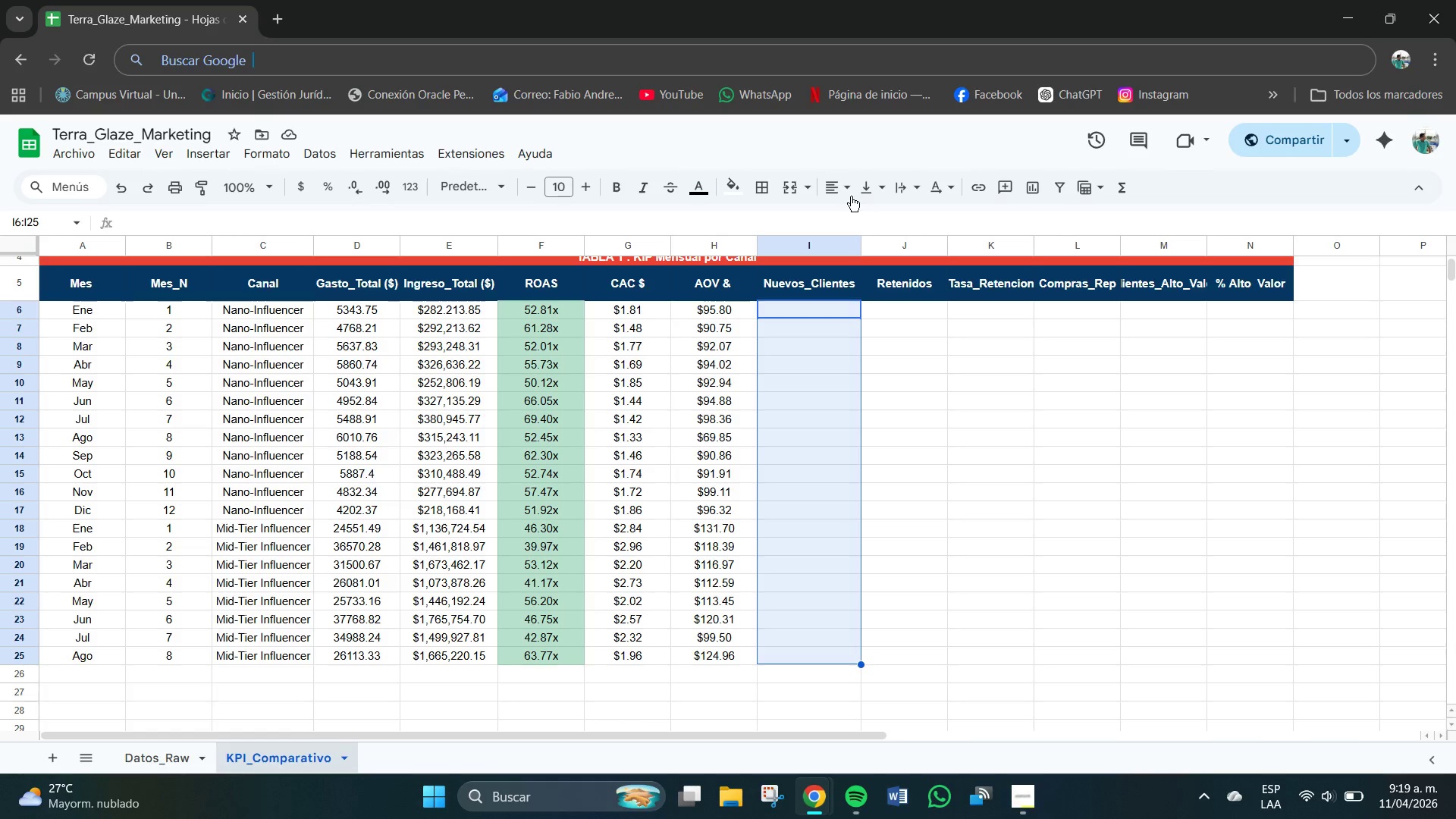 
left_click([851, 193])
 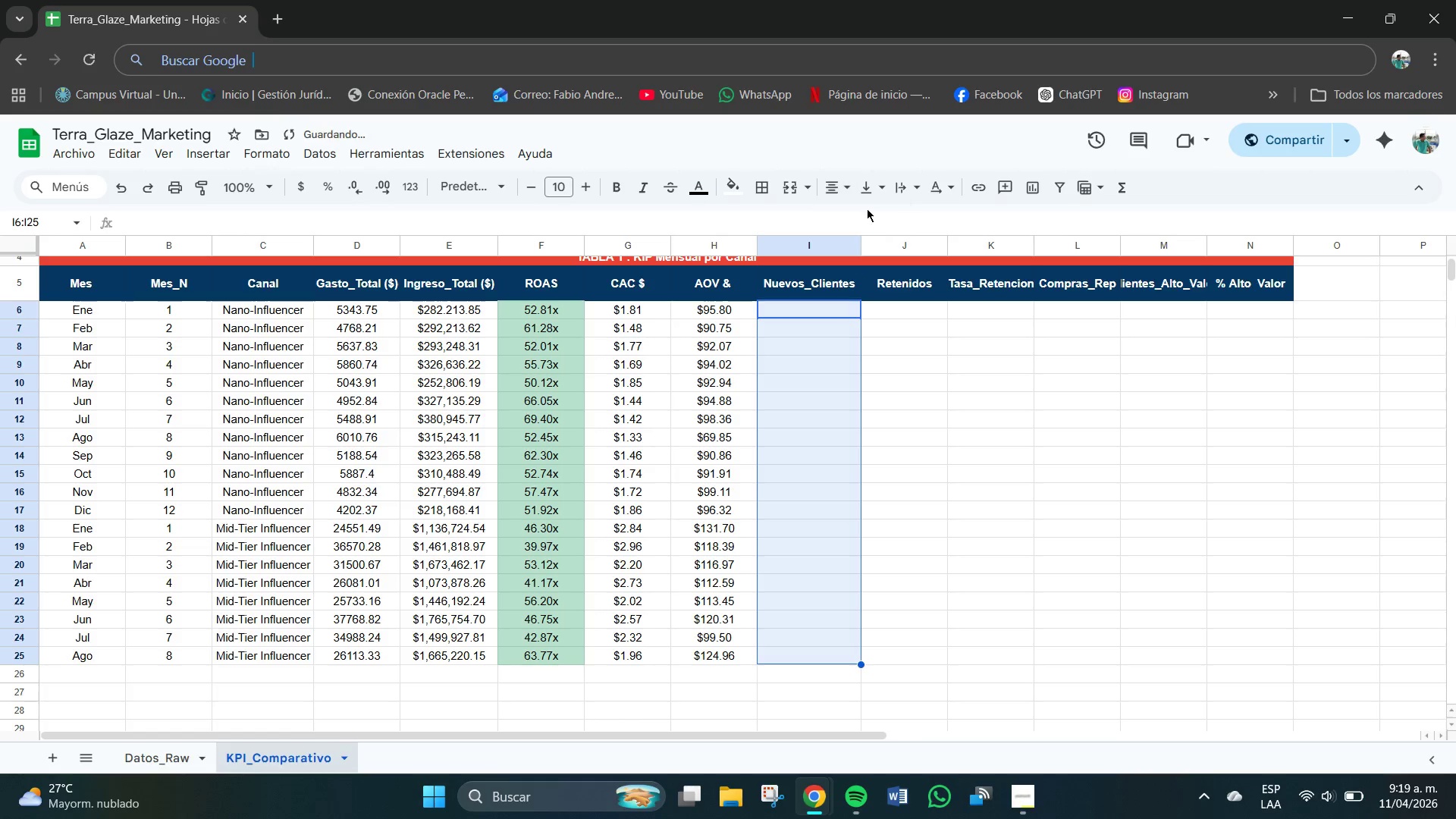 
double_click([871, 184])
 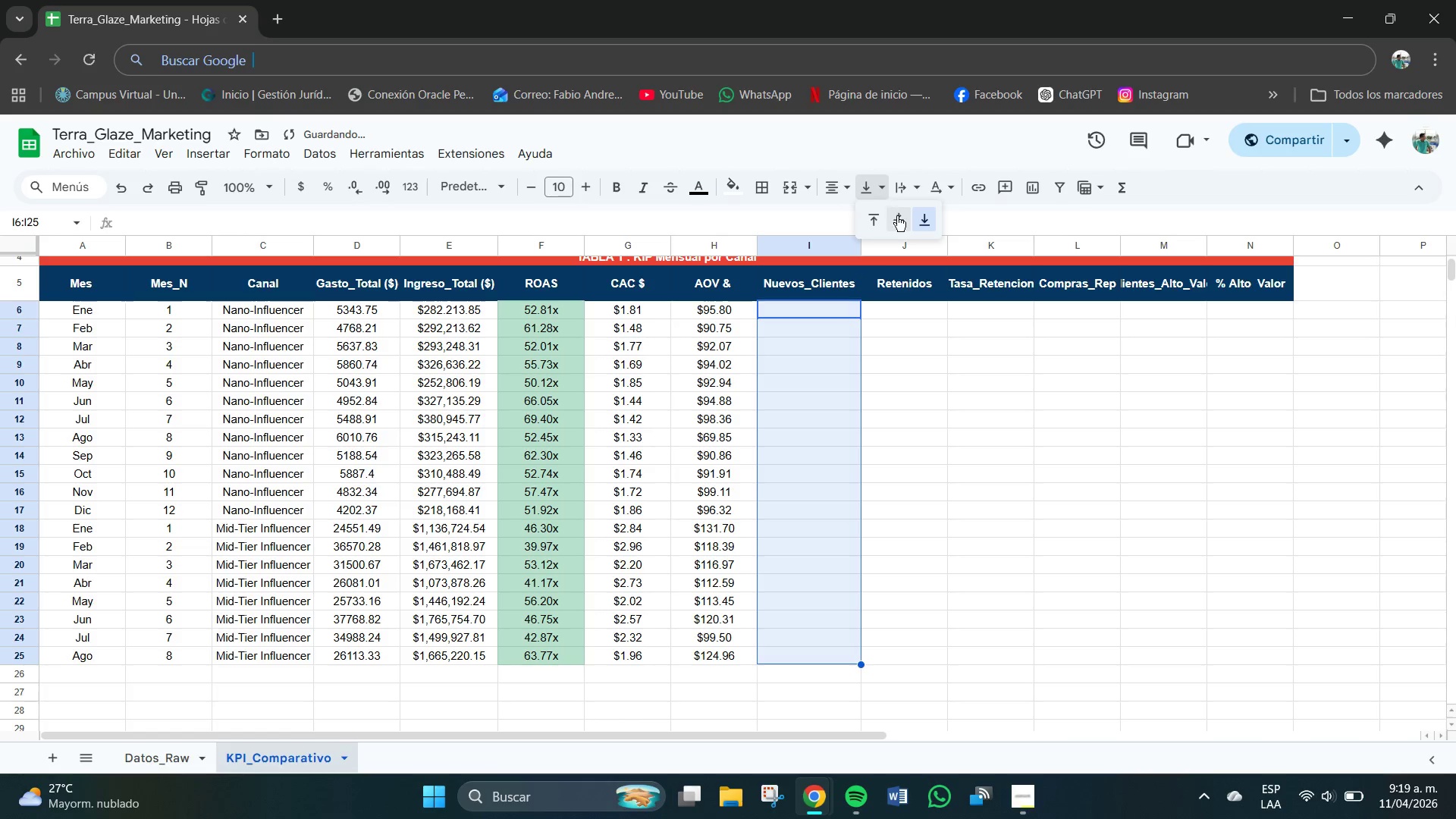 
left_click([902, 223])
 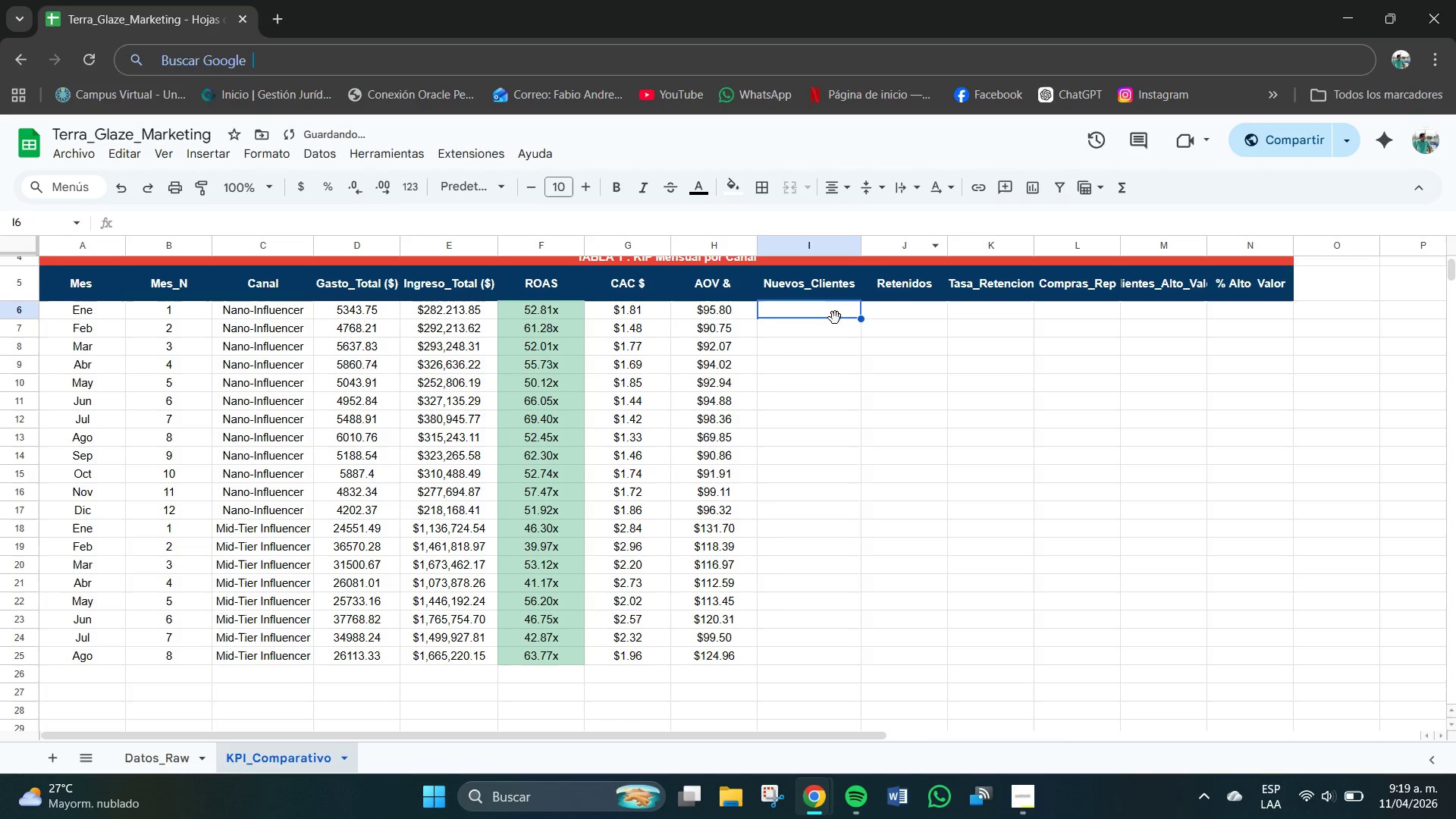 
double_click([817, 316])
 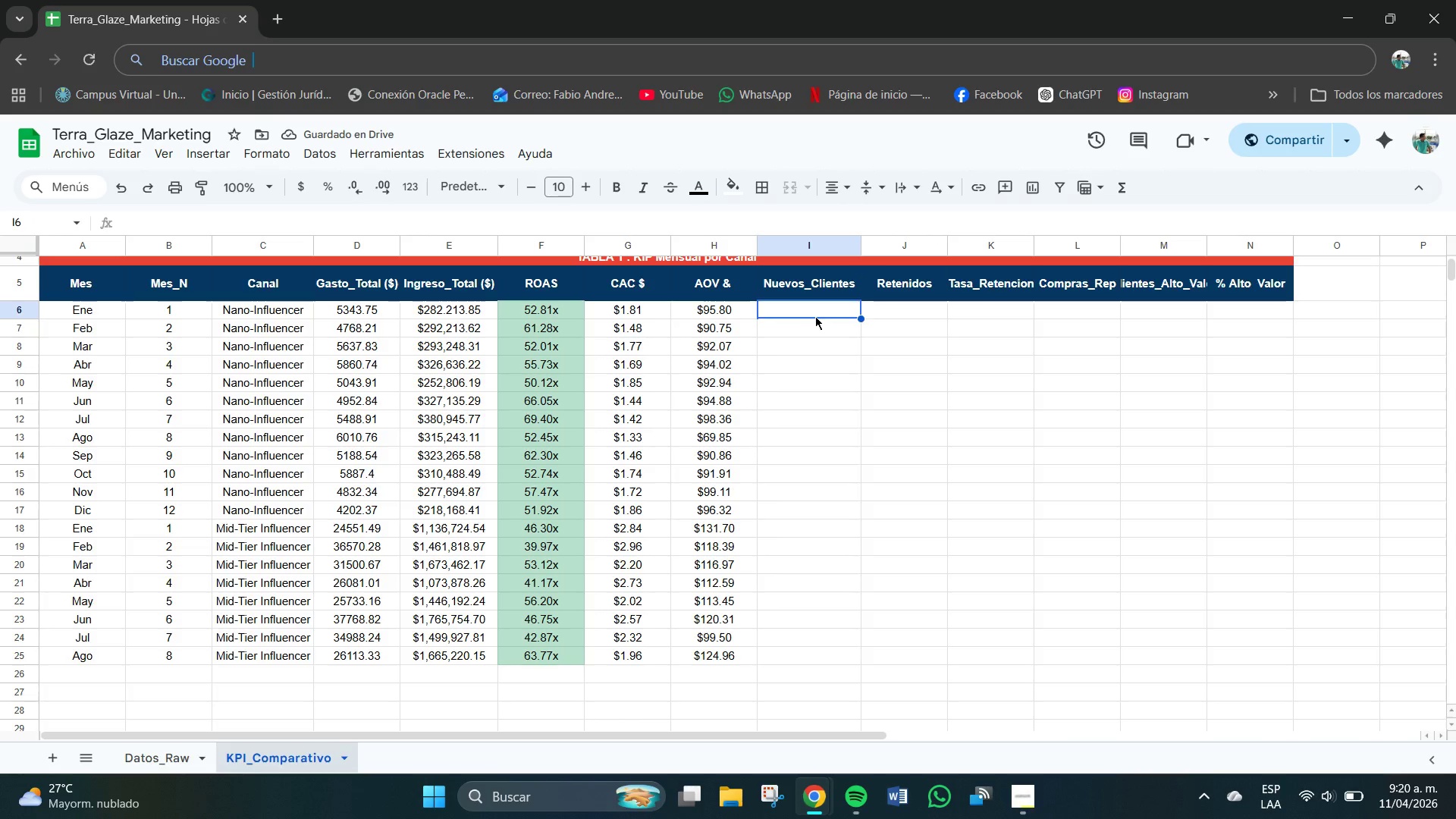 
key(Numpad2)
 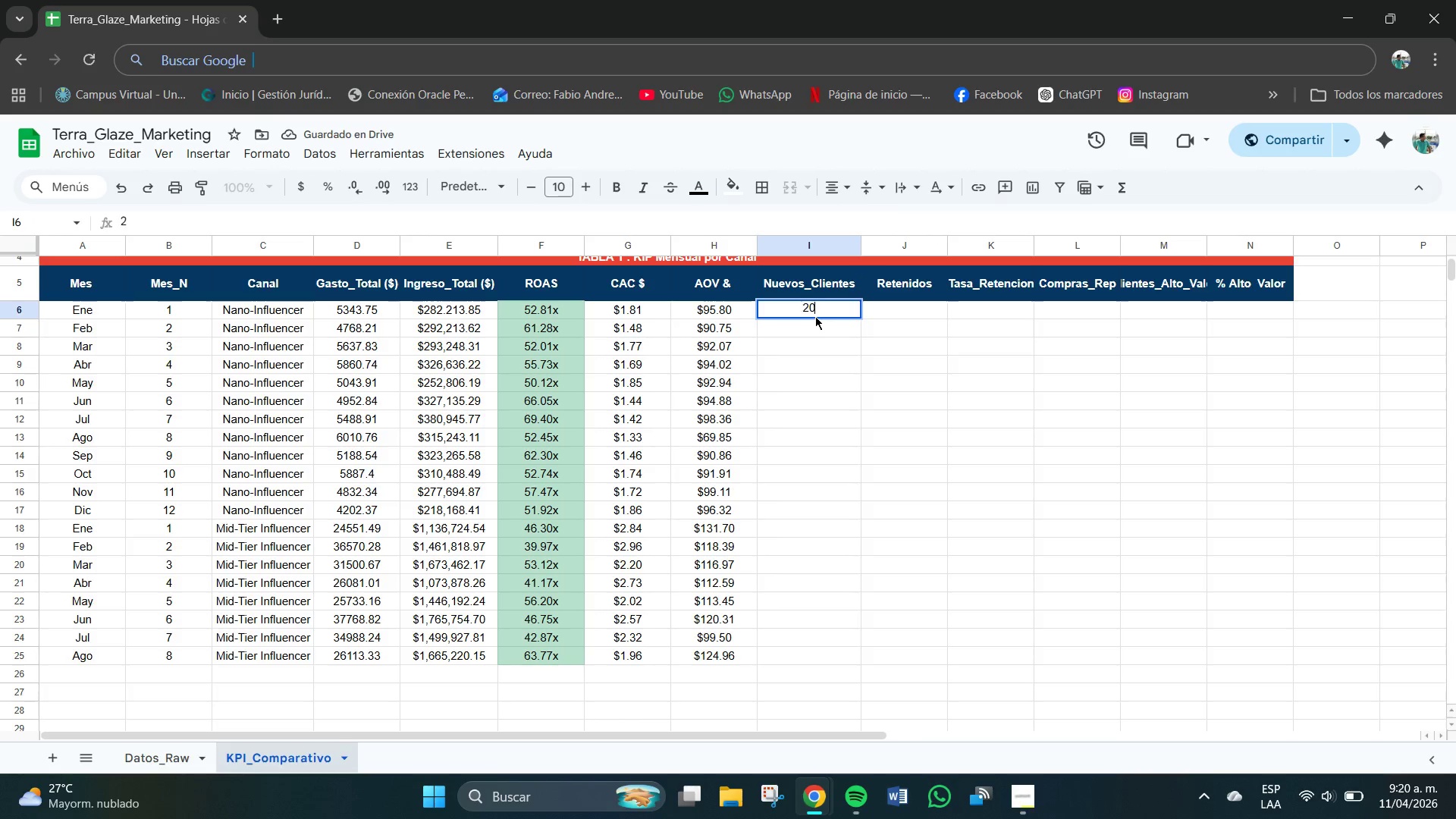 
key(Numpad0)
 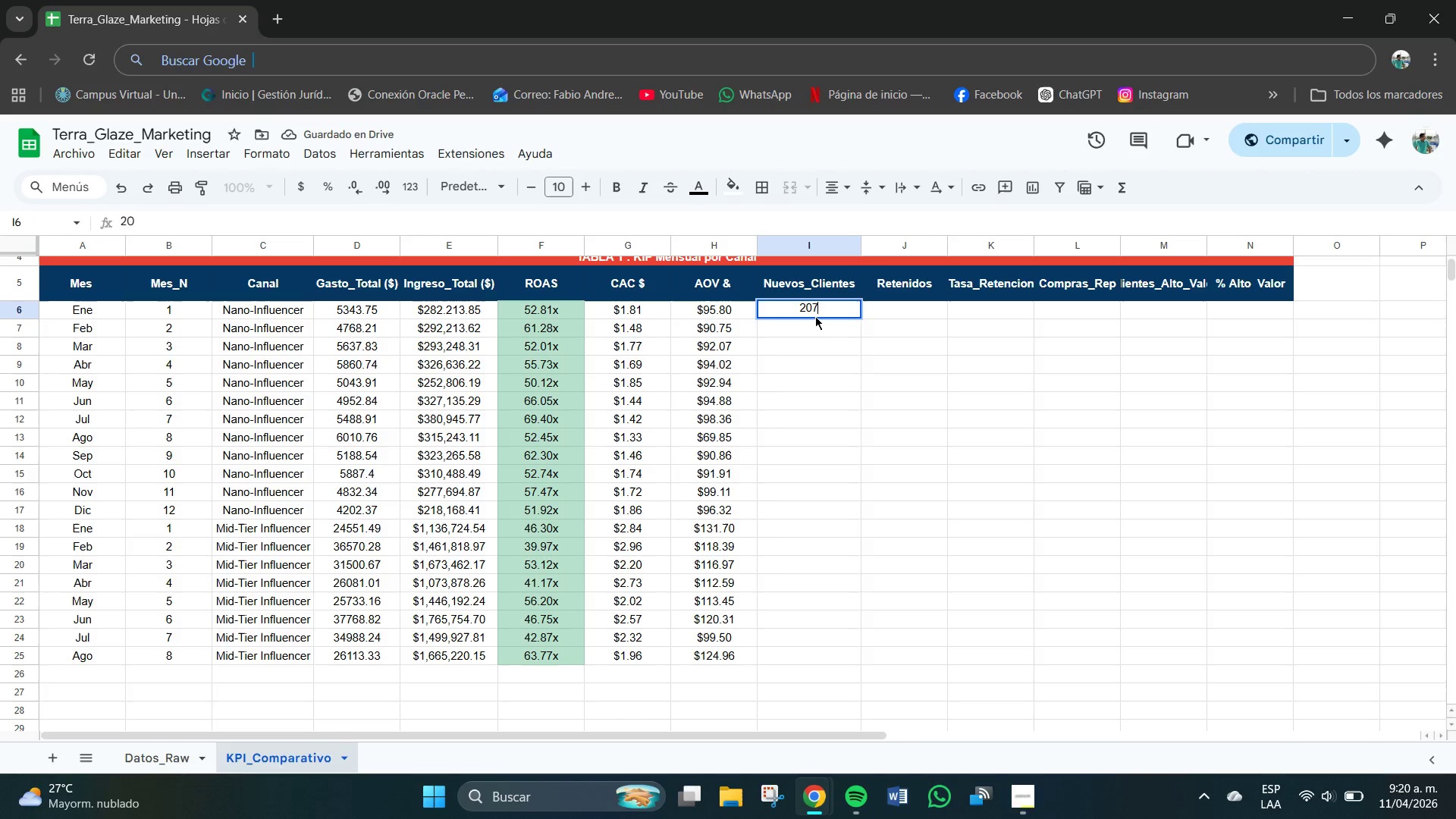 
key(Numpad7)
 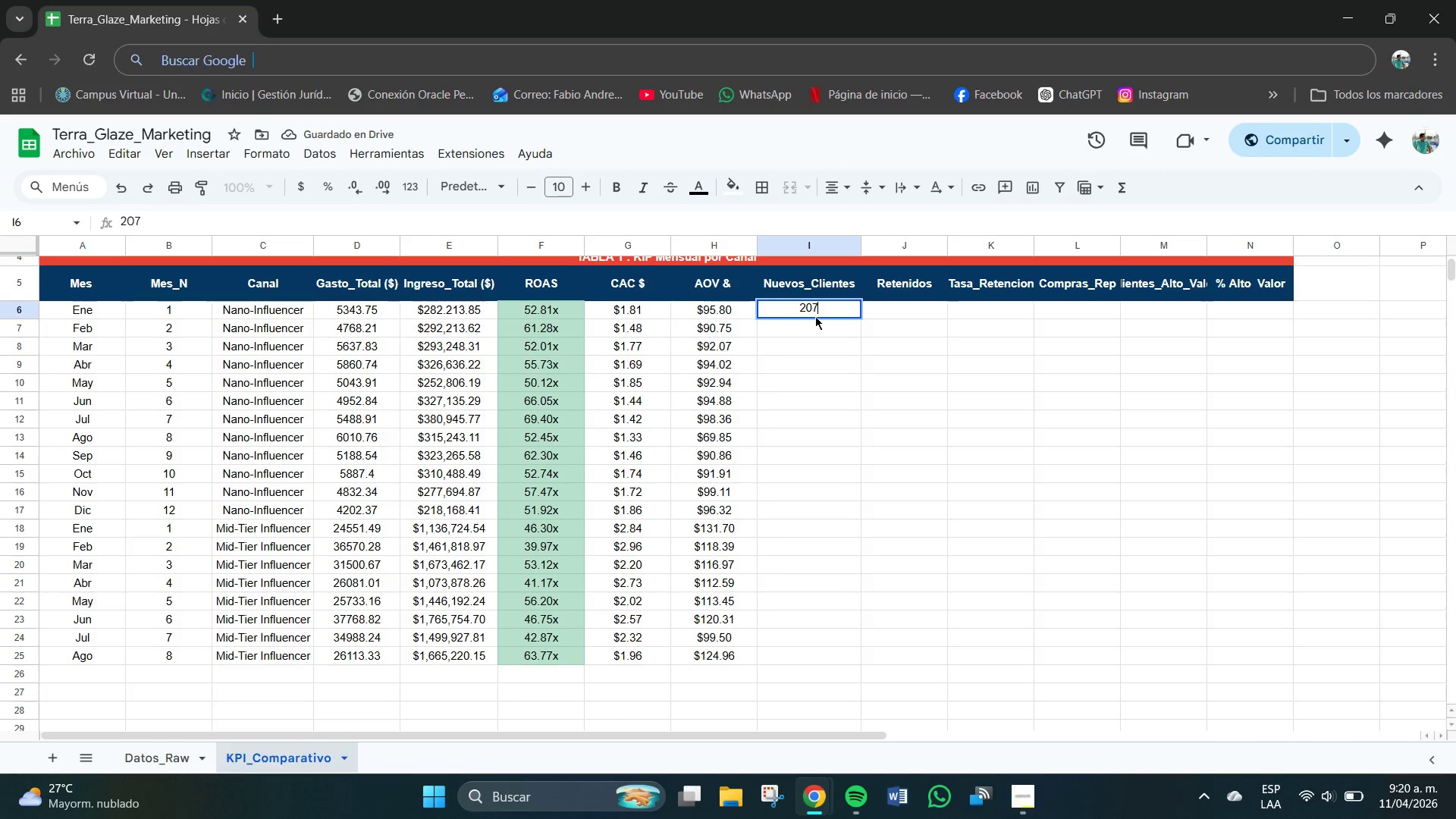 
key(Numpad3)
 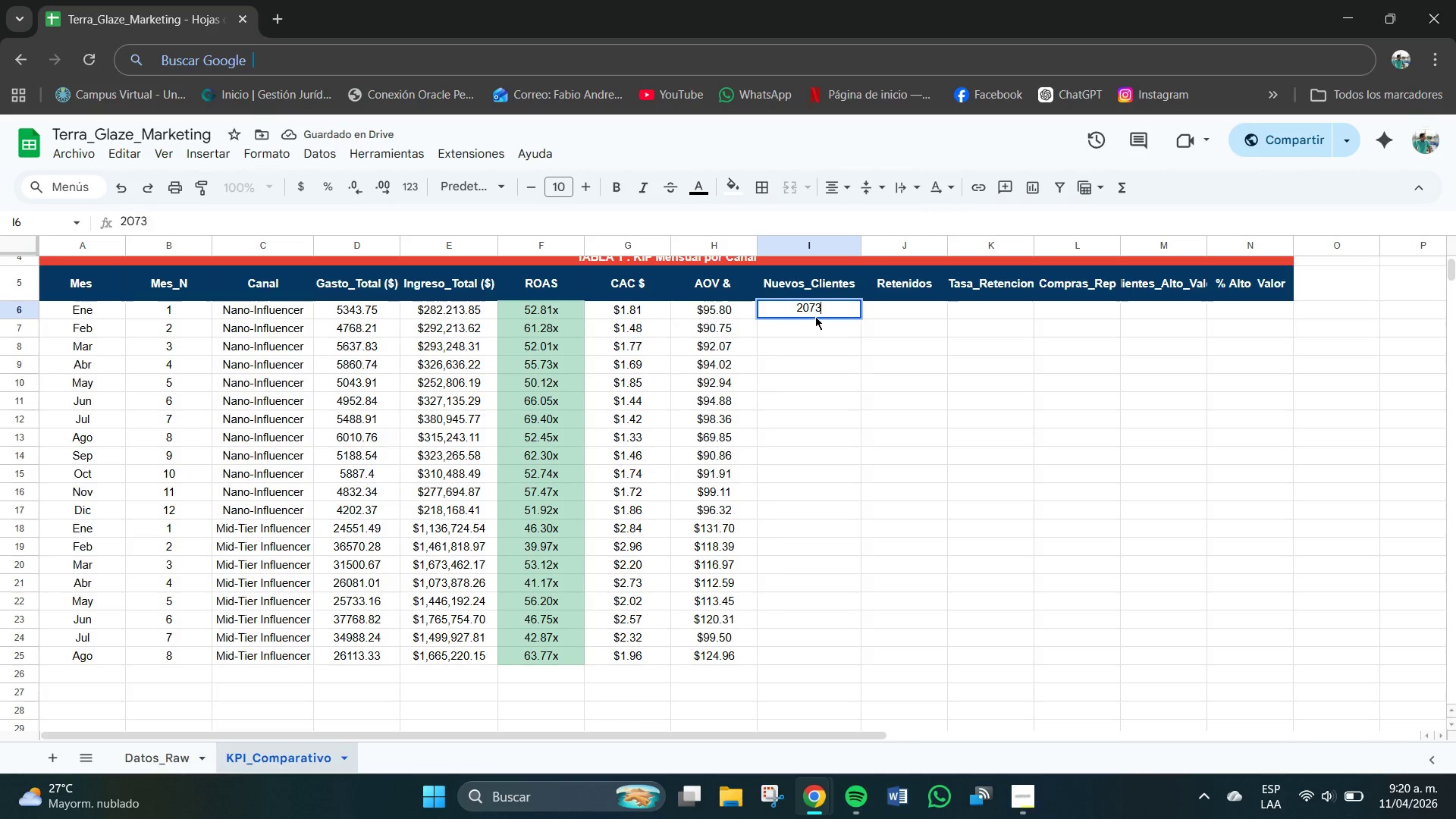 
key(NumpadEnter)
 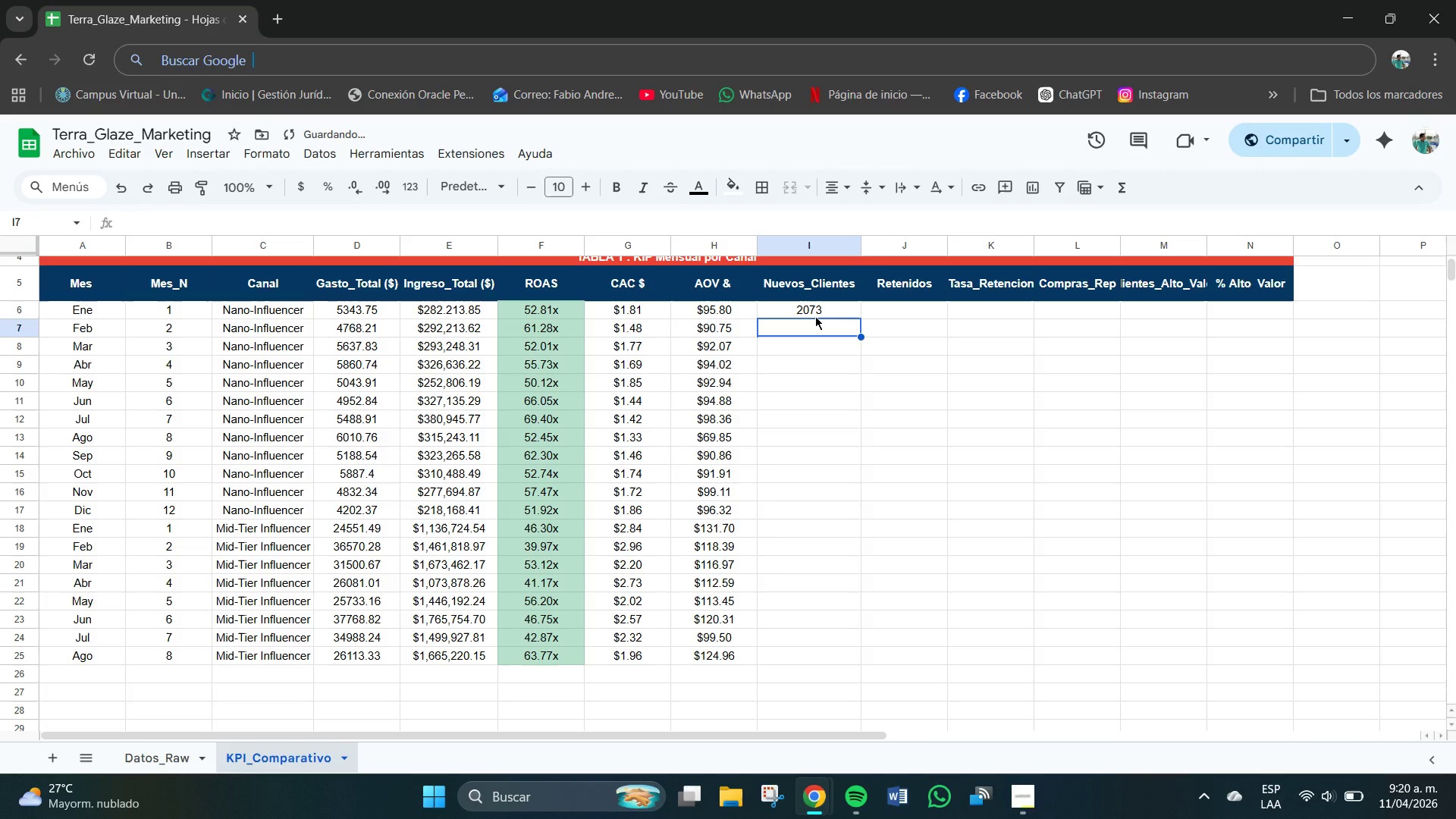 
key(Numpad2)
 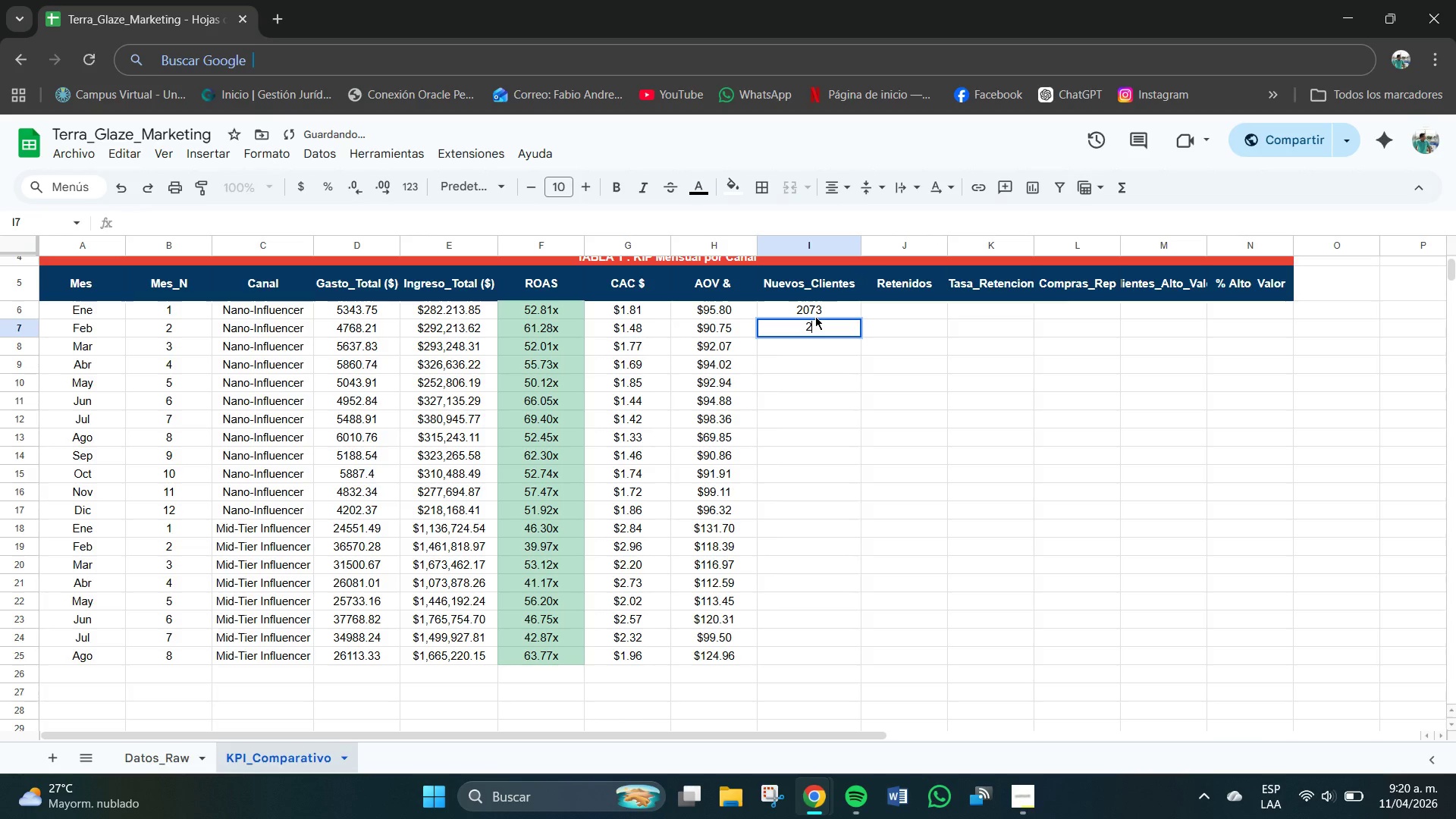 
key(Numpad2)
 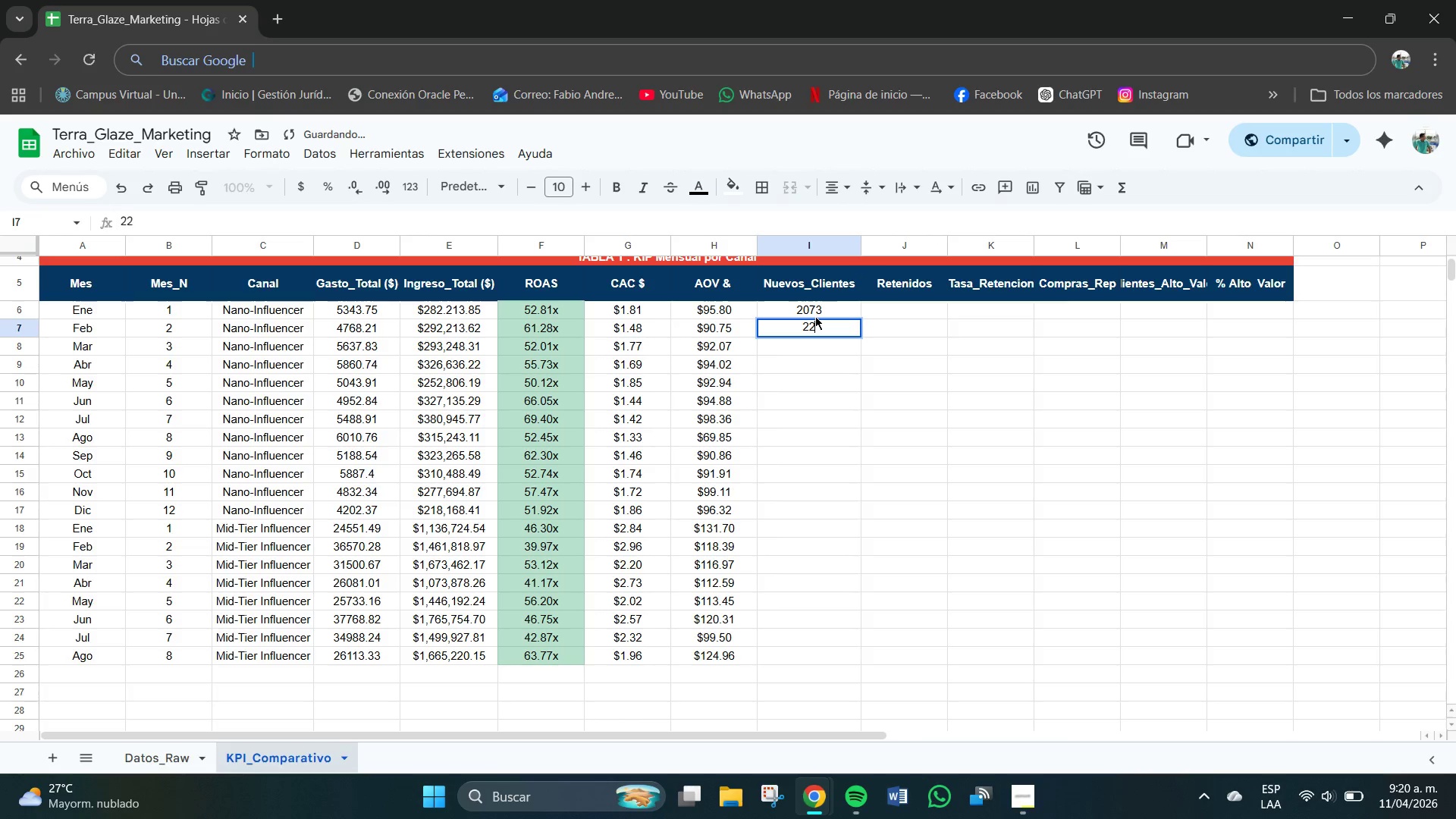 
key(Numpad1)
 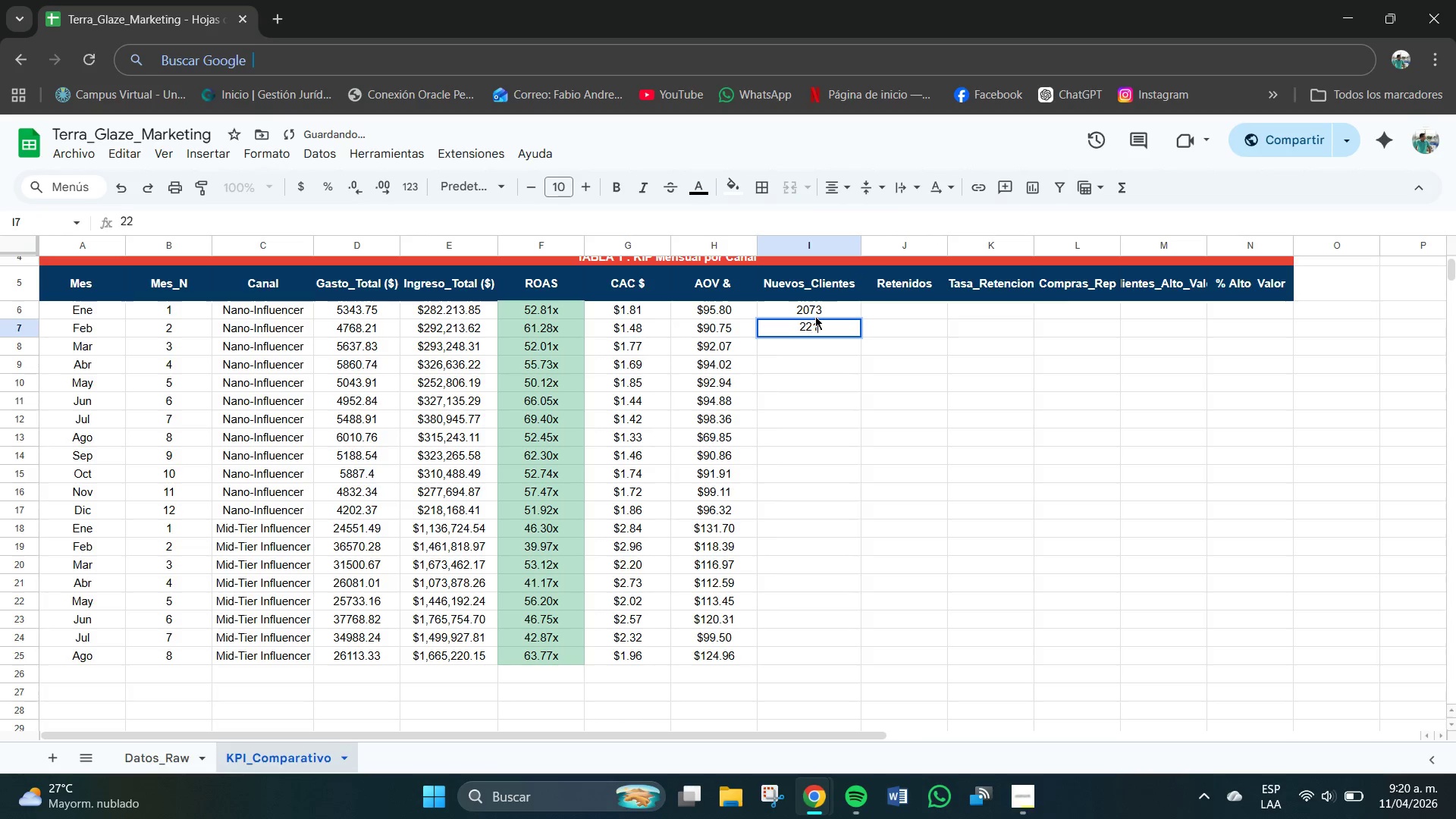 
key(Numpad7)
 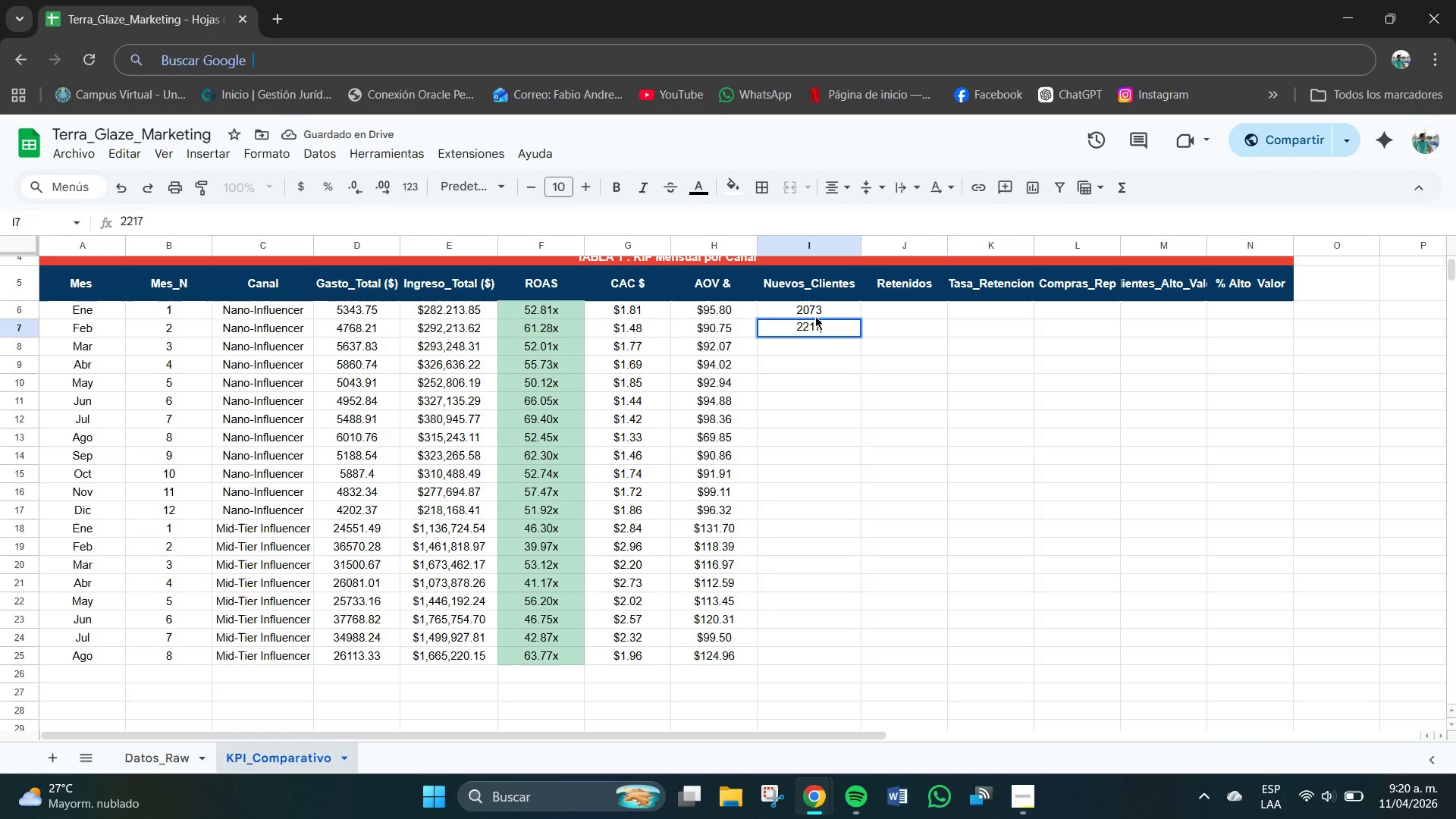 
key(NumpadEnter)
 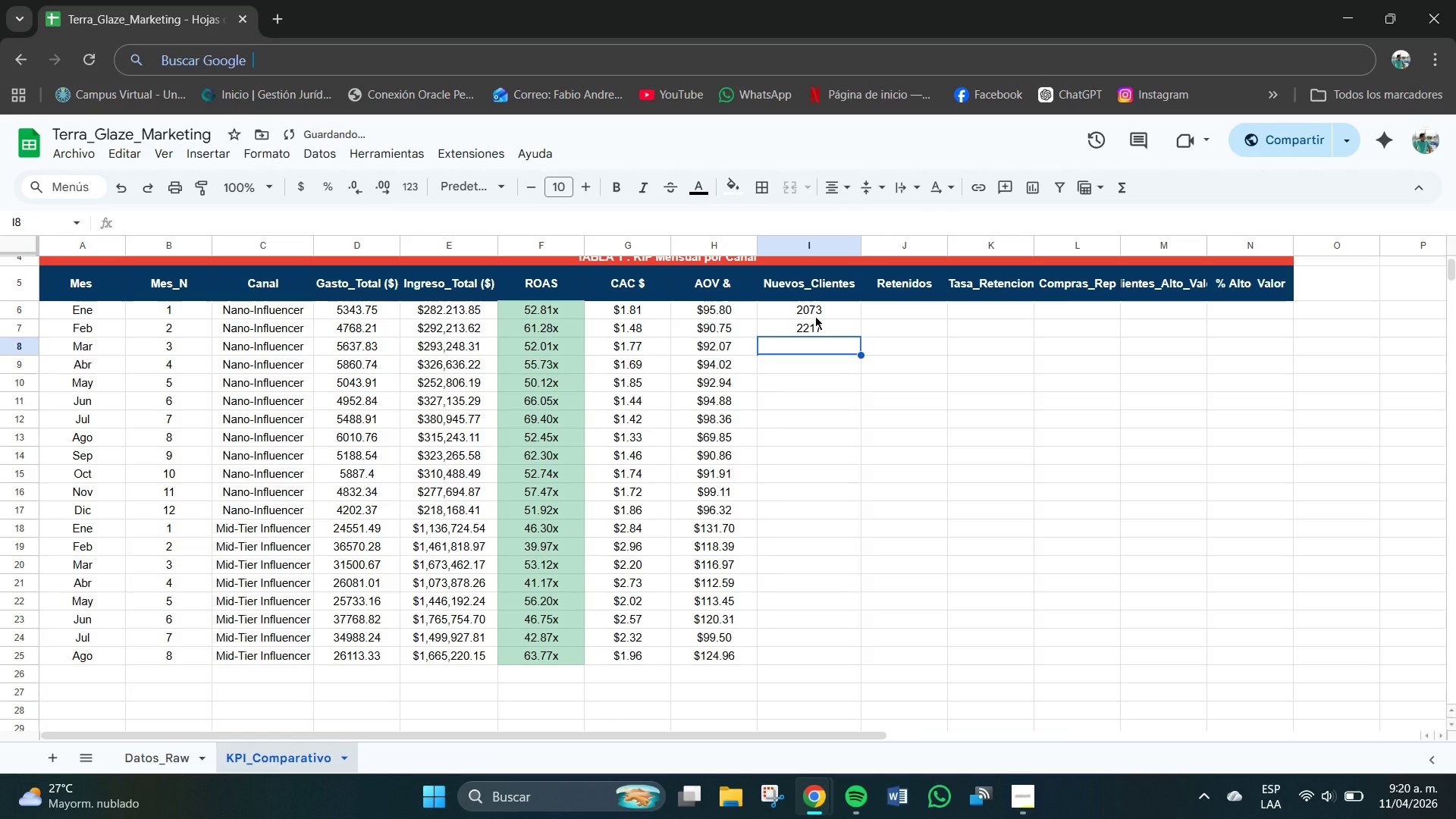 
key(Numpad2)
 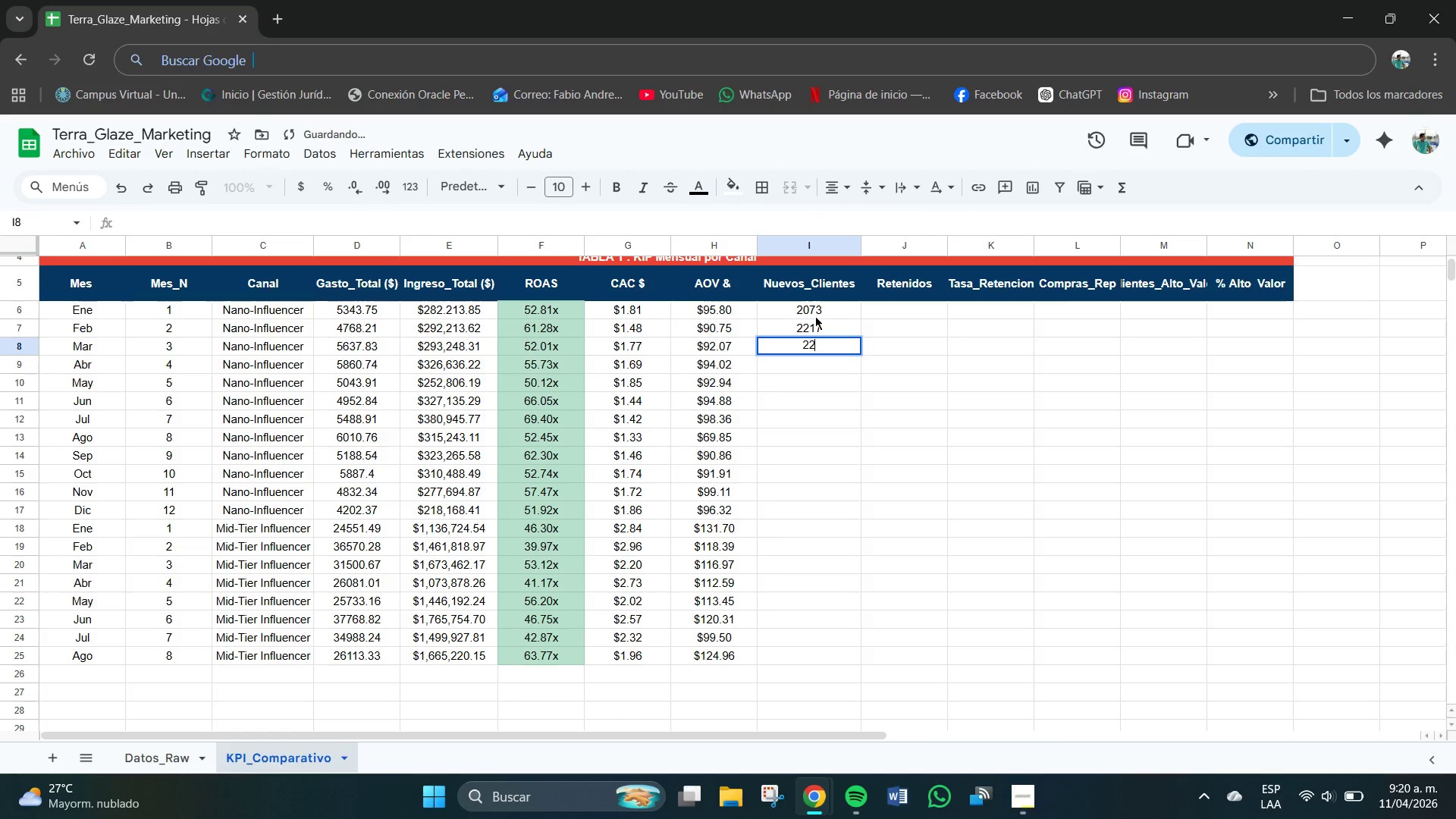 
key(Numpad2)
 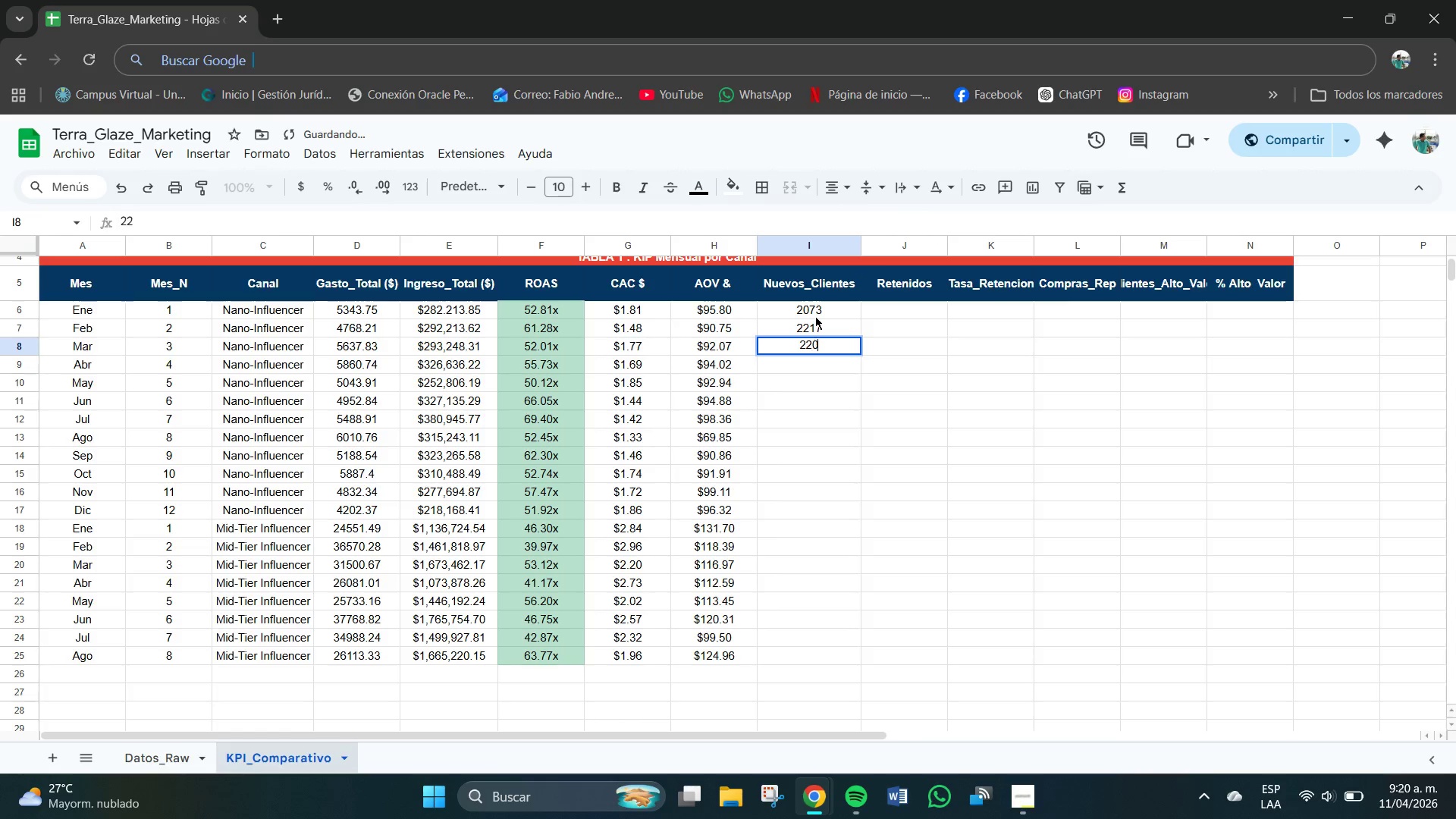 
key(Numpad0)
 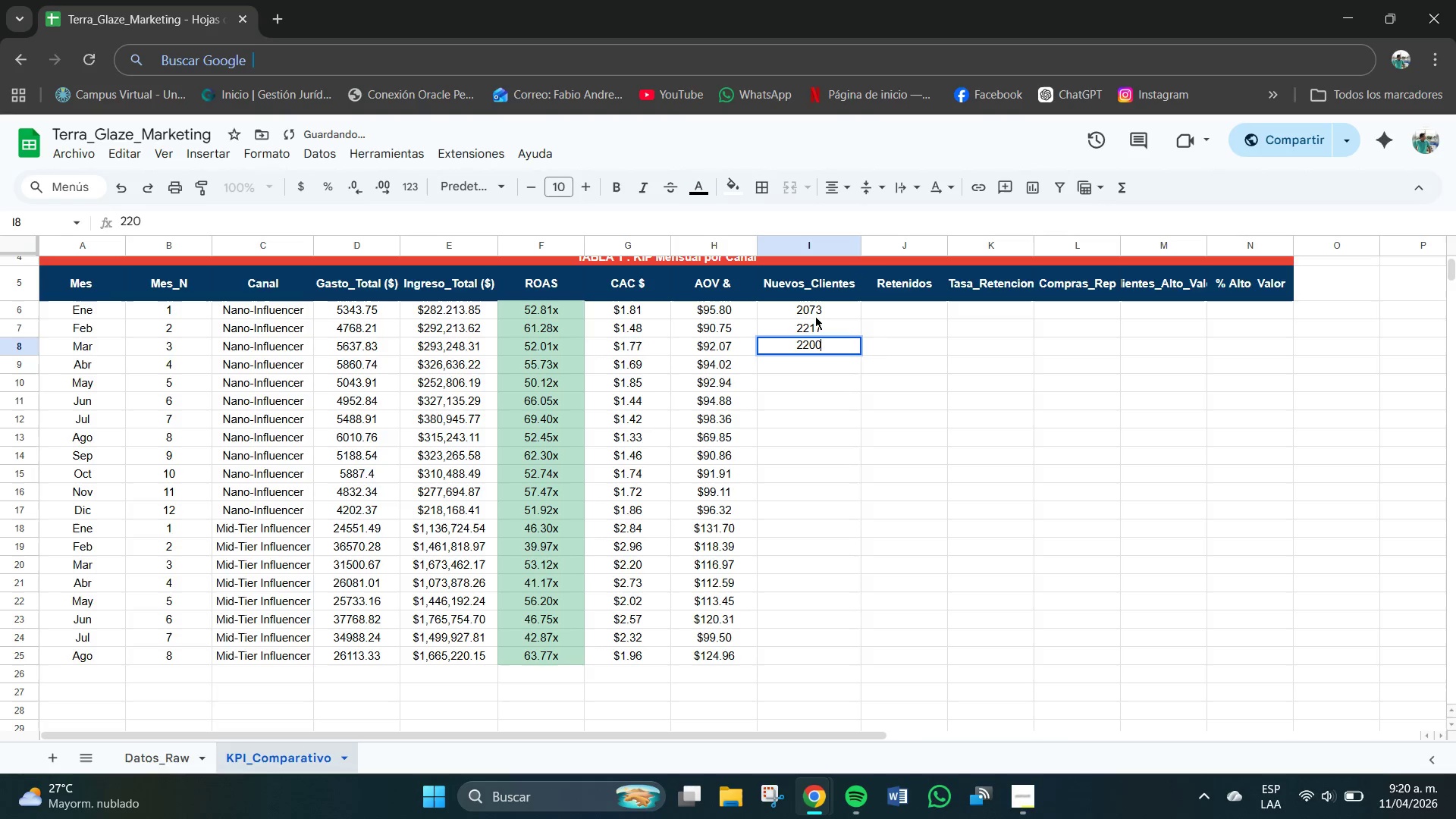 
key(Numpad0)
 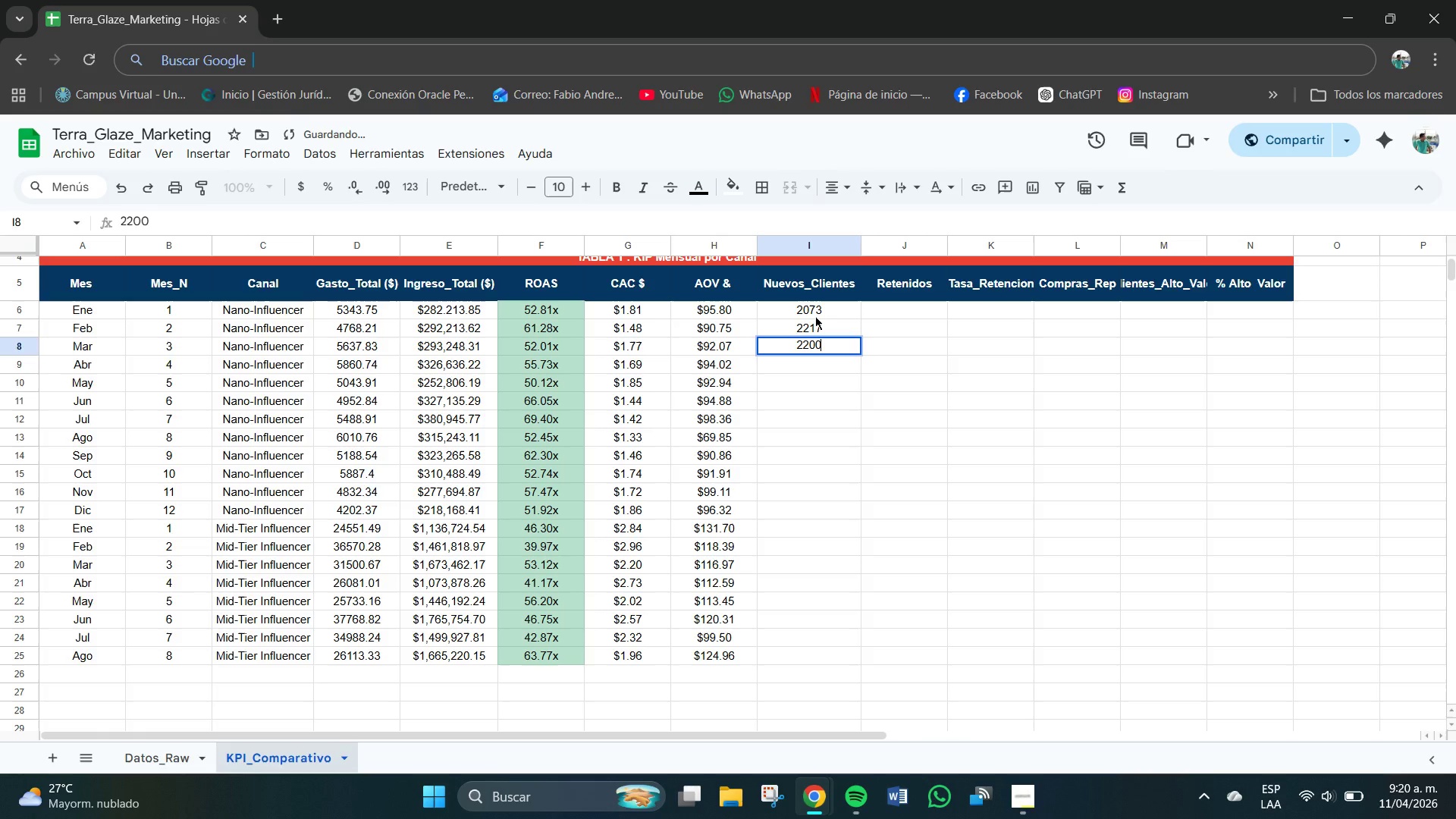 
key(NumpadEnter)
 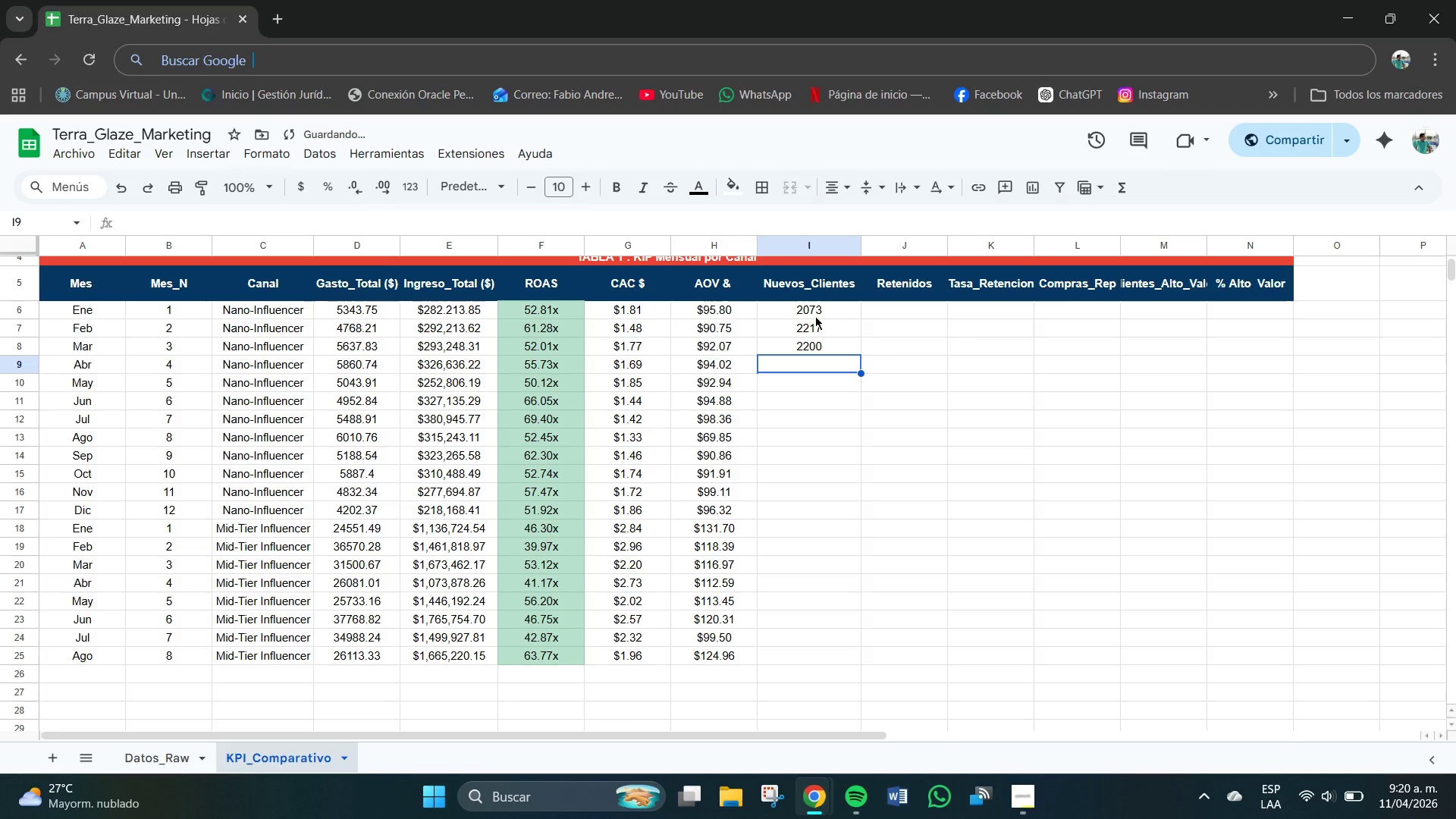 
key(Numpad2)
 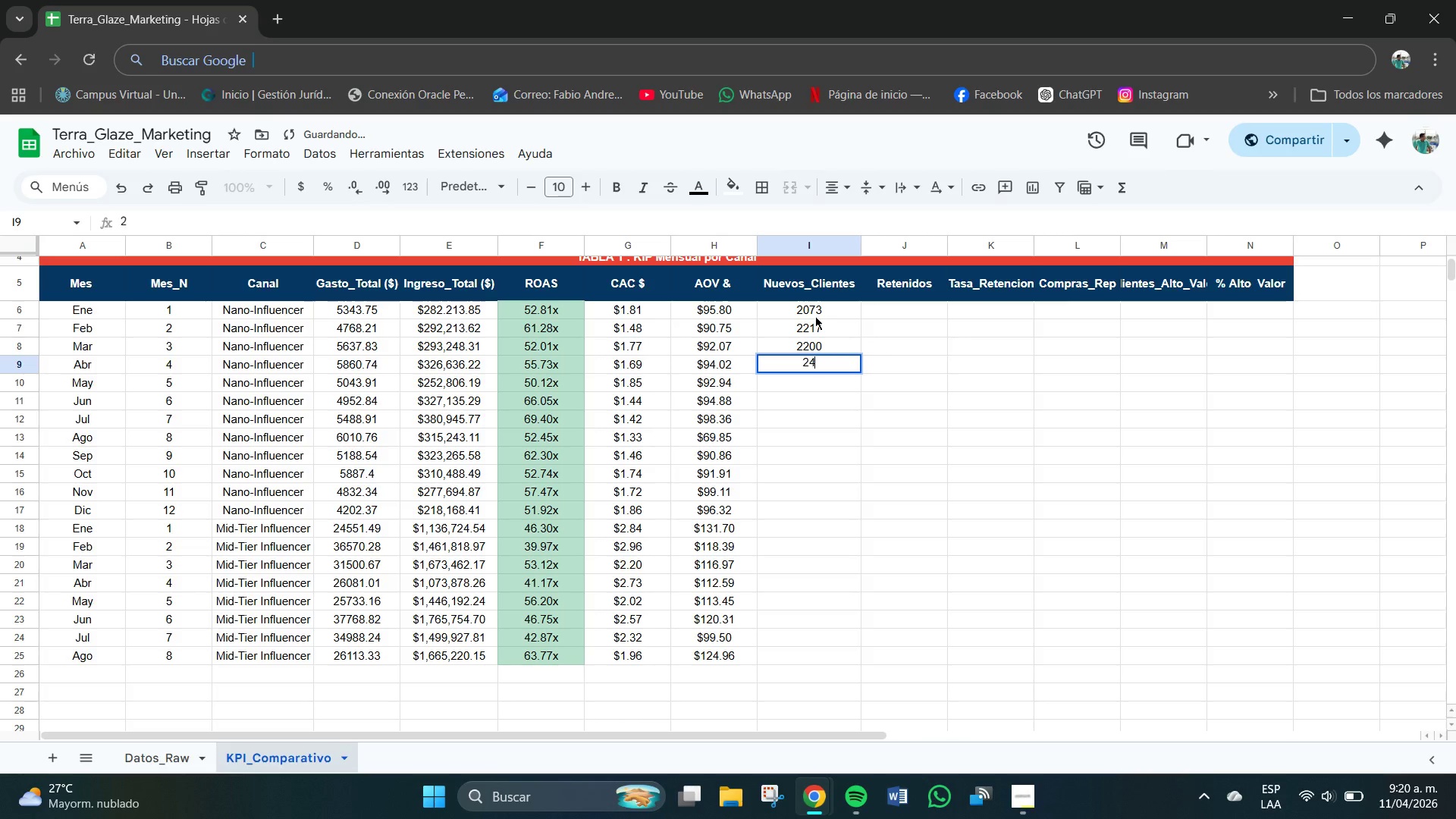 
key(Numpad4)
 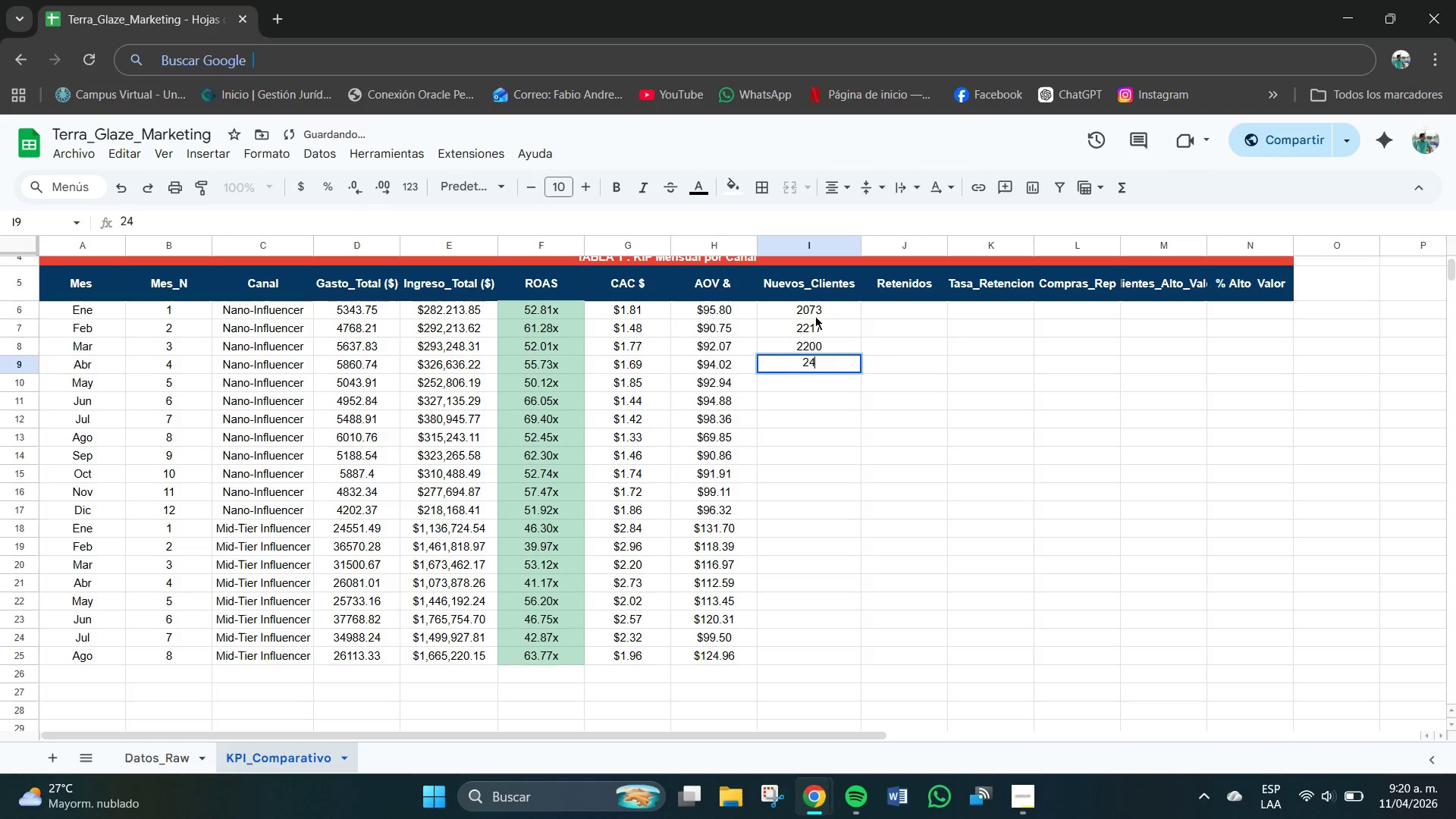 
key(Numpad6)
 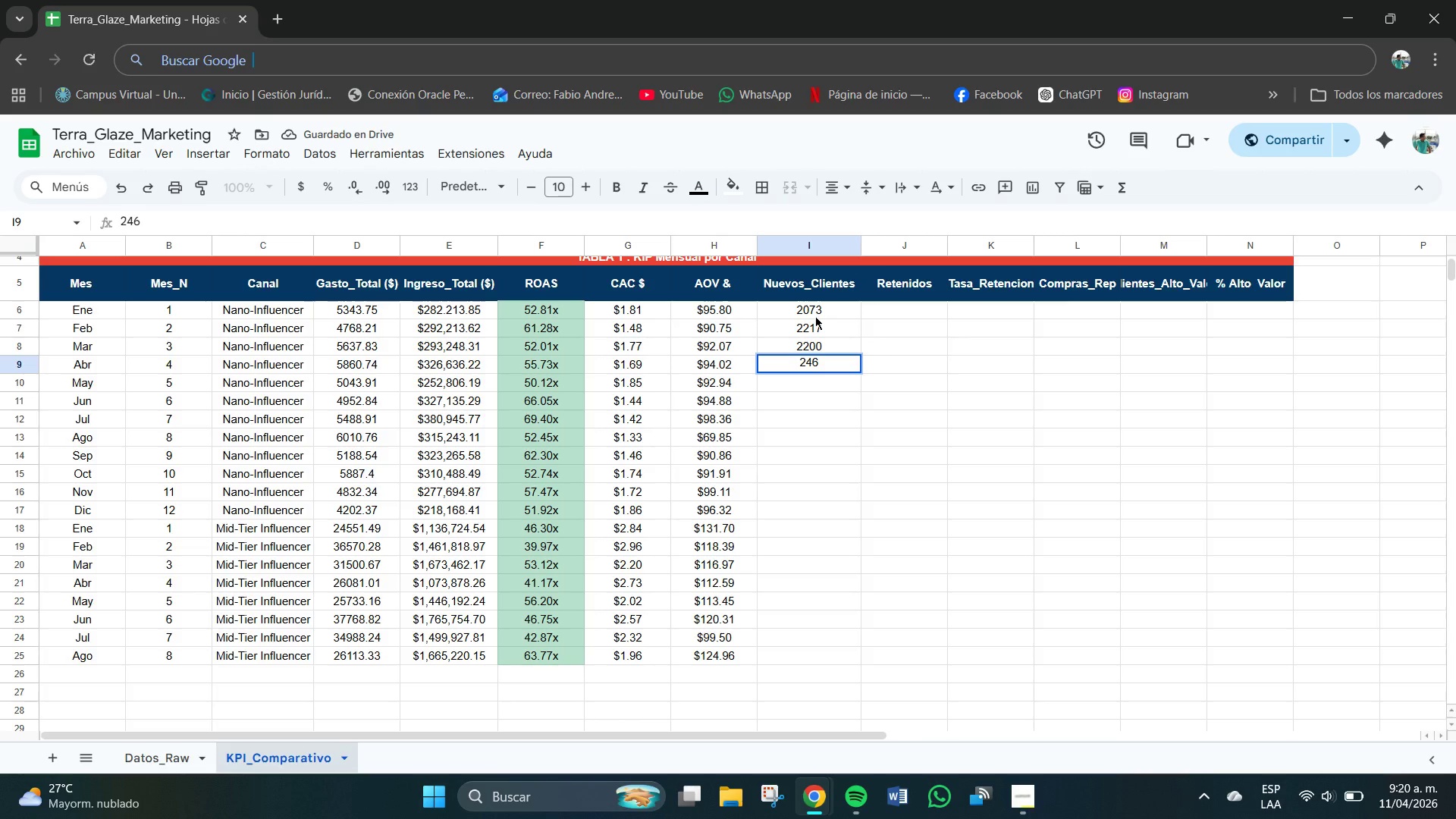 
key(Numpad3)
 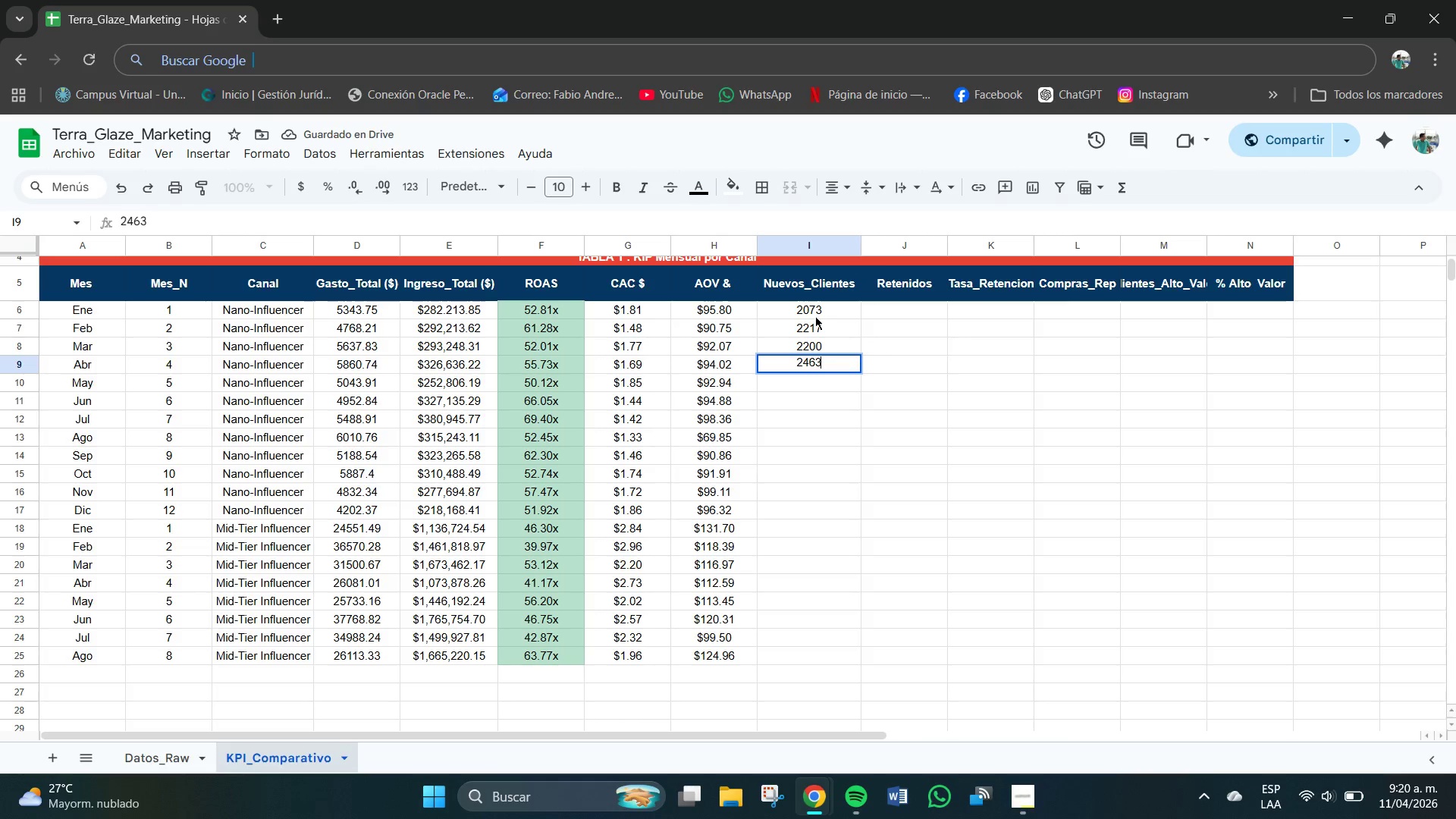 
key(NumpadEnter)
 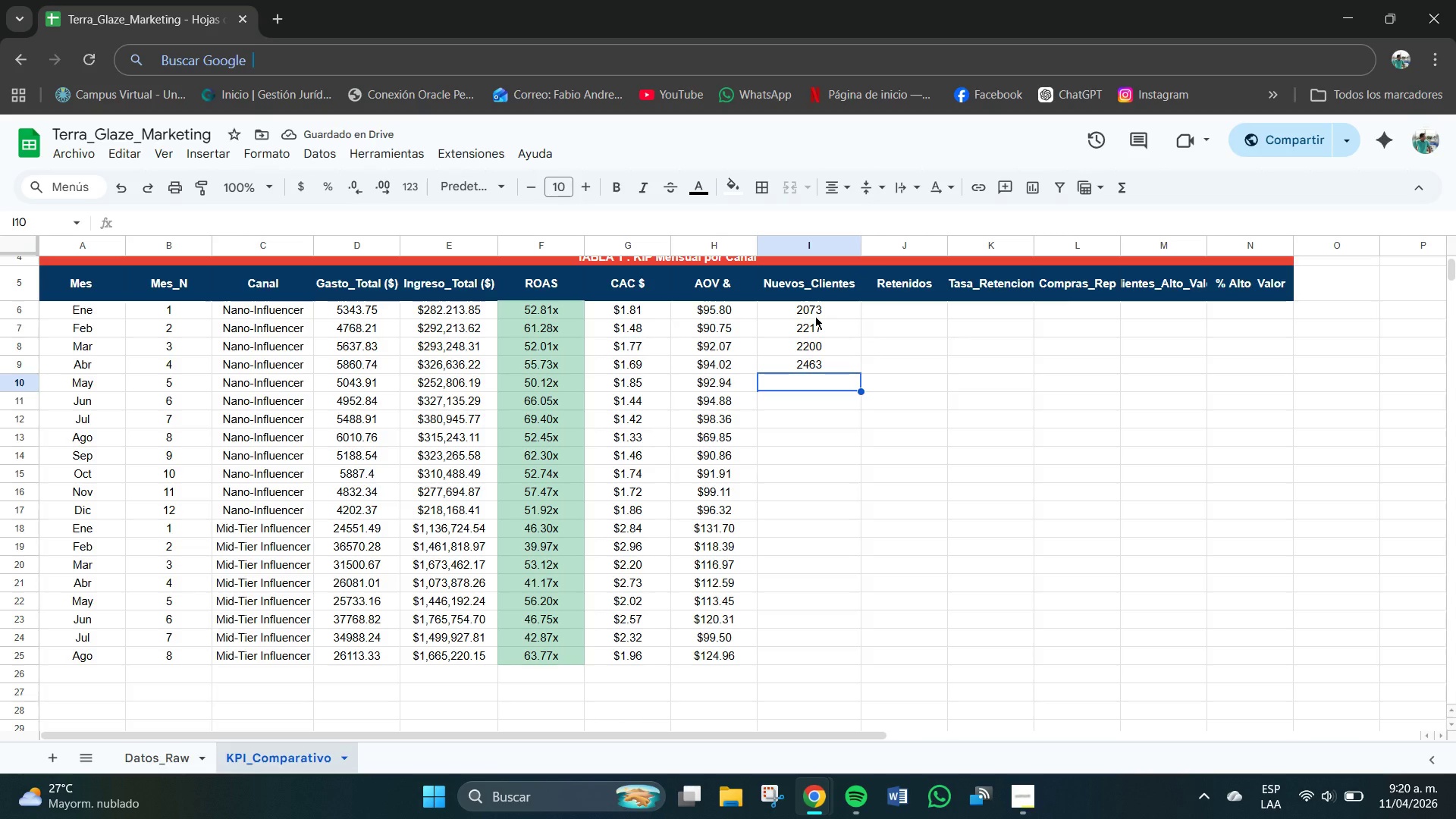 
key(Numpad1)
 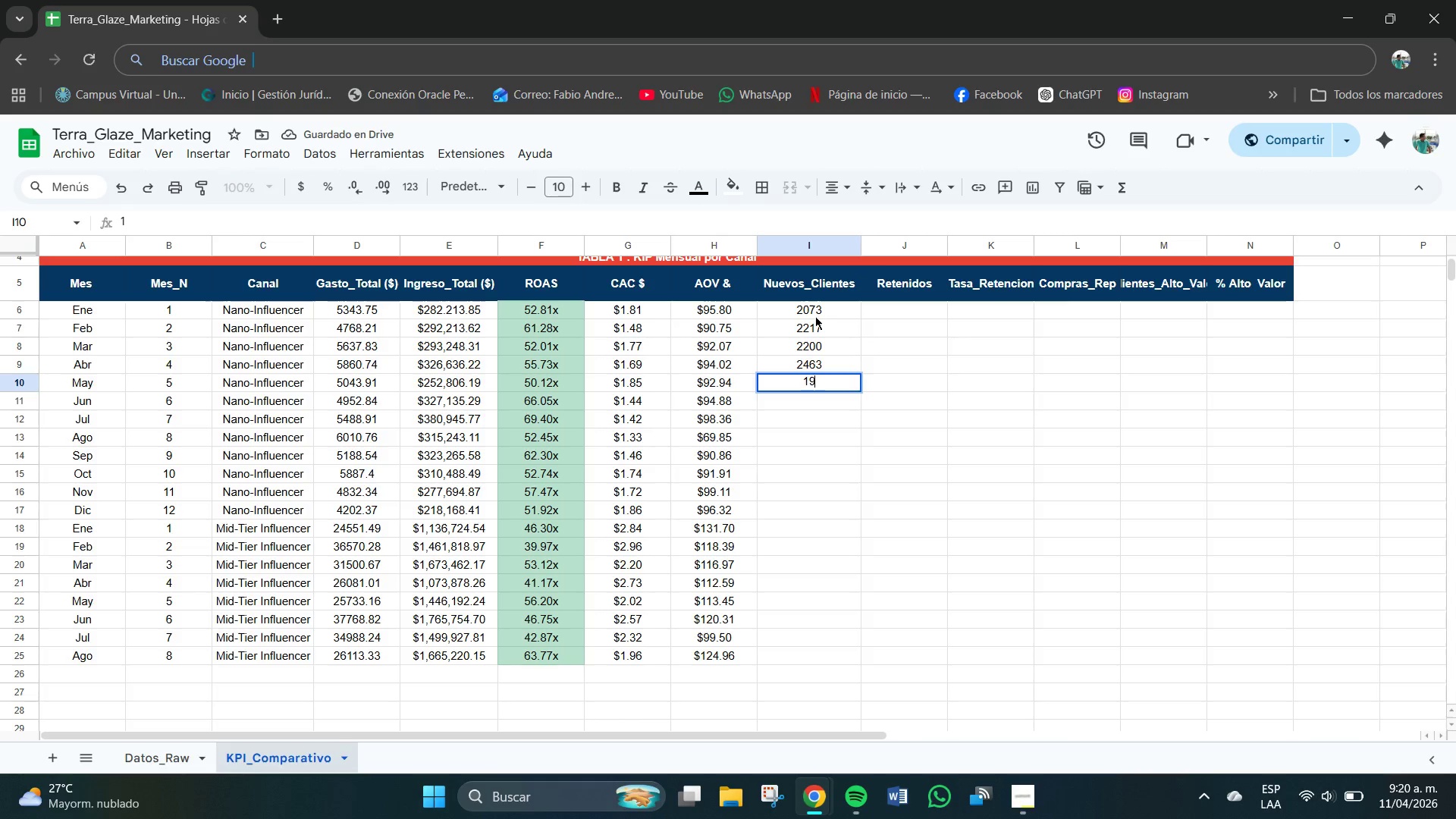 
key(Numpad9)
 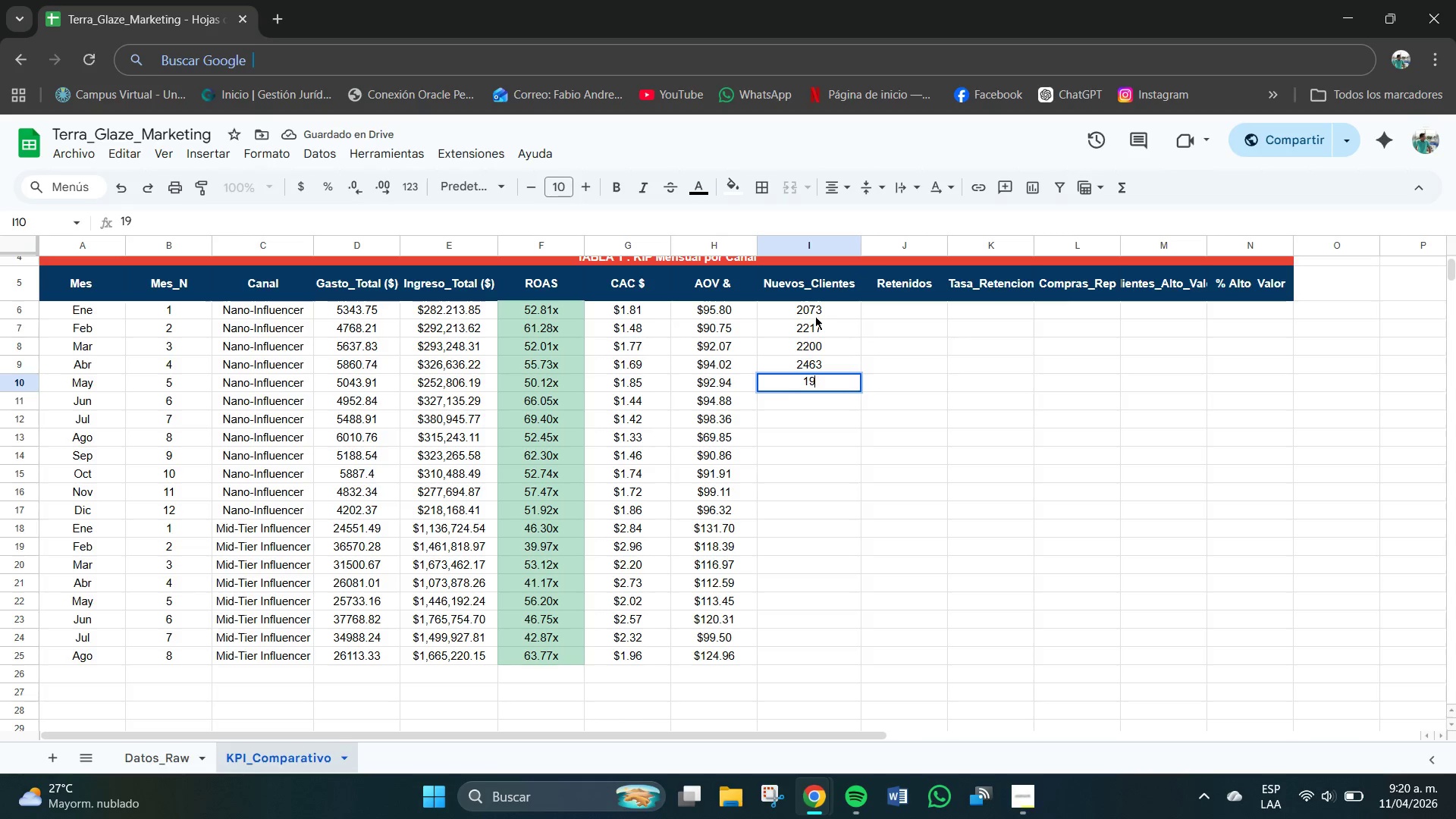 
key(Numpad3)
 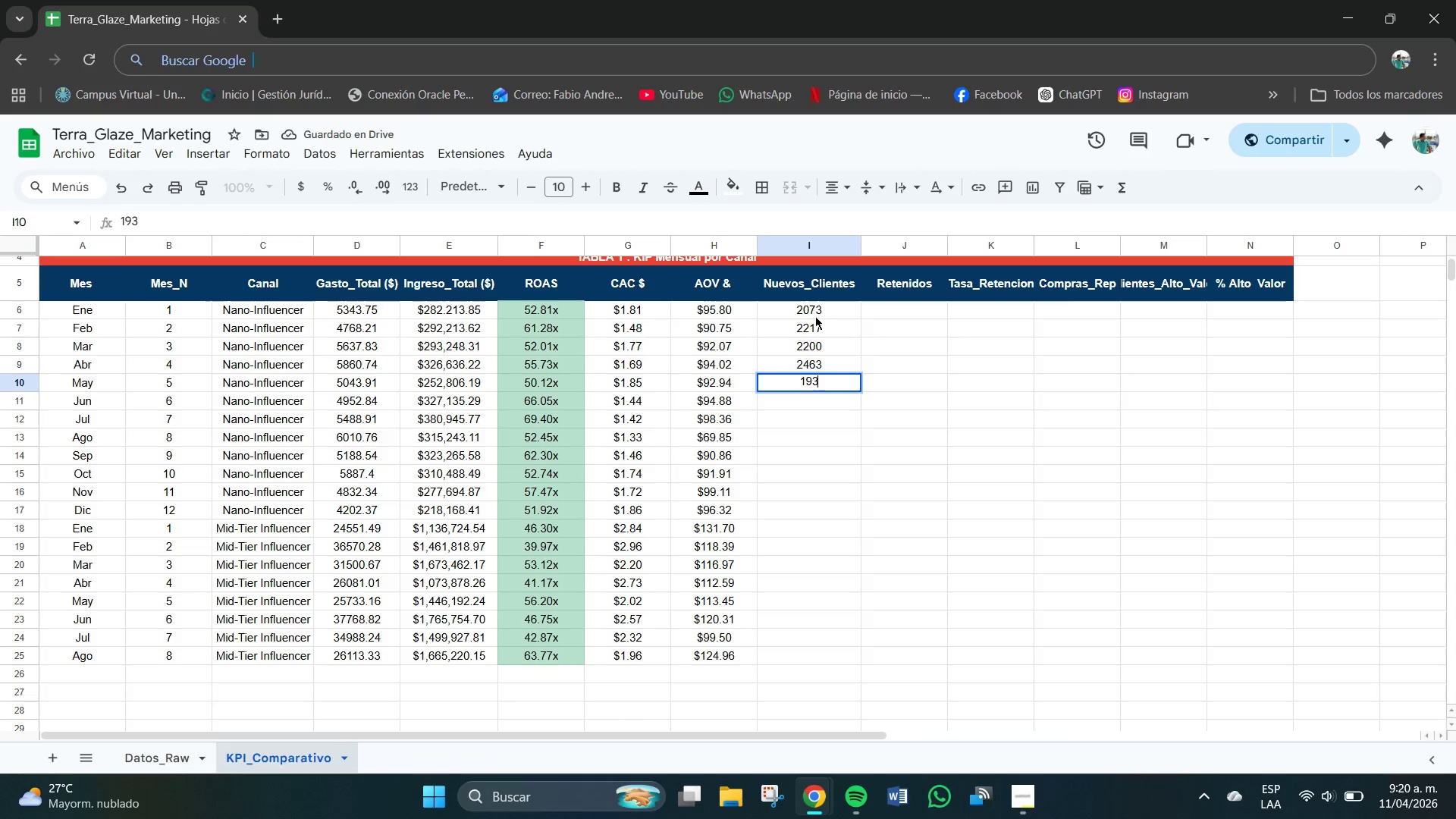 
key(Numpad4)
 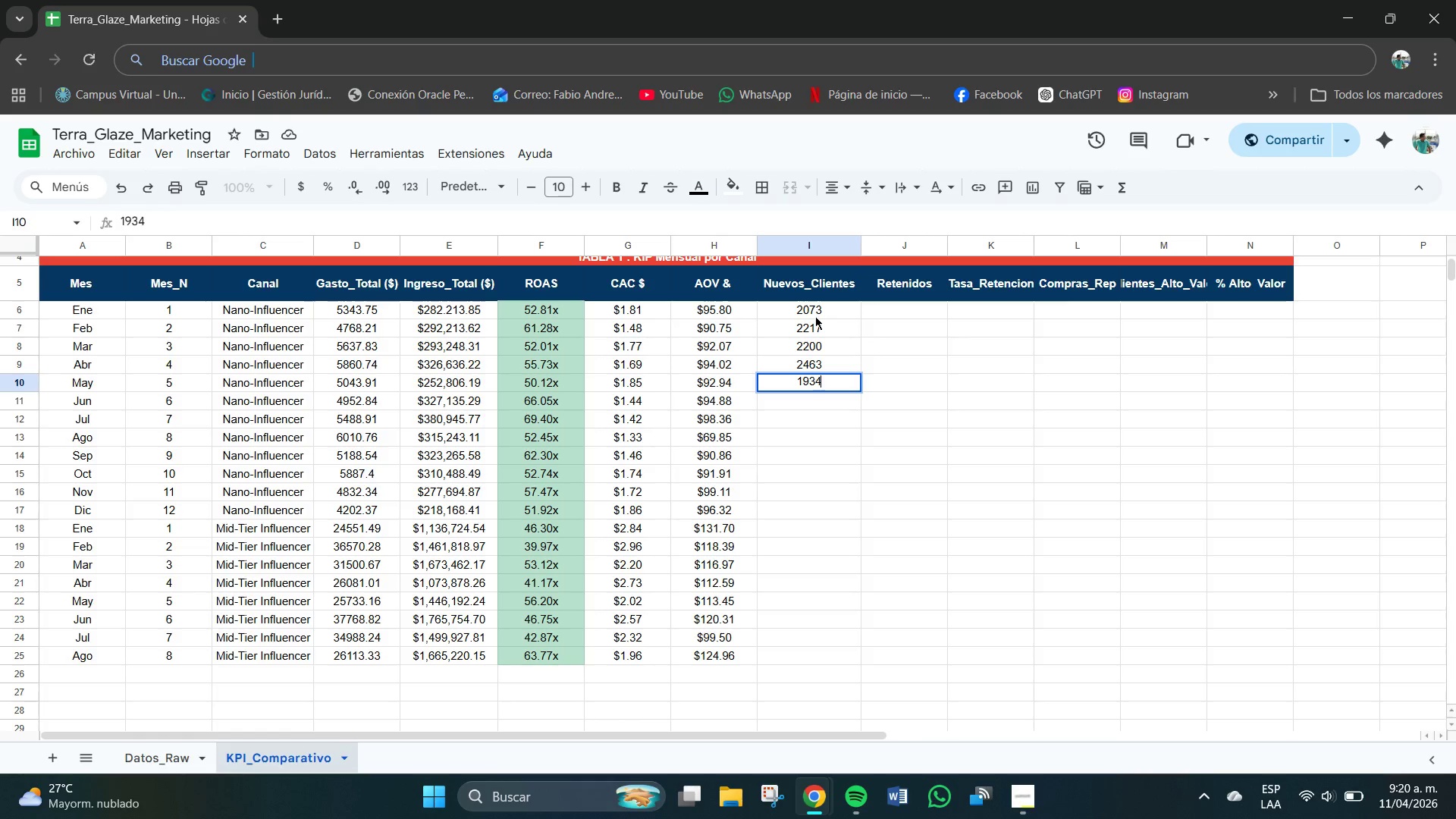 
key(NumpadEnter)
 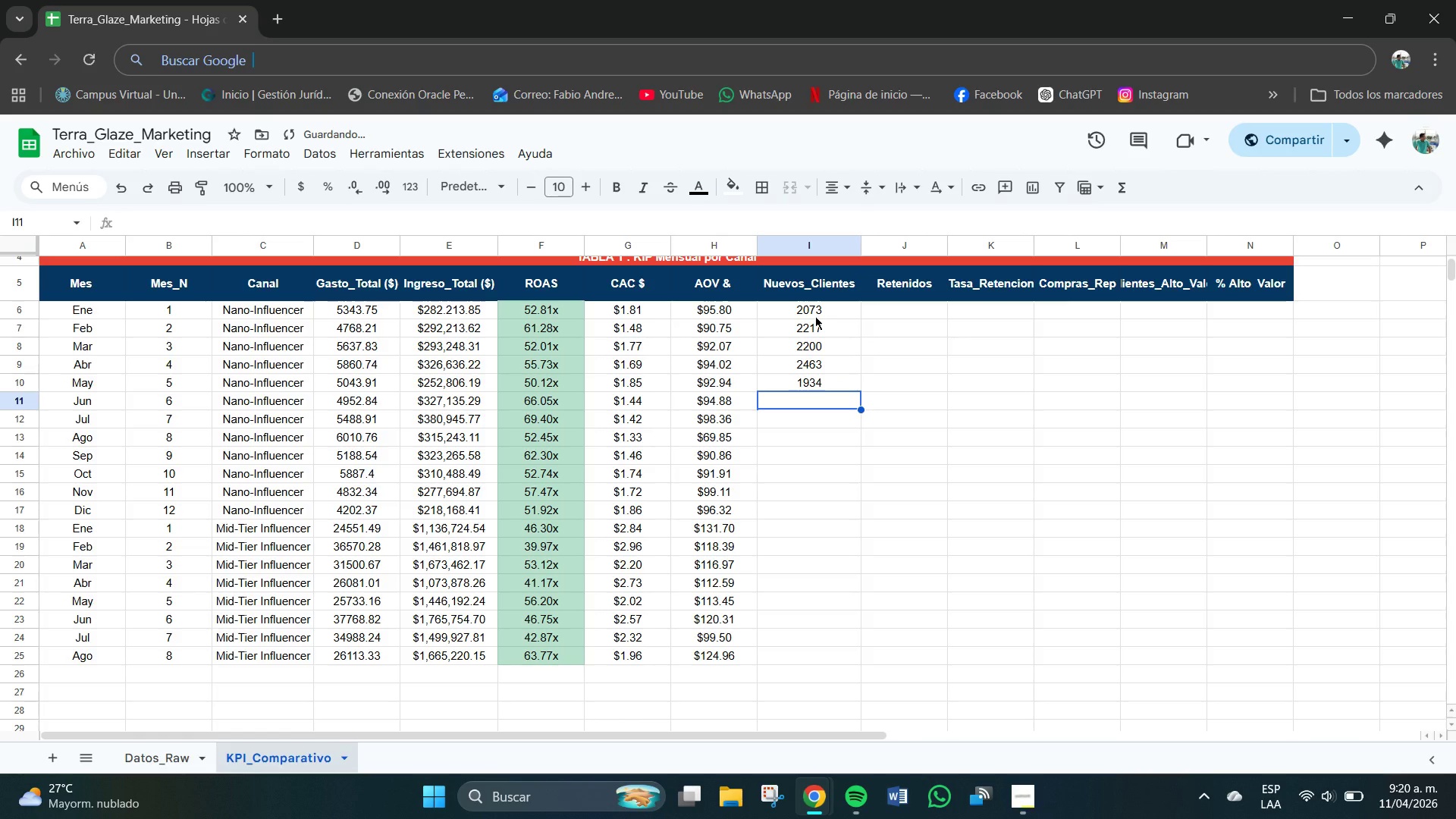 
key(Numpad2)
 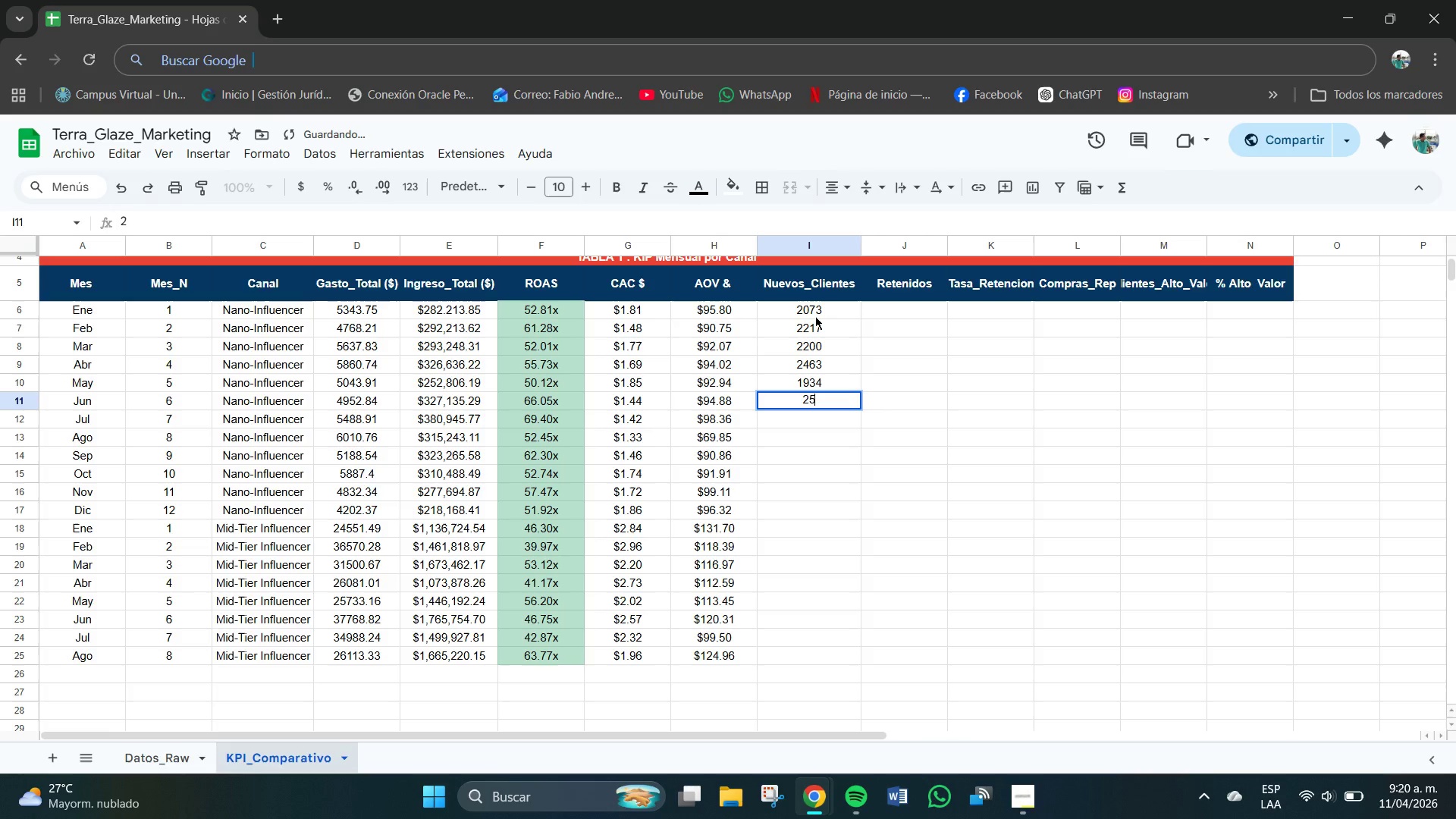 
key(Numpad5)
 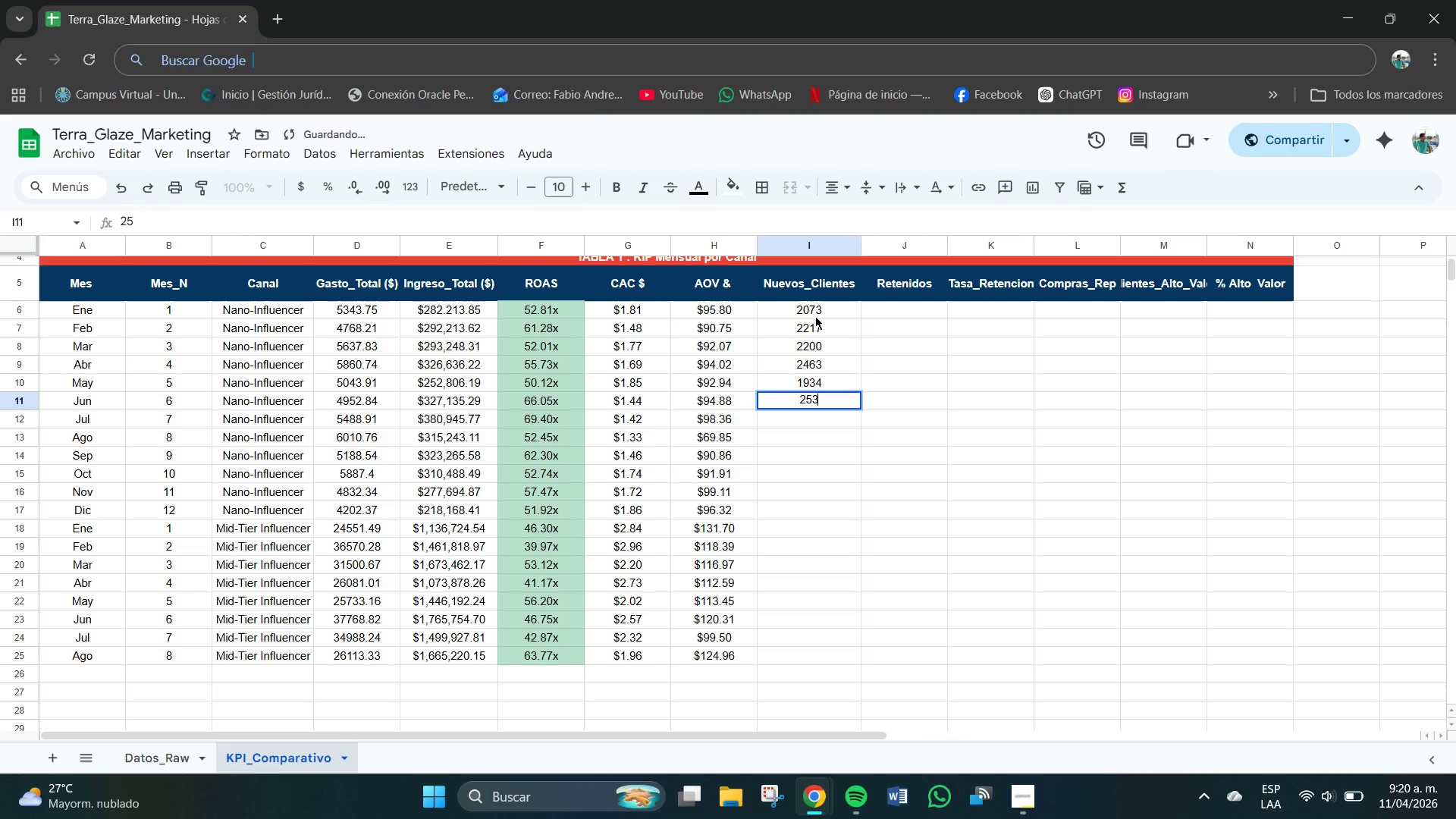 
key(Numpad3)
 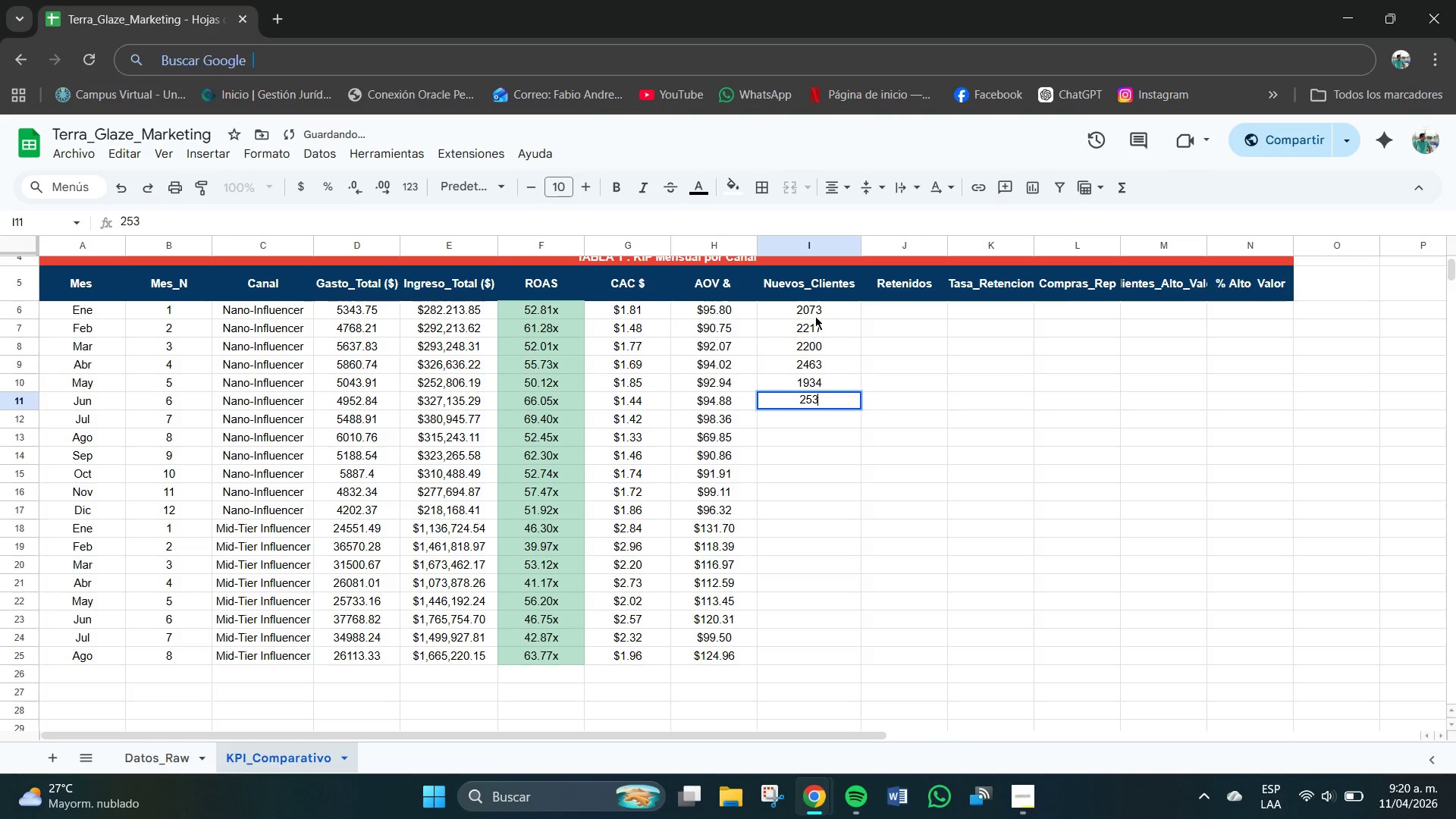 
key(Numpad6)
 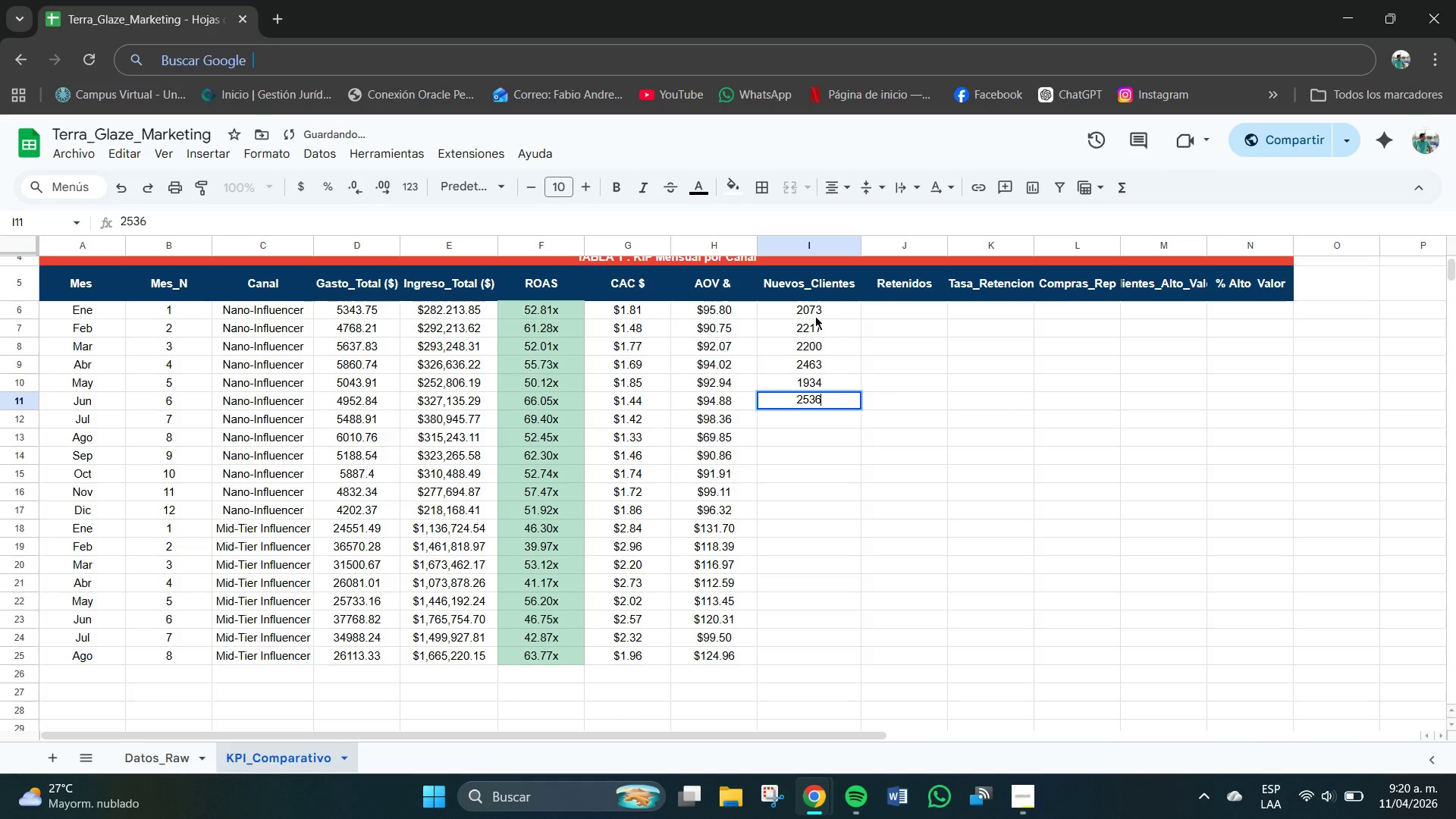 
key(NumpadEnter)
 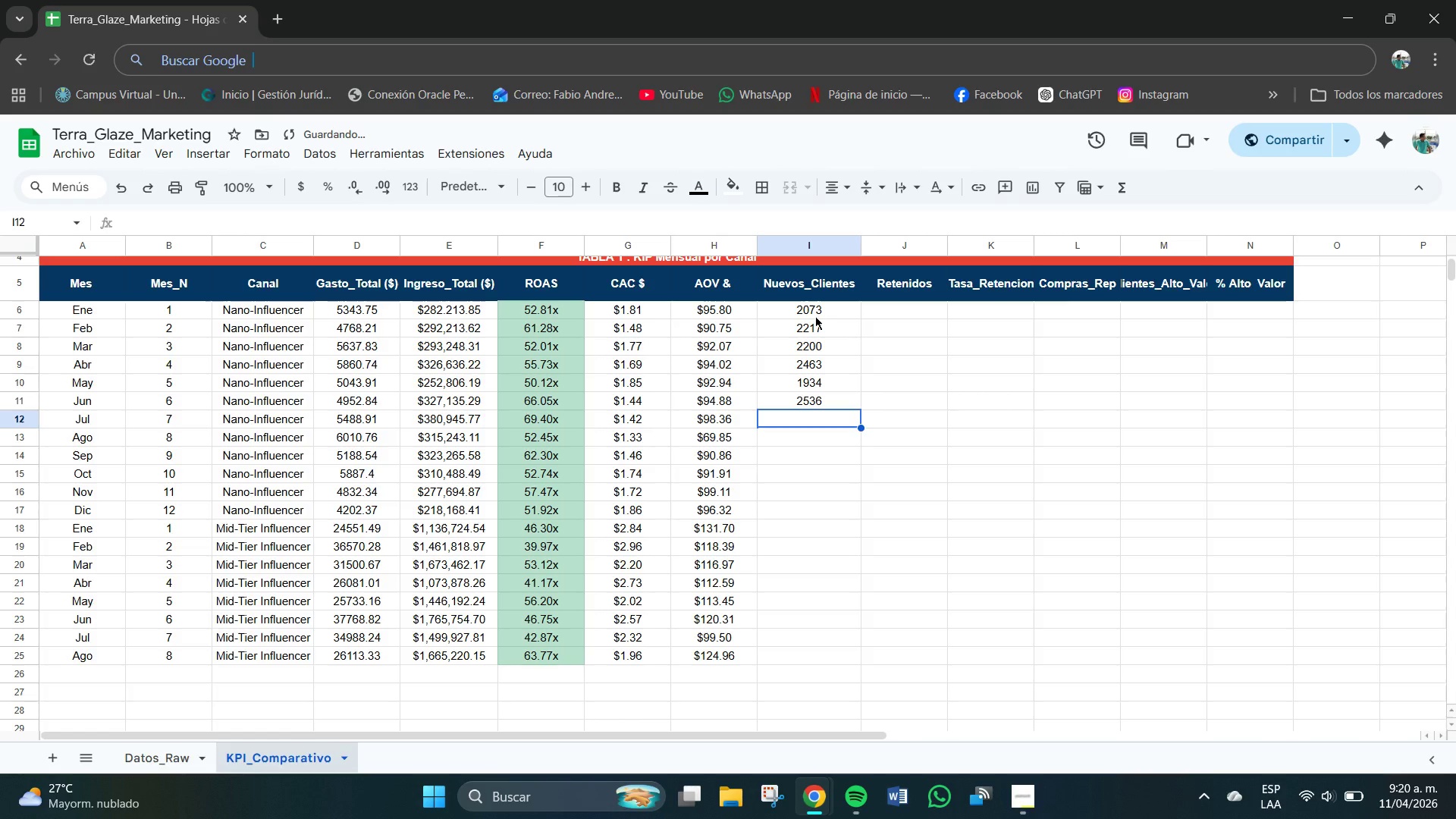 
key(Numpad2)
 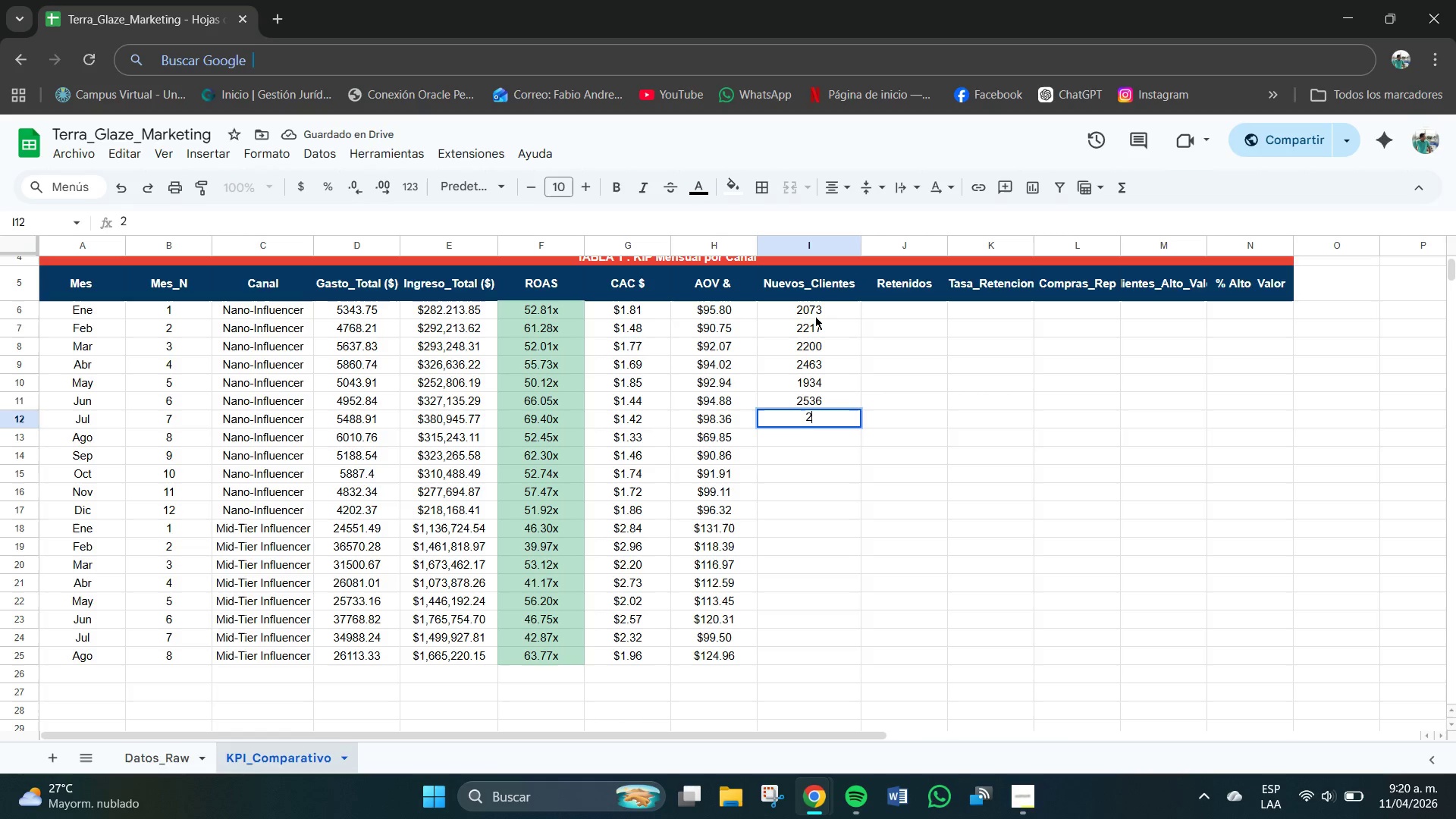 
key(Numpad7)
 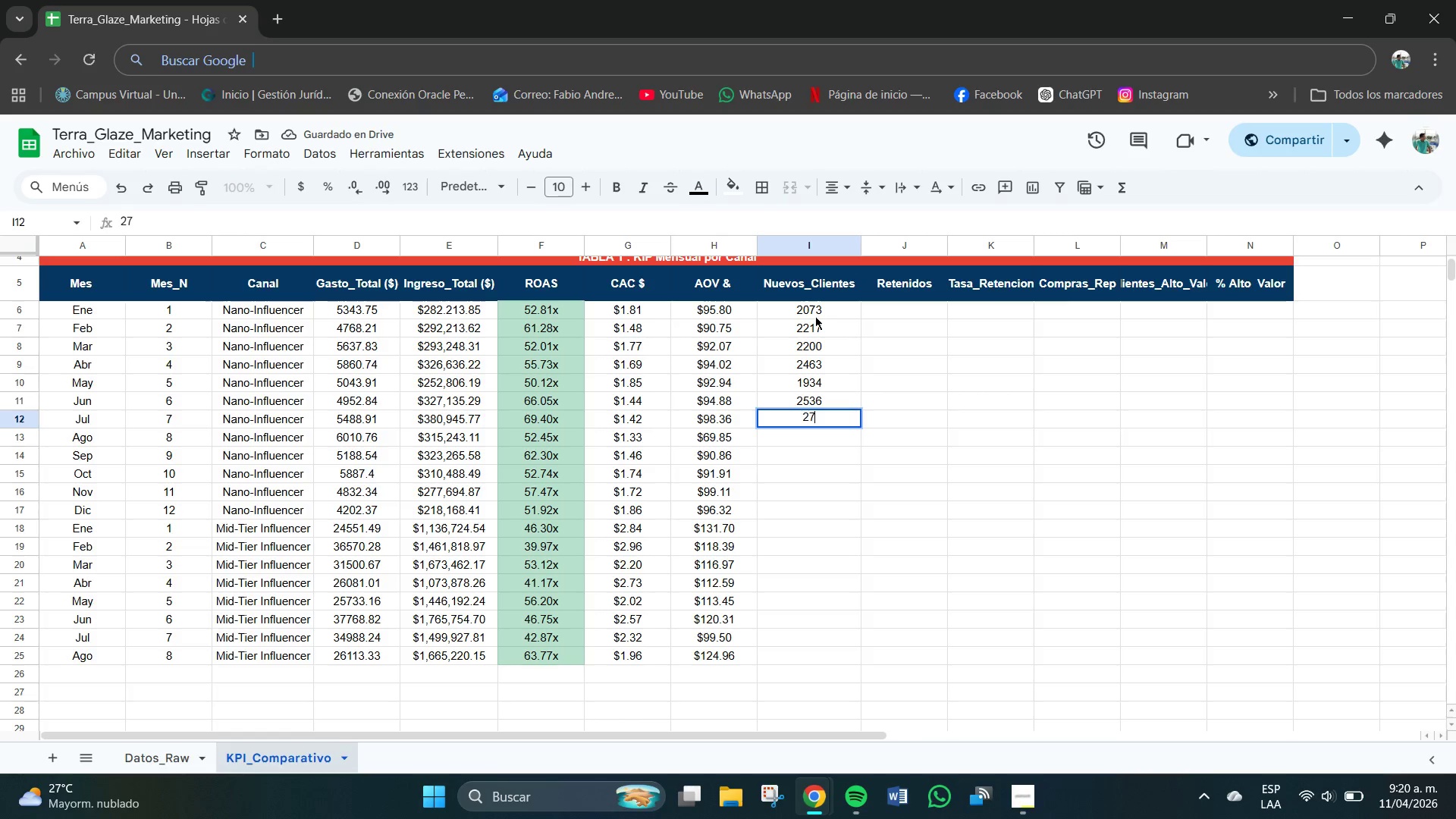 
key(Numpad1)
 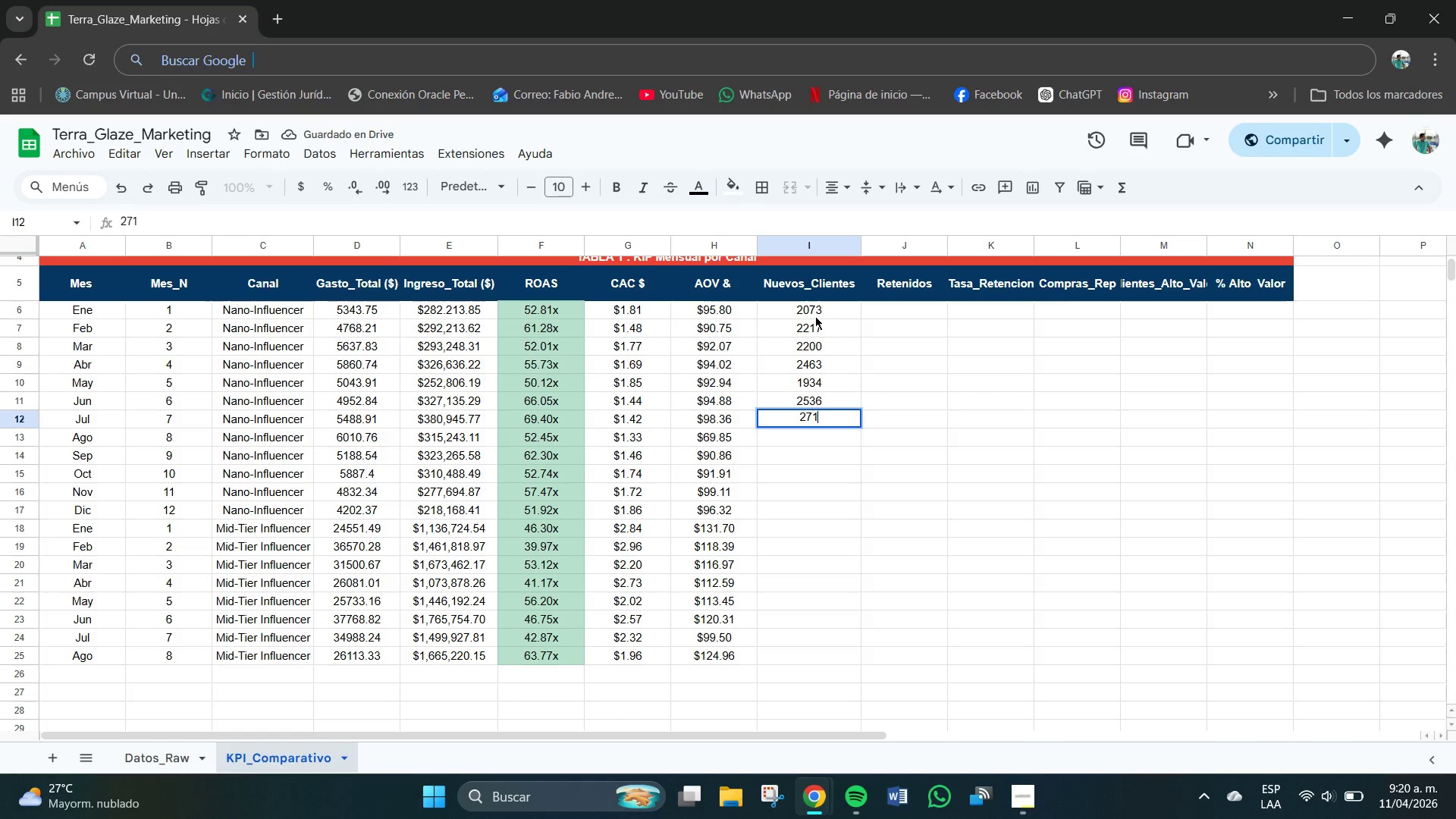 
key(Numpad6)
 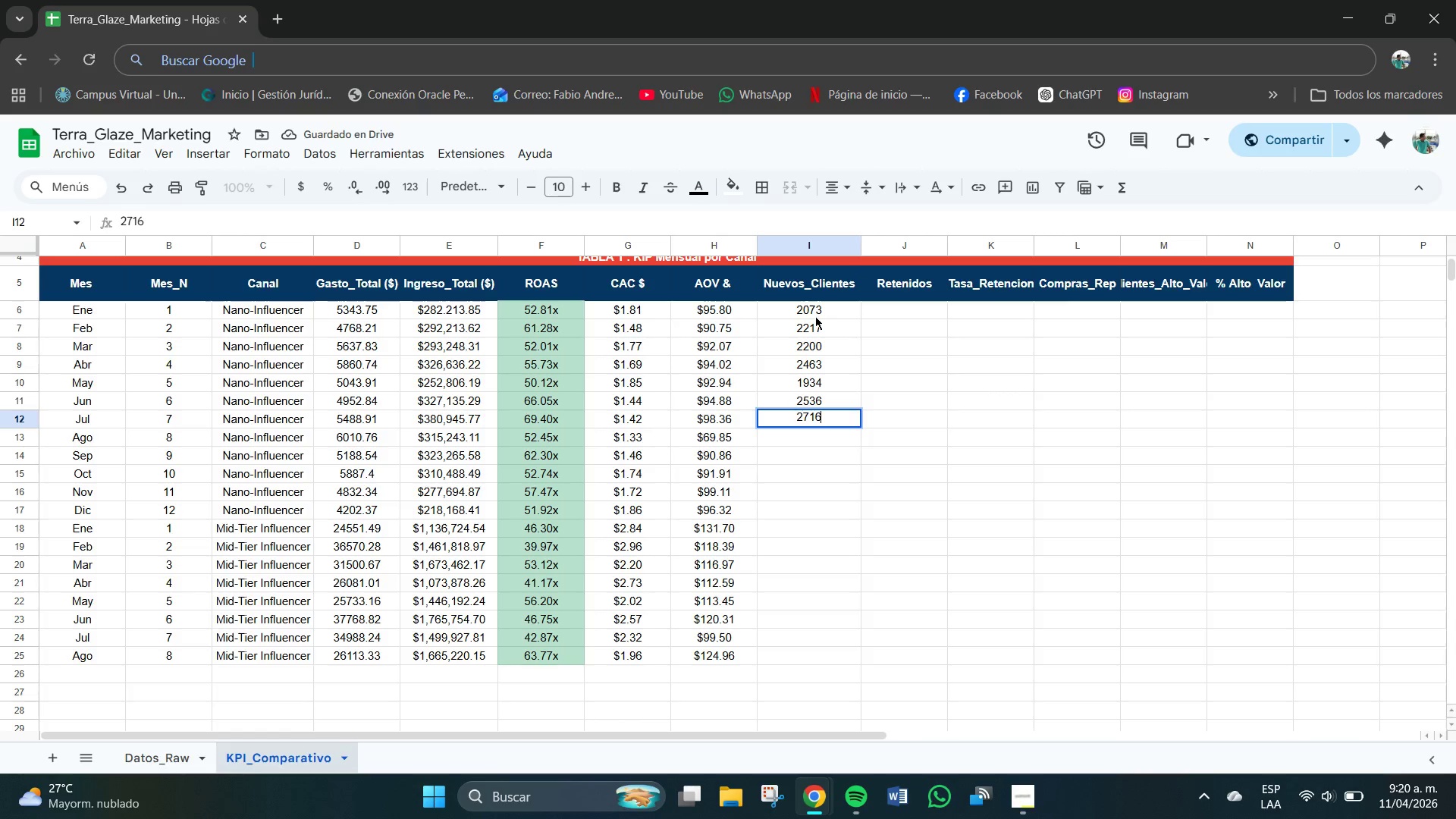 
key(NumpadEnter)
 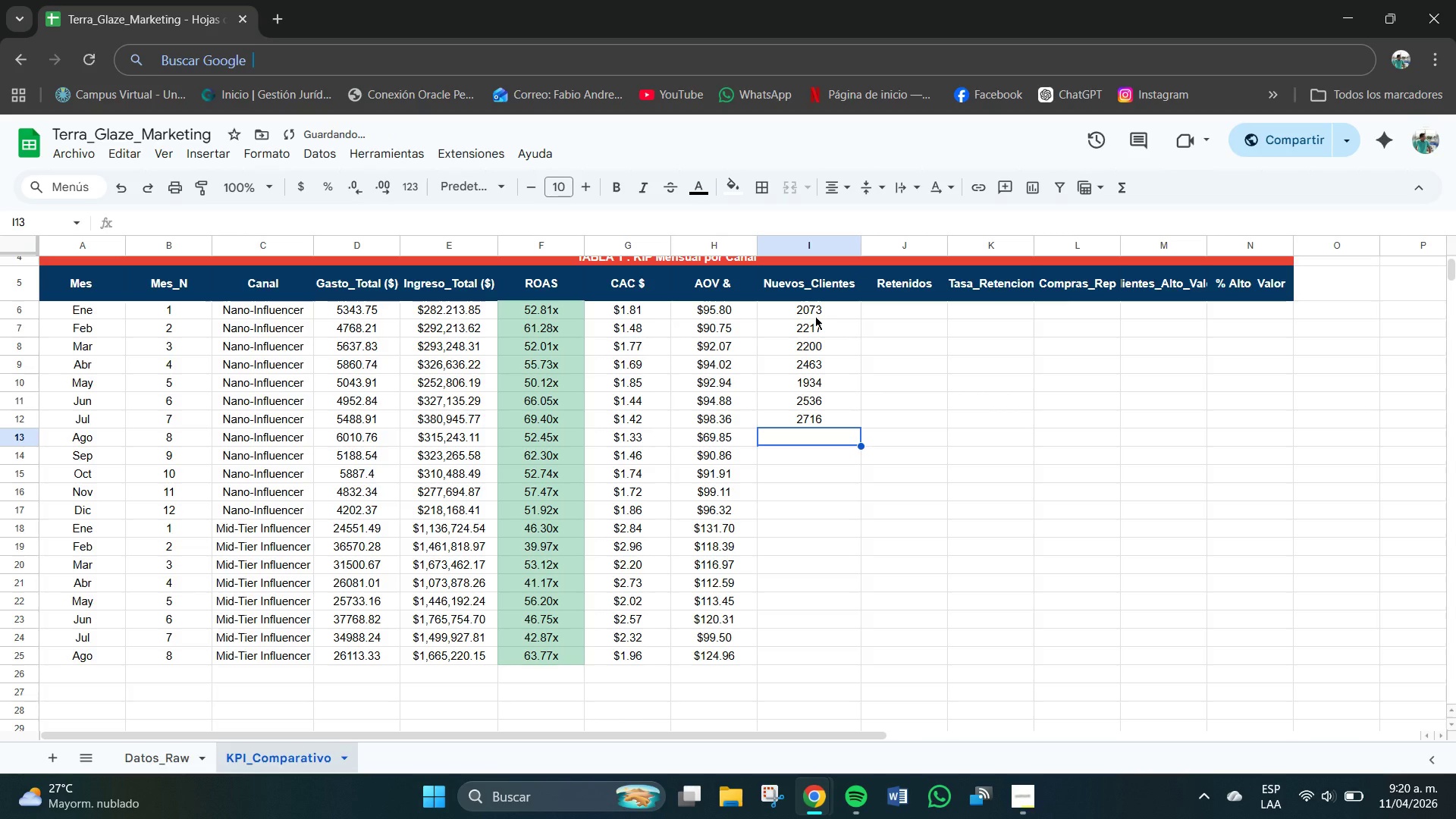 
key(Numpad2)
 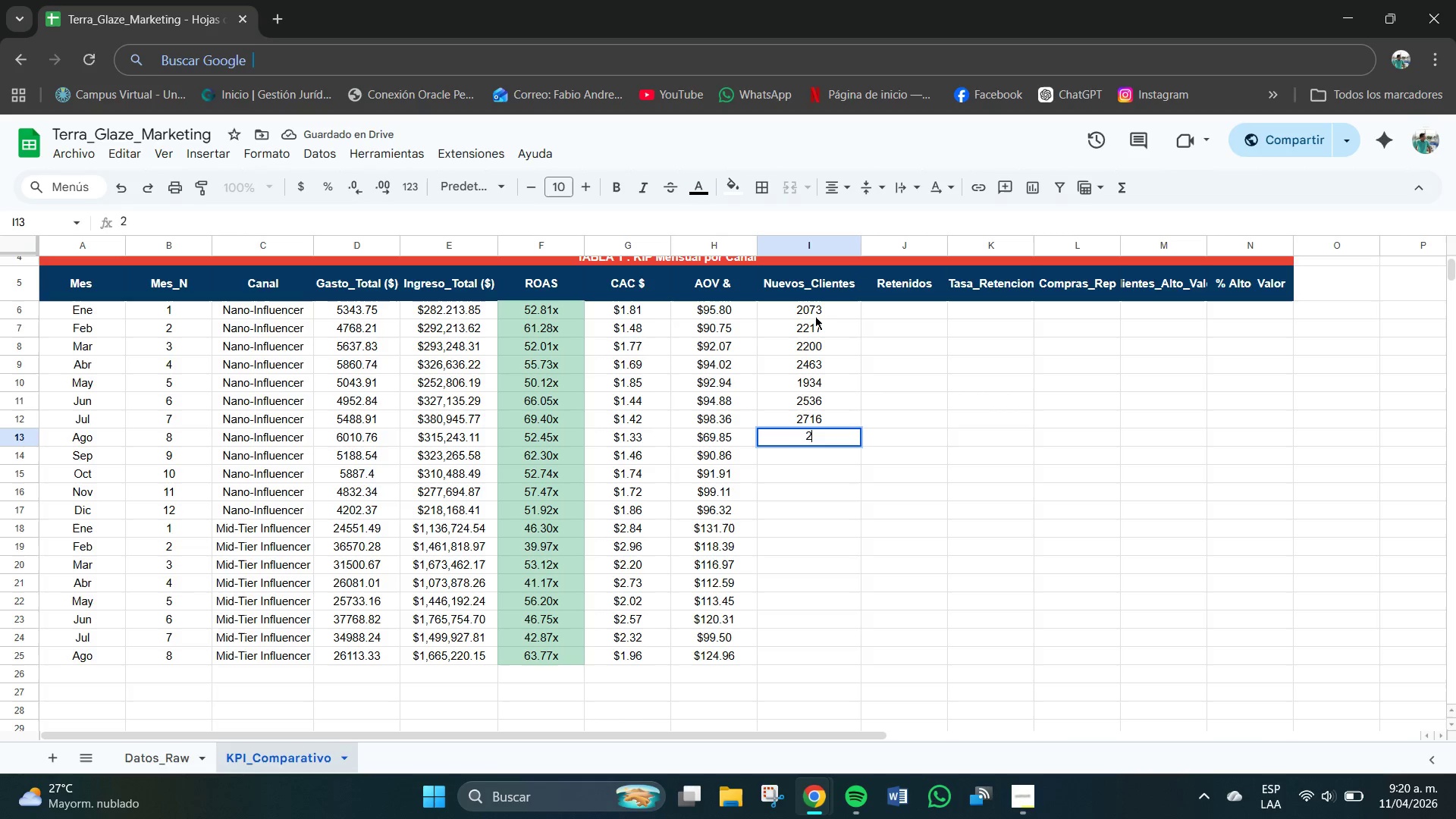 
key(Numpad7)
 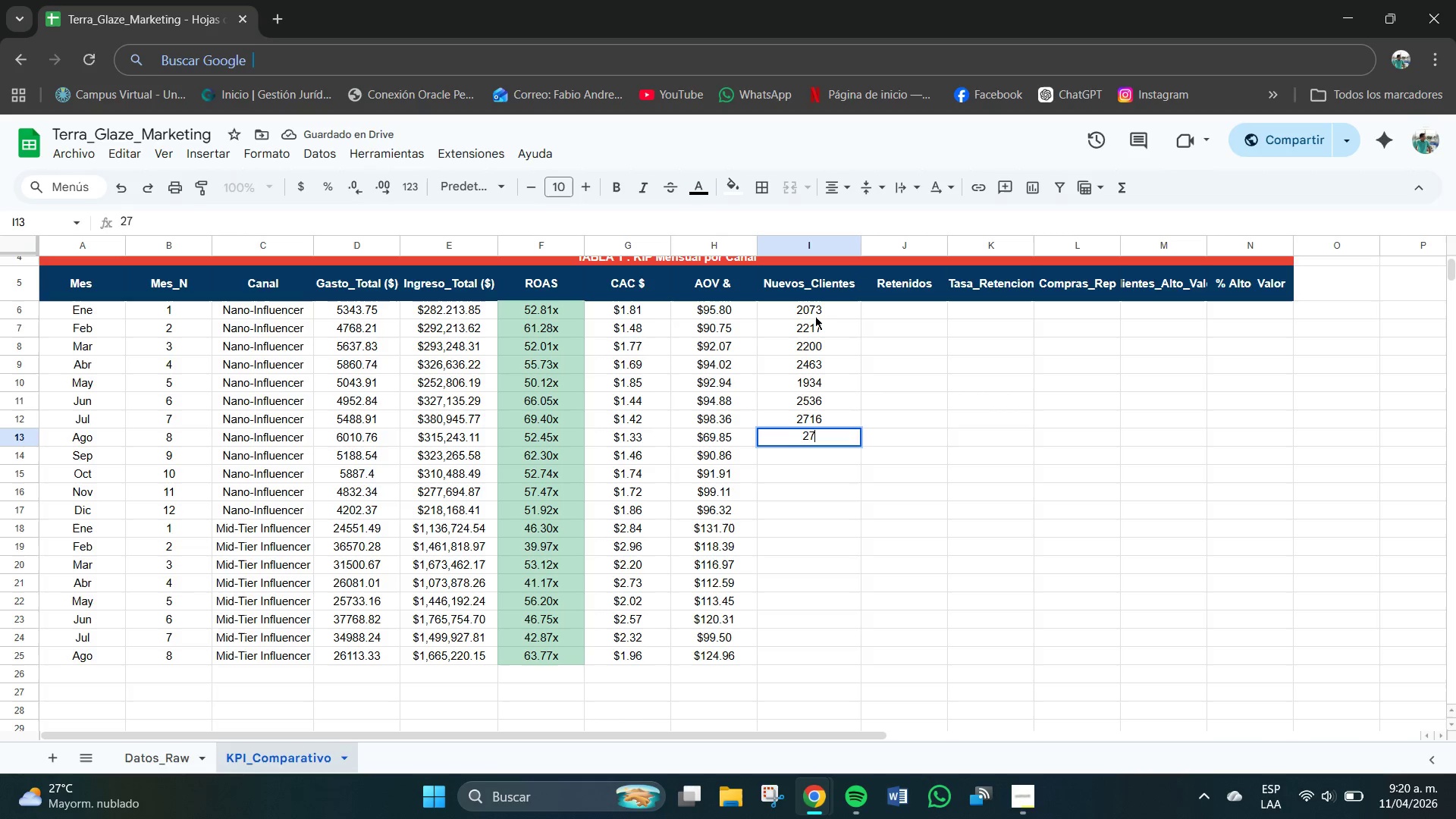 
key(Numpad5)
 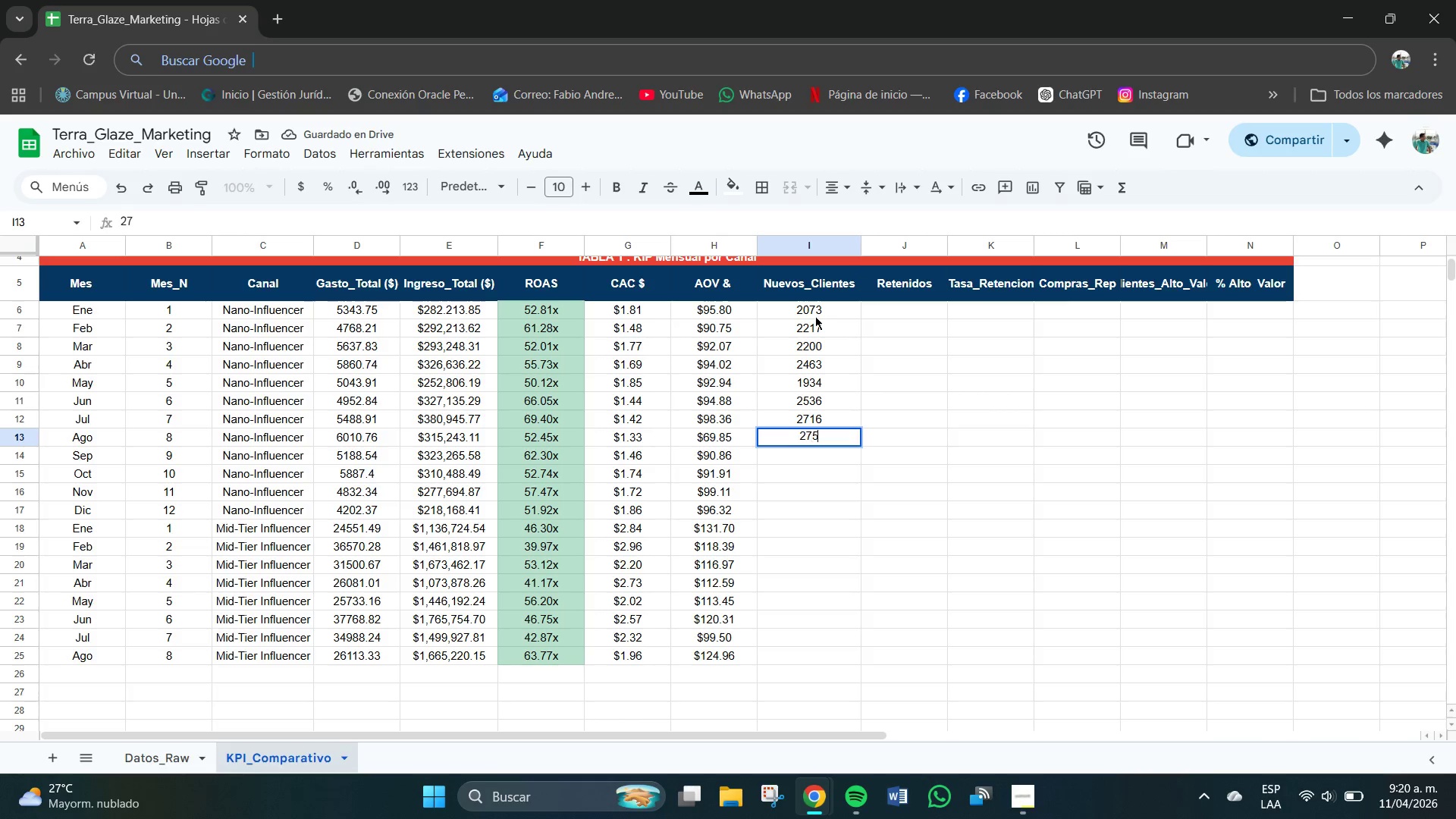 
key(Numpad5)
 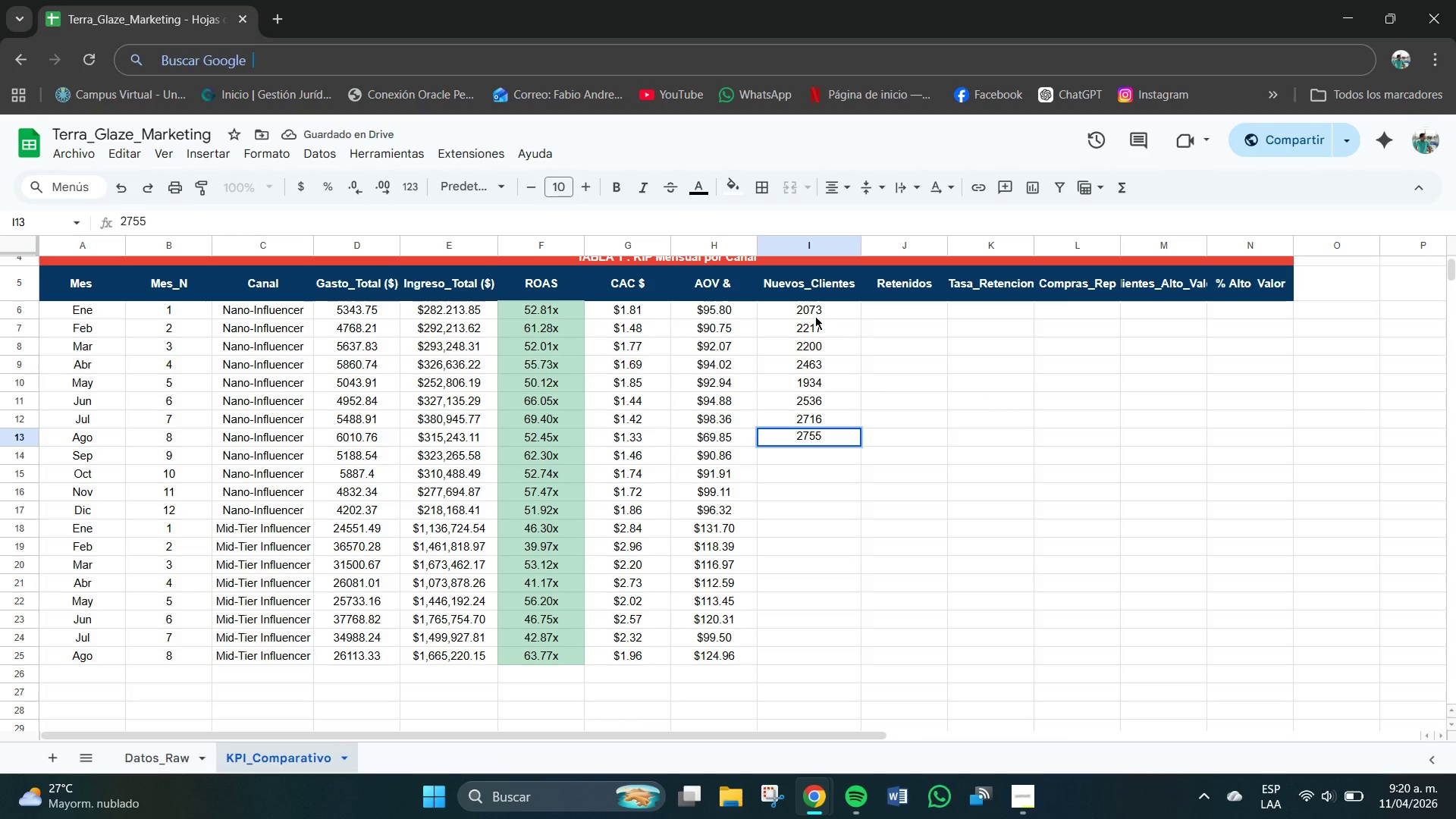 
key(NumpadEnter)
 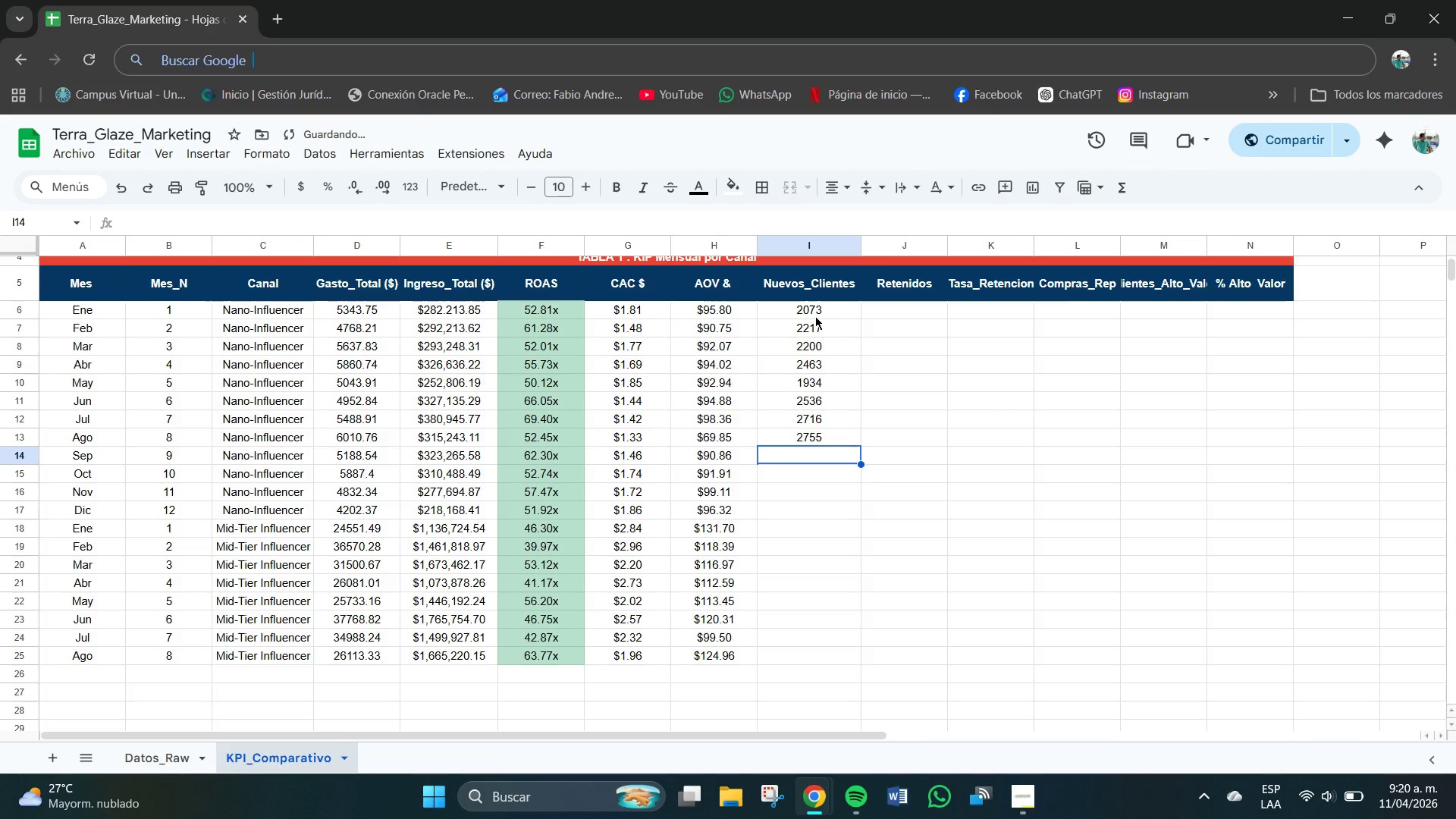 
key(Numpad2)
 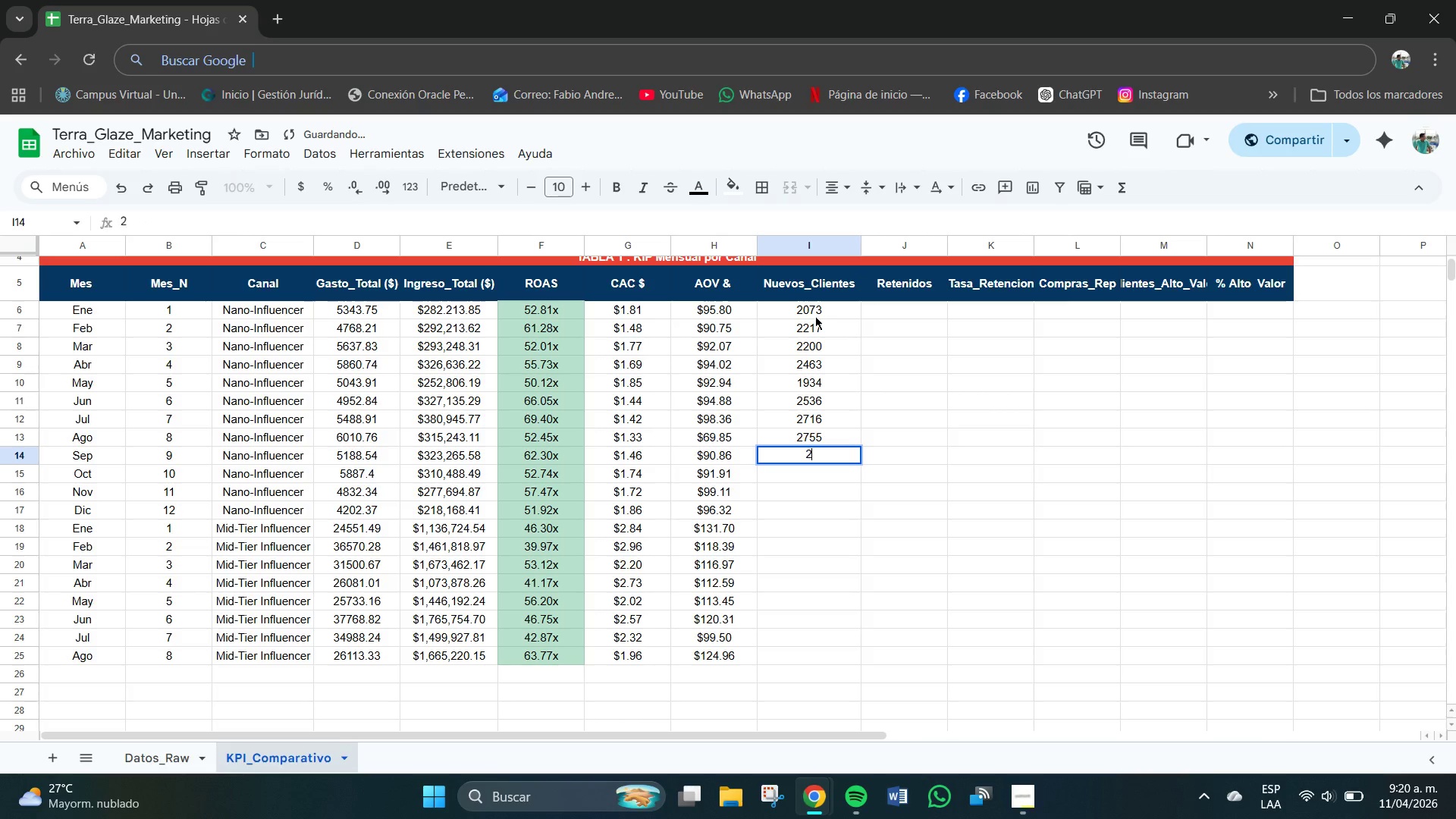 
key(Numpad4)
 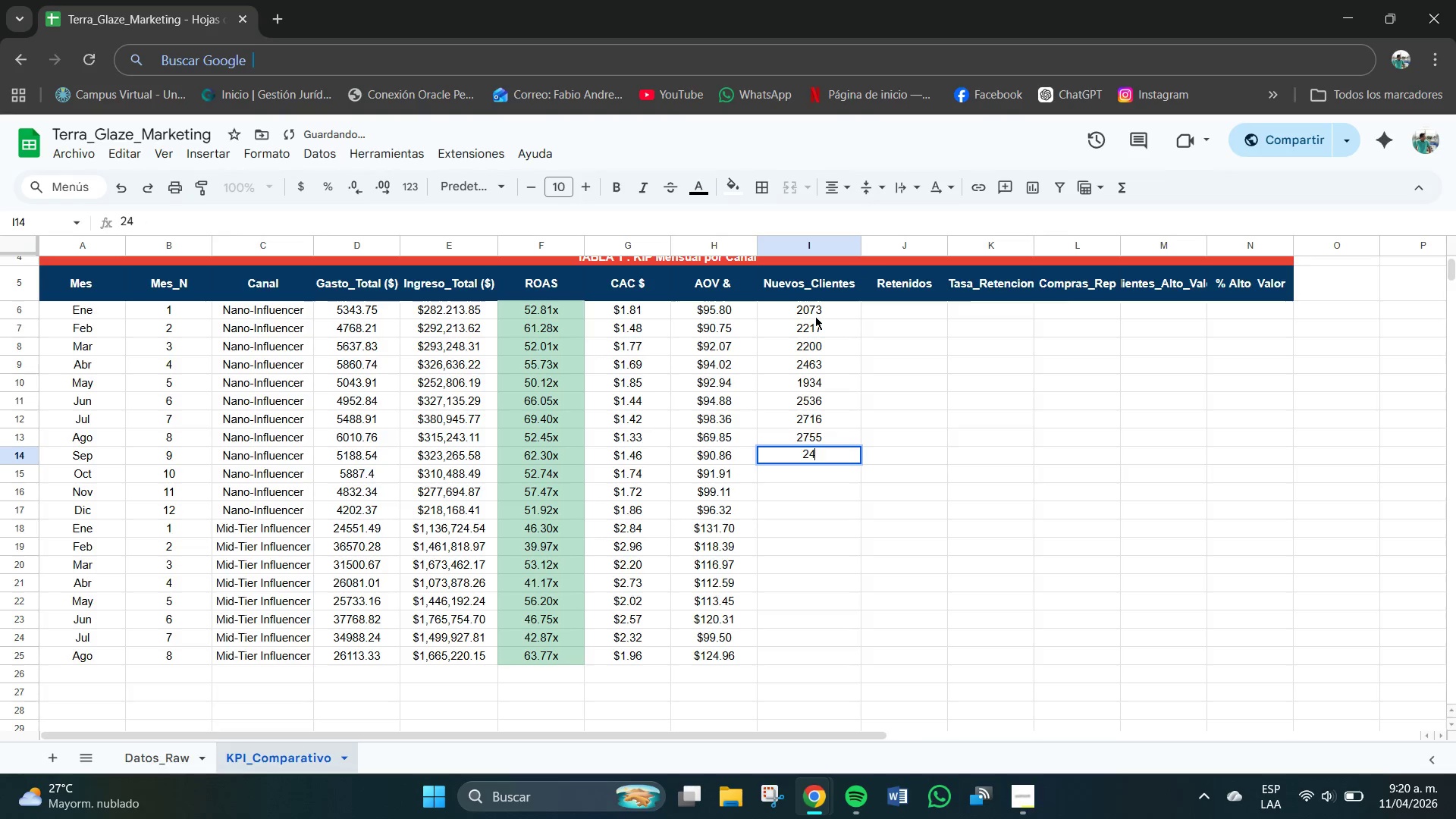 
key(Numpad7)
 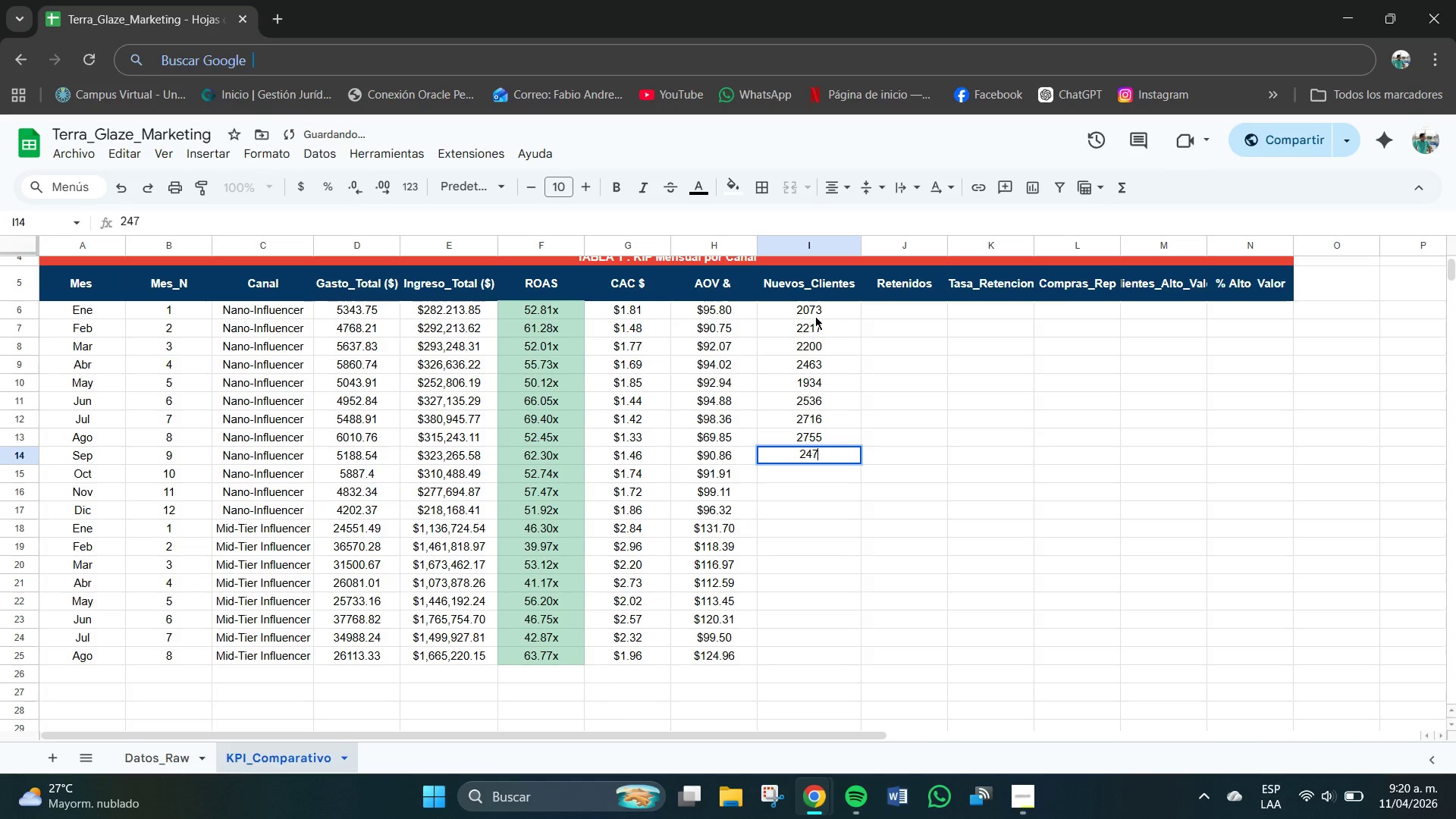 
key(Numpad5)
 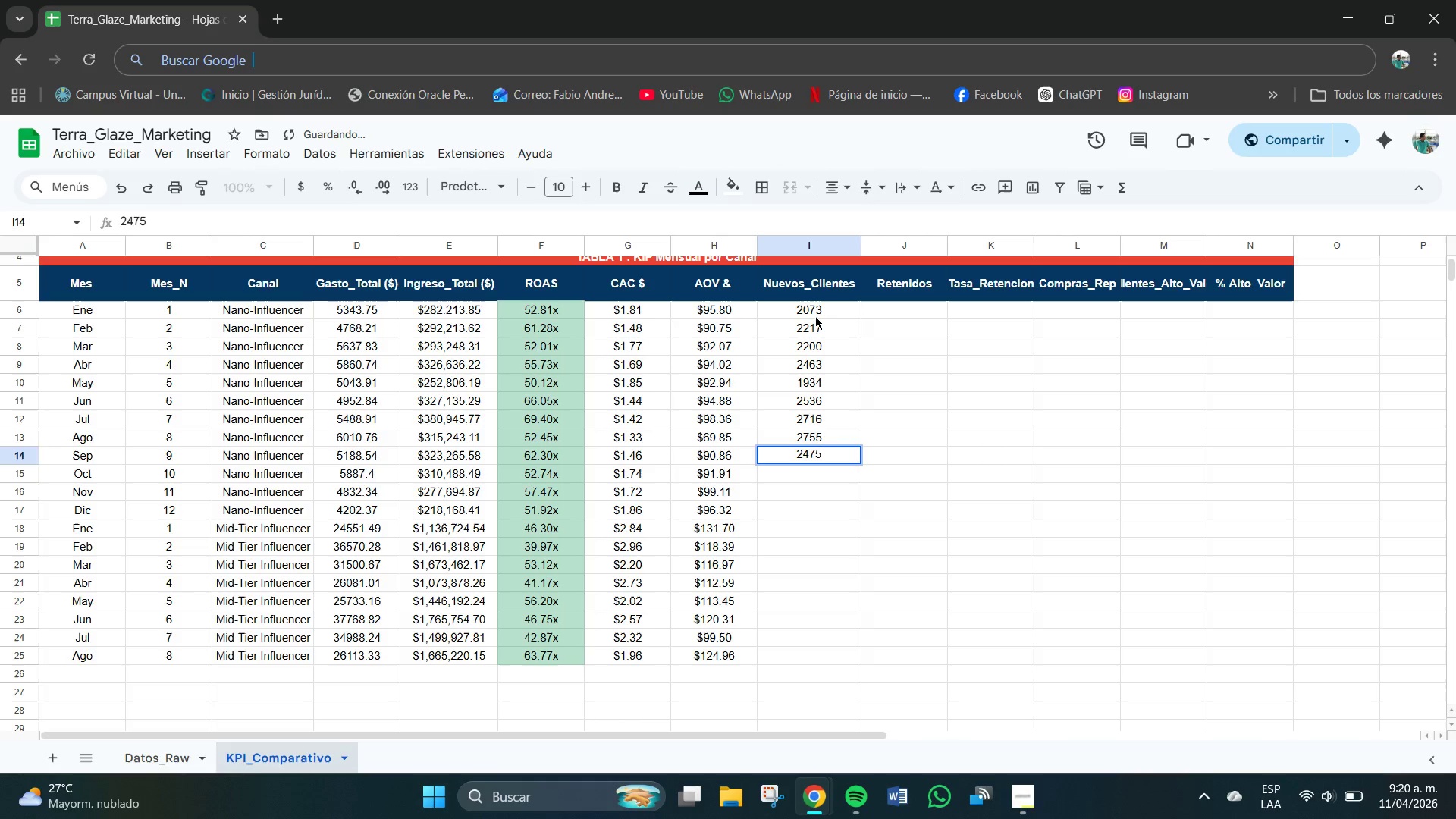 
key(NumpadEnter)
 